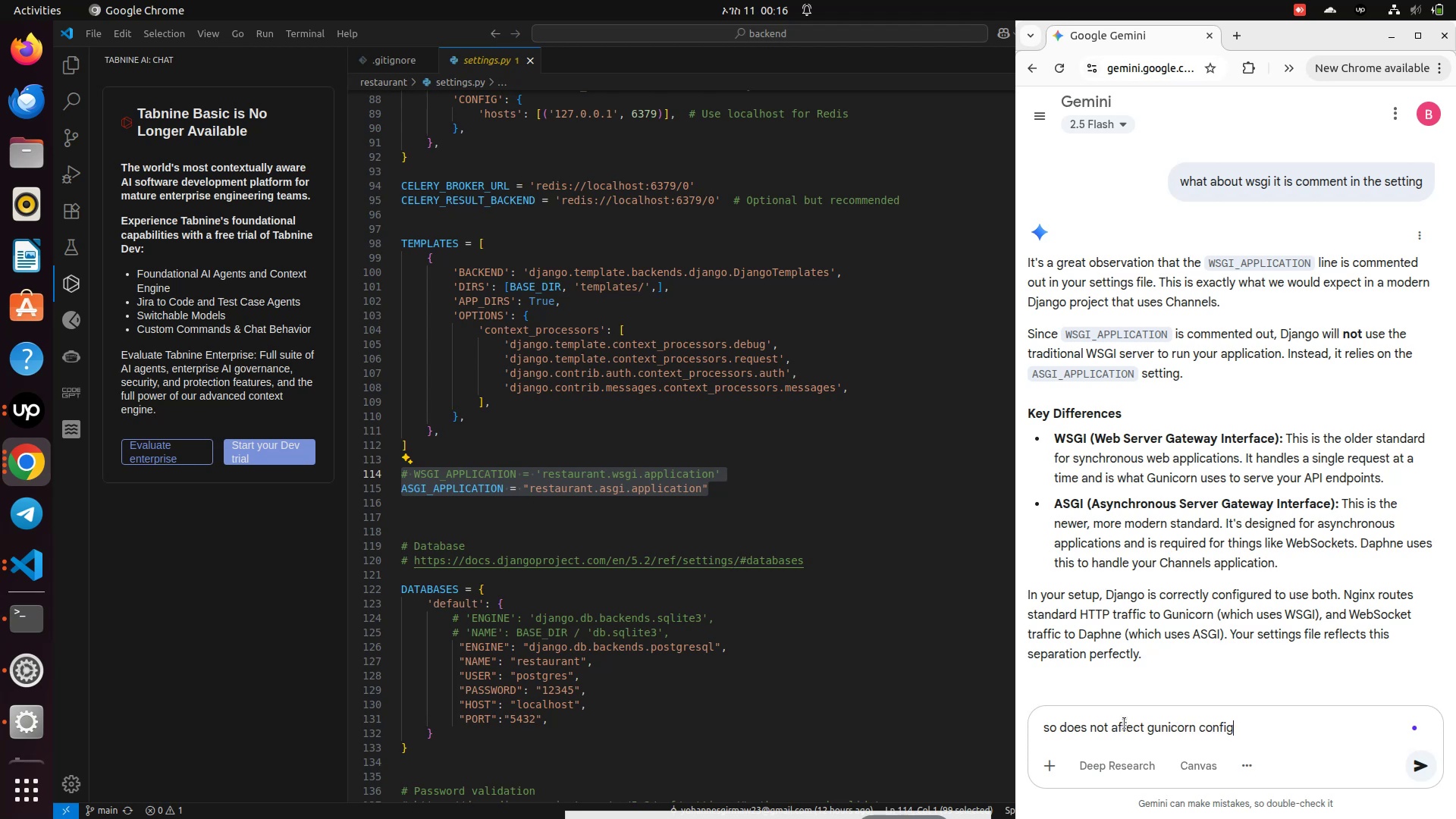 
key(Enter)
 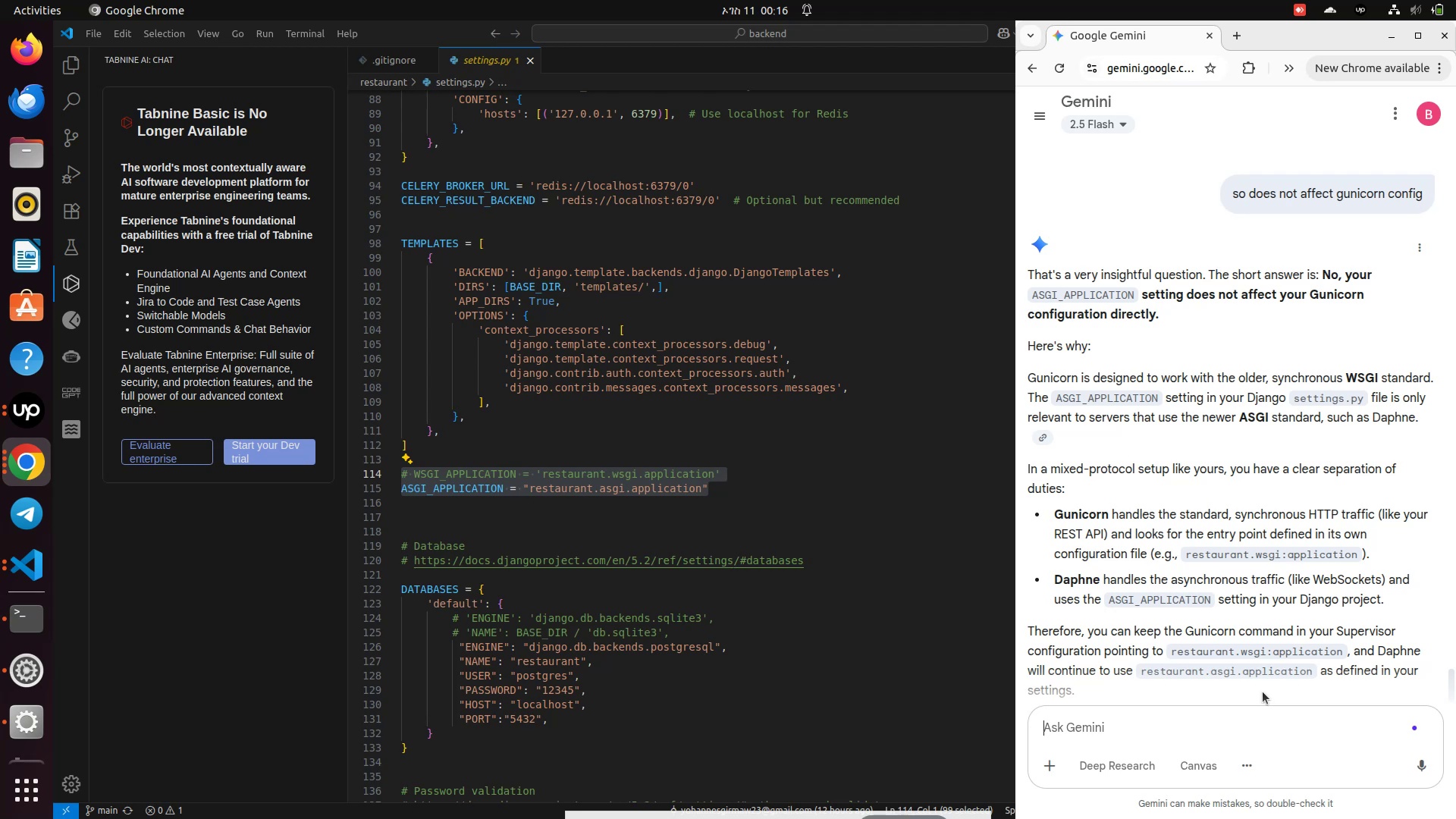 
wait(19.73)
 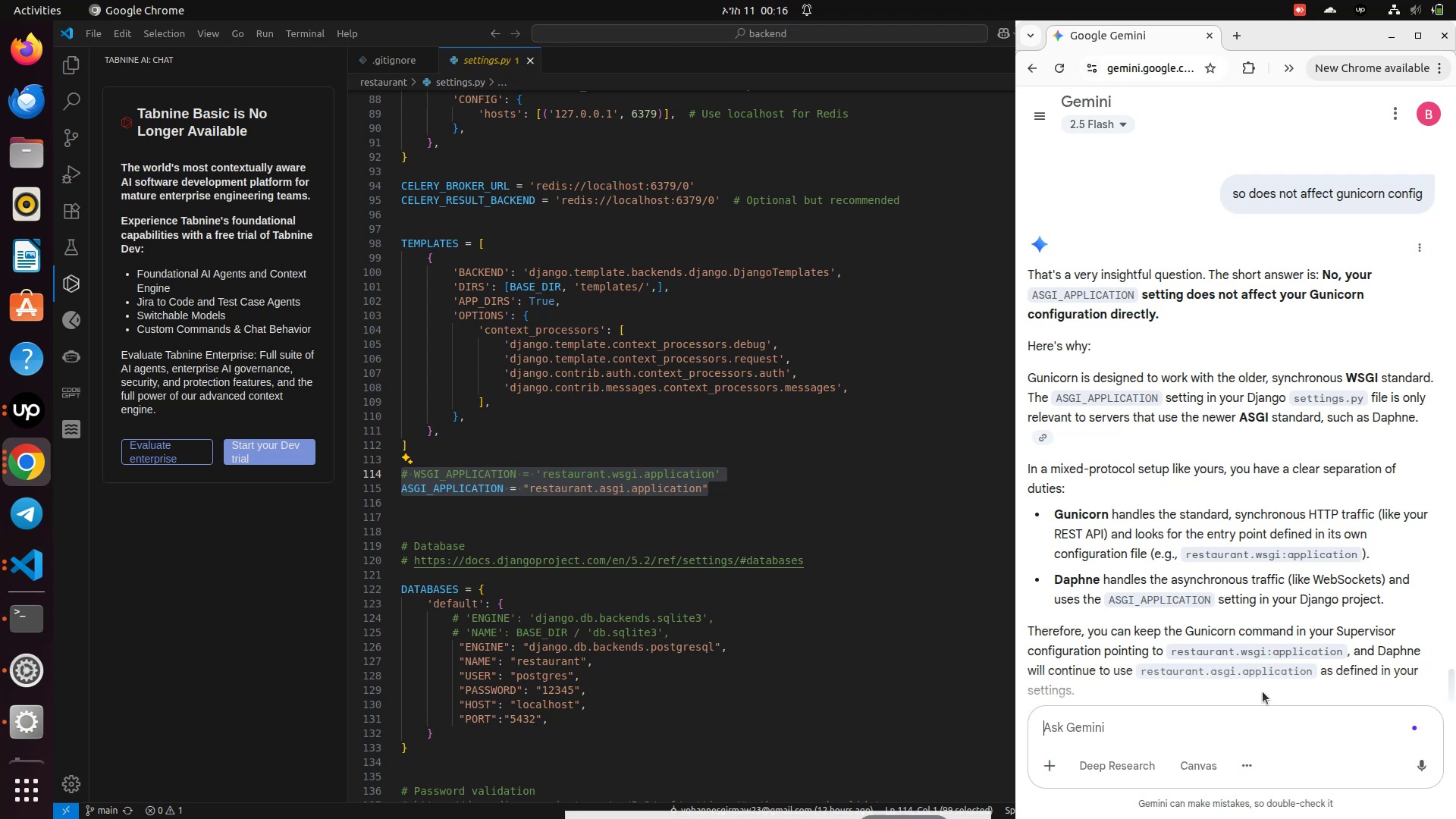 
scroll: coordinate [1263, 692], scroll_direction: down, amount: 2.0
 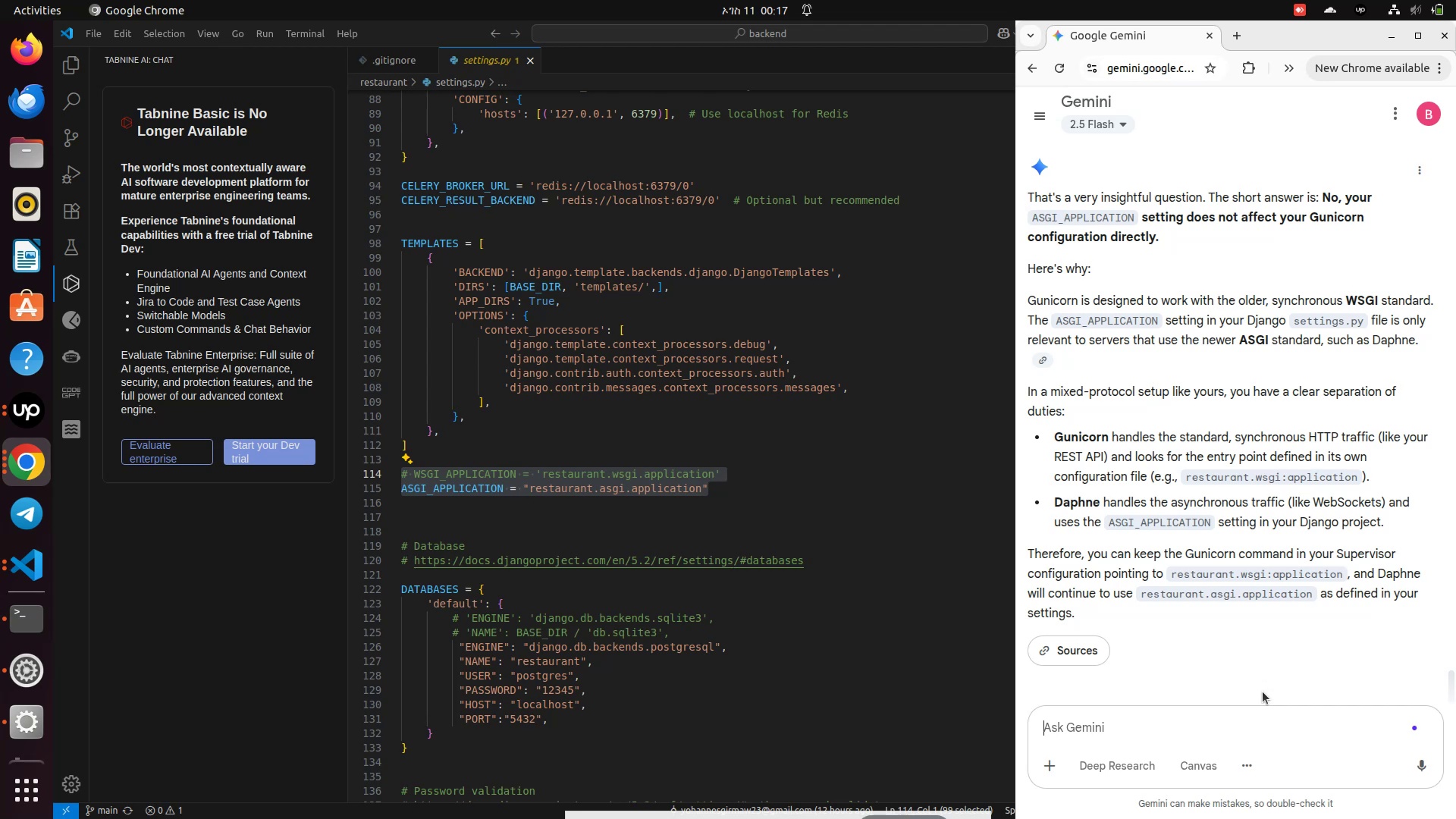 
wait(11.04)
 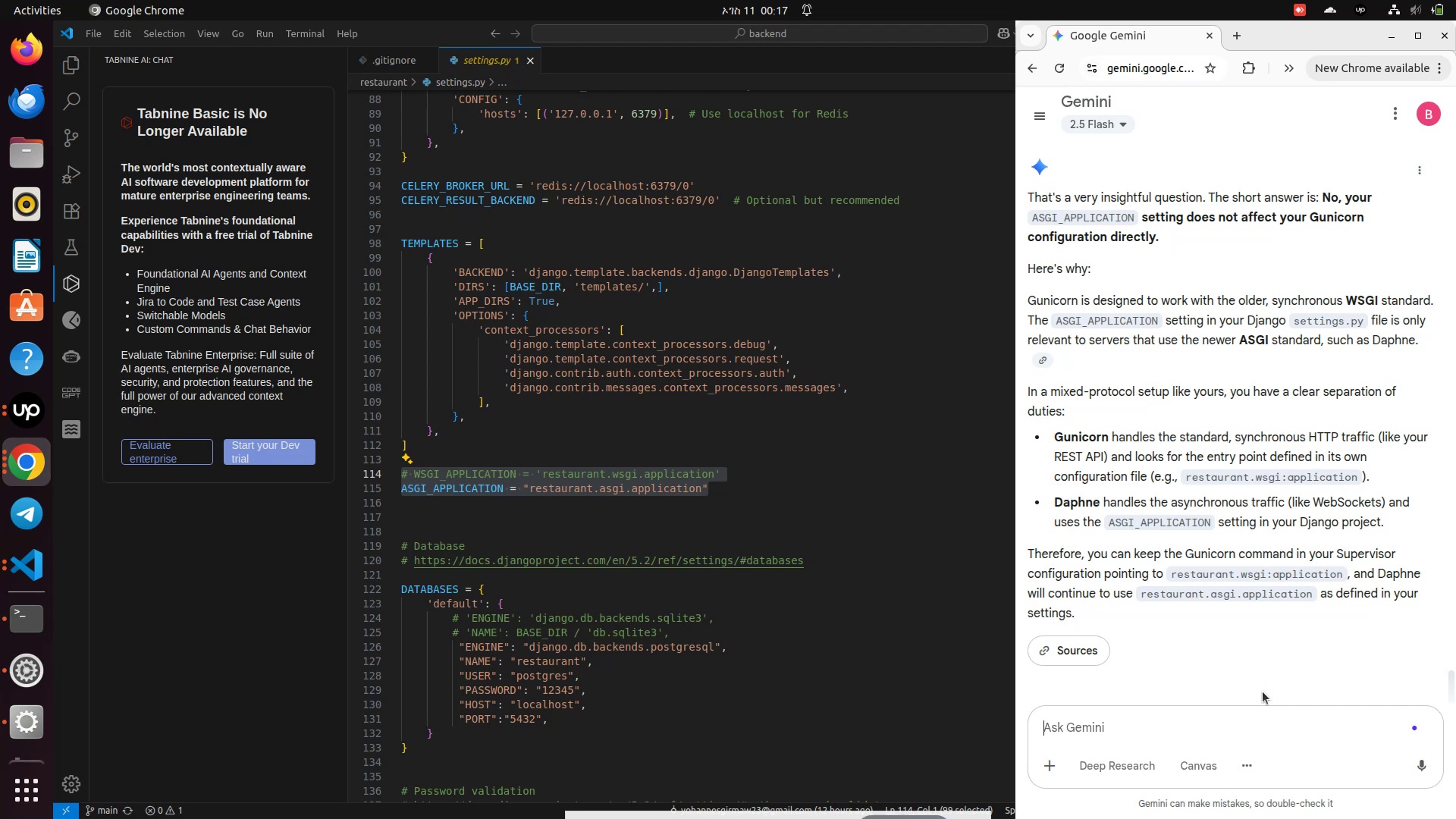 
type(so why not start the g)
 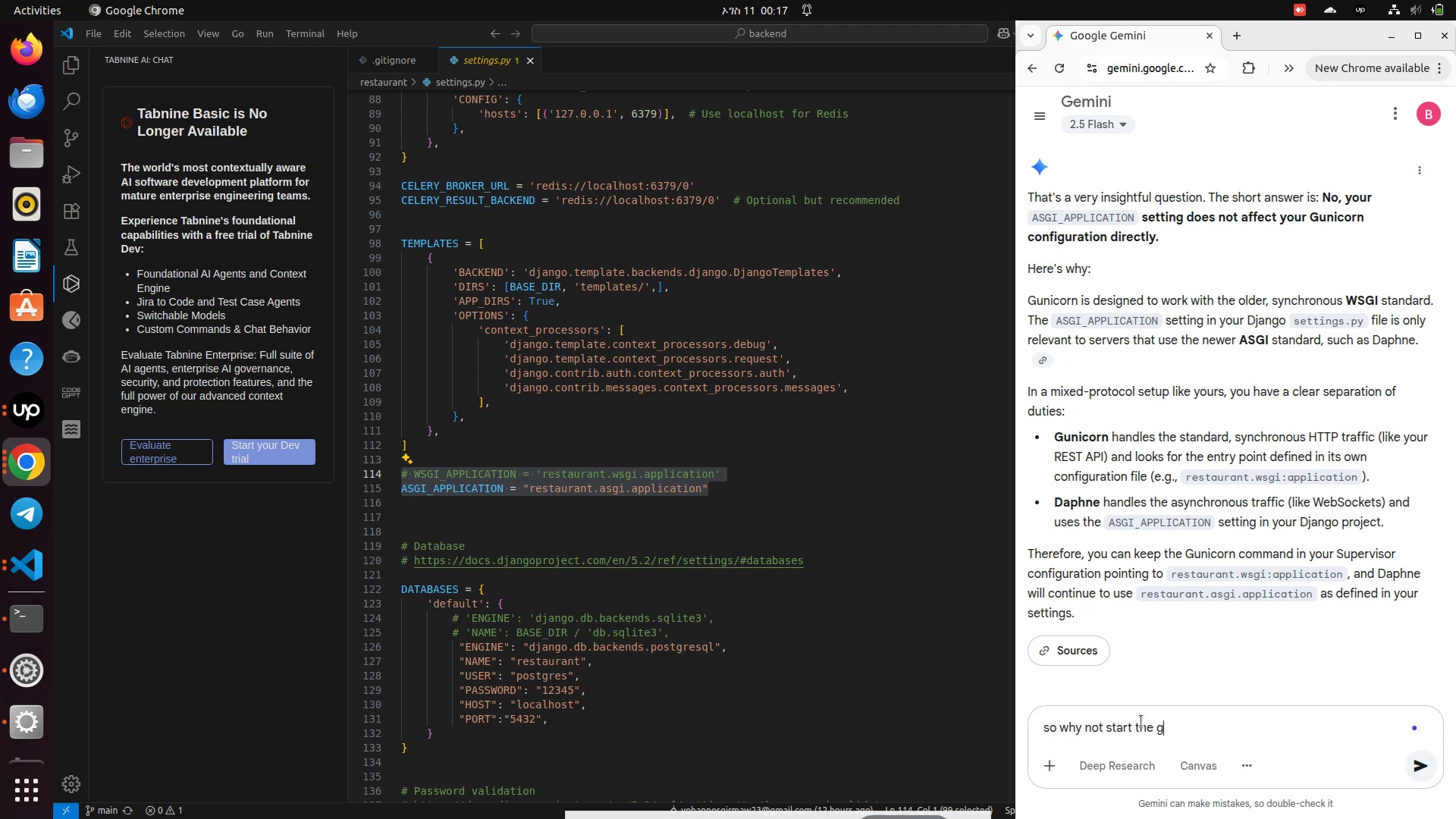 
wait(8.75)
 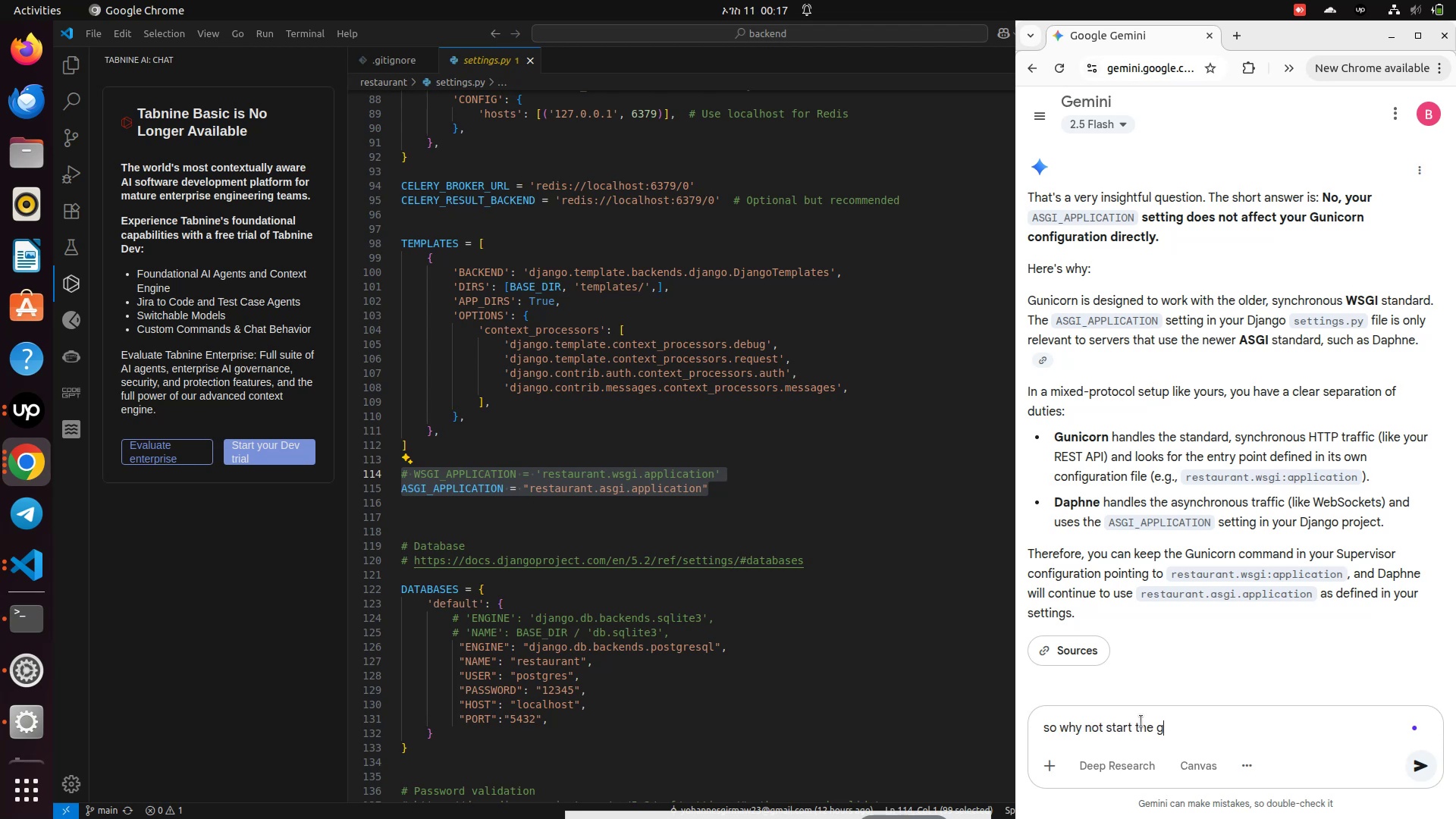 
type(unicorn)
 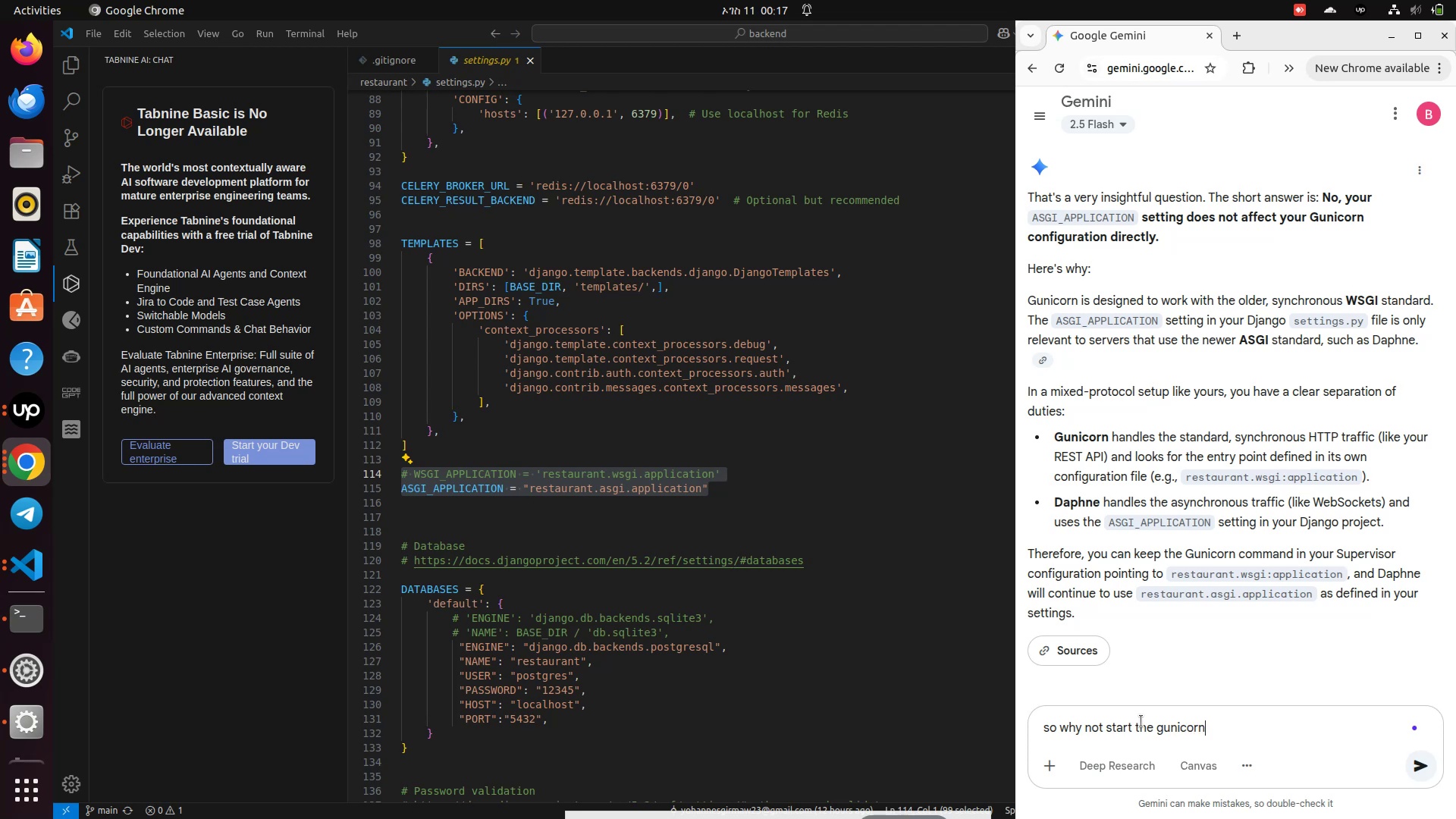 
key(Enter)
 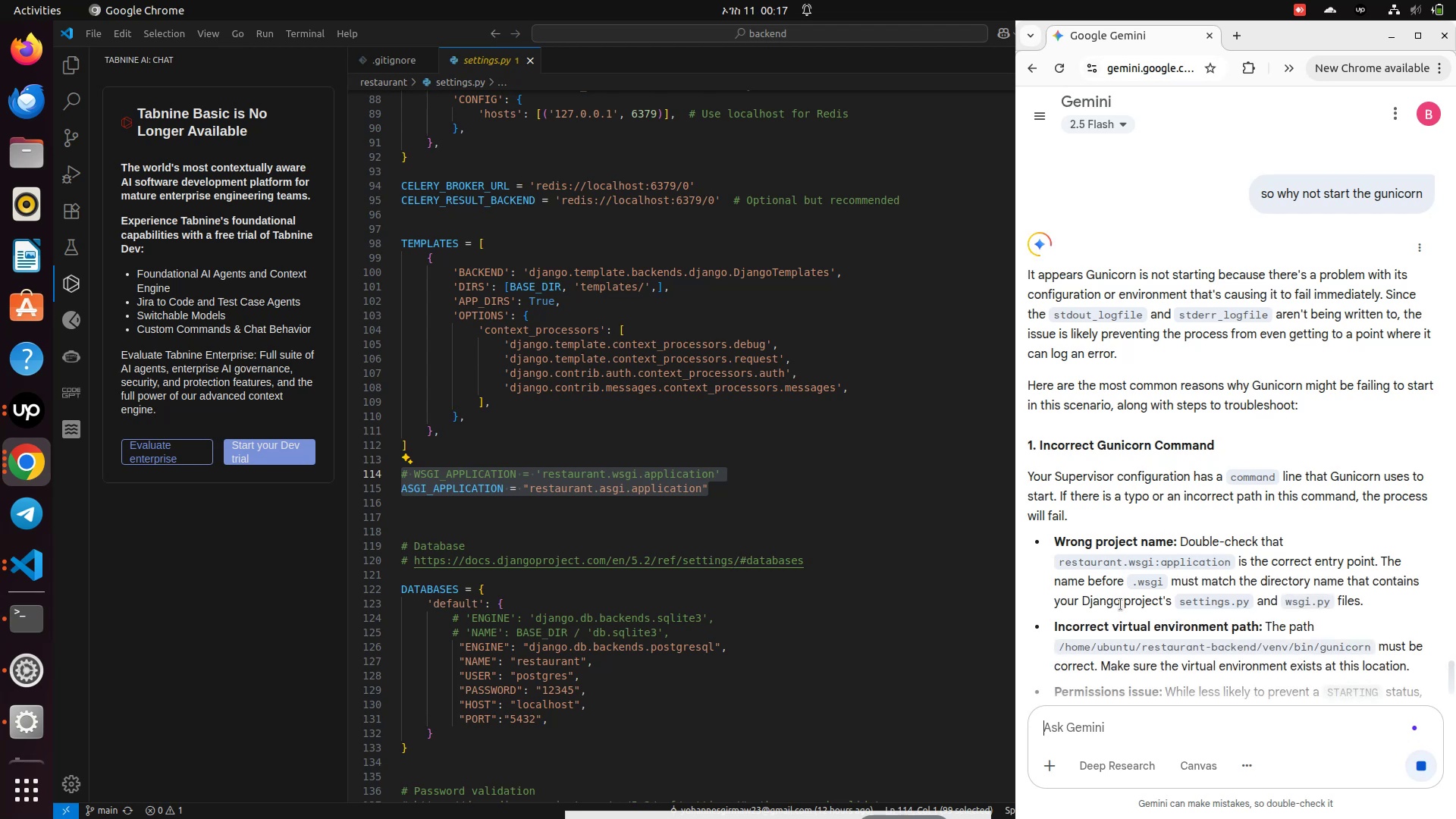 
wait(17.87)
 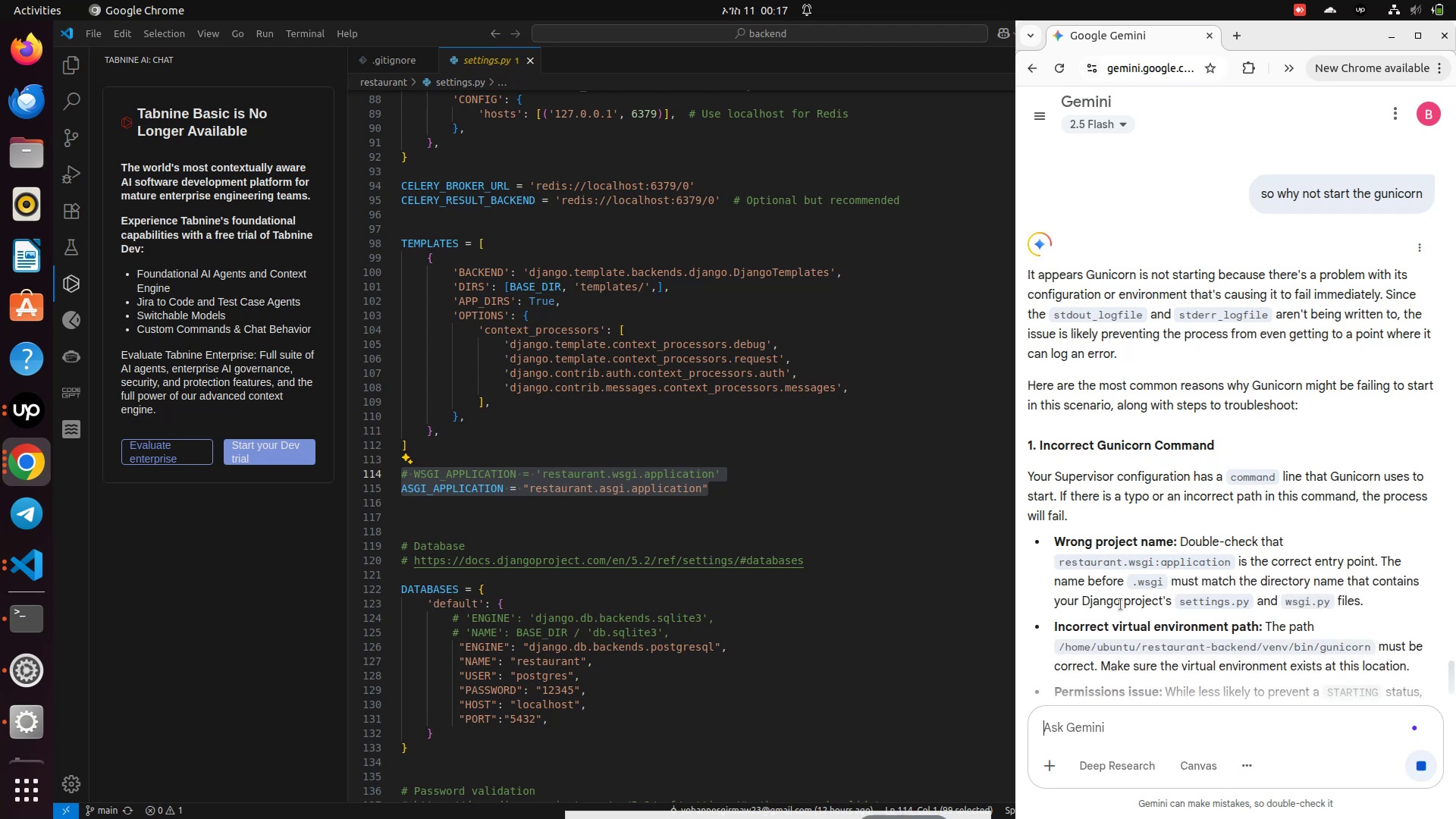 
scroll: coordinate [1121, 604], scroll_direction: down, amount: 1.0
 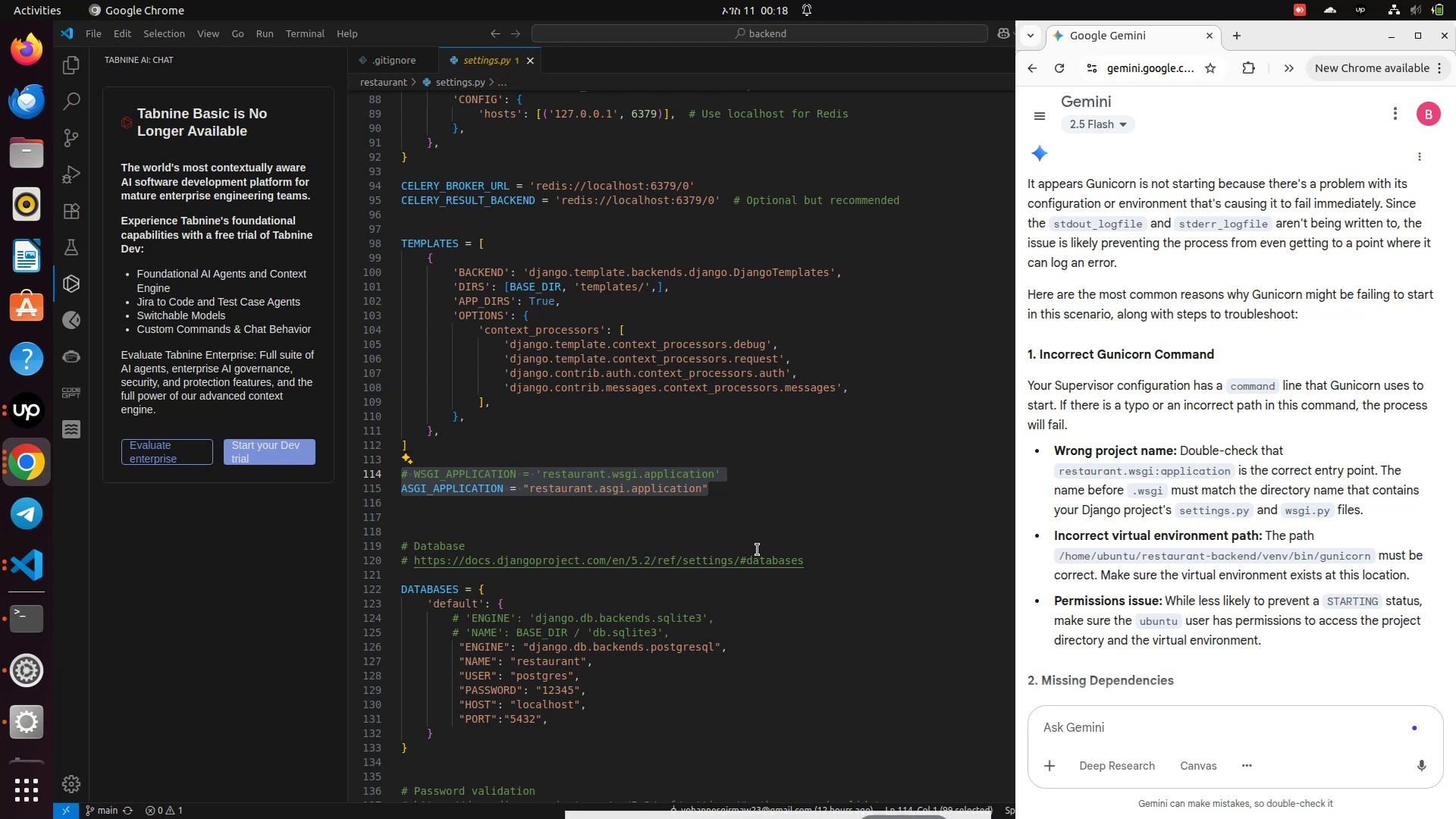 
wait(50.43)
 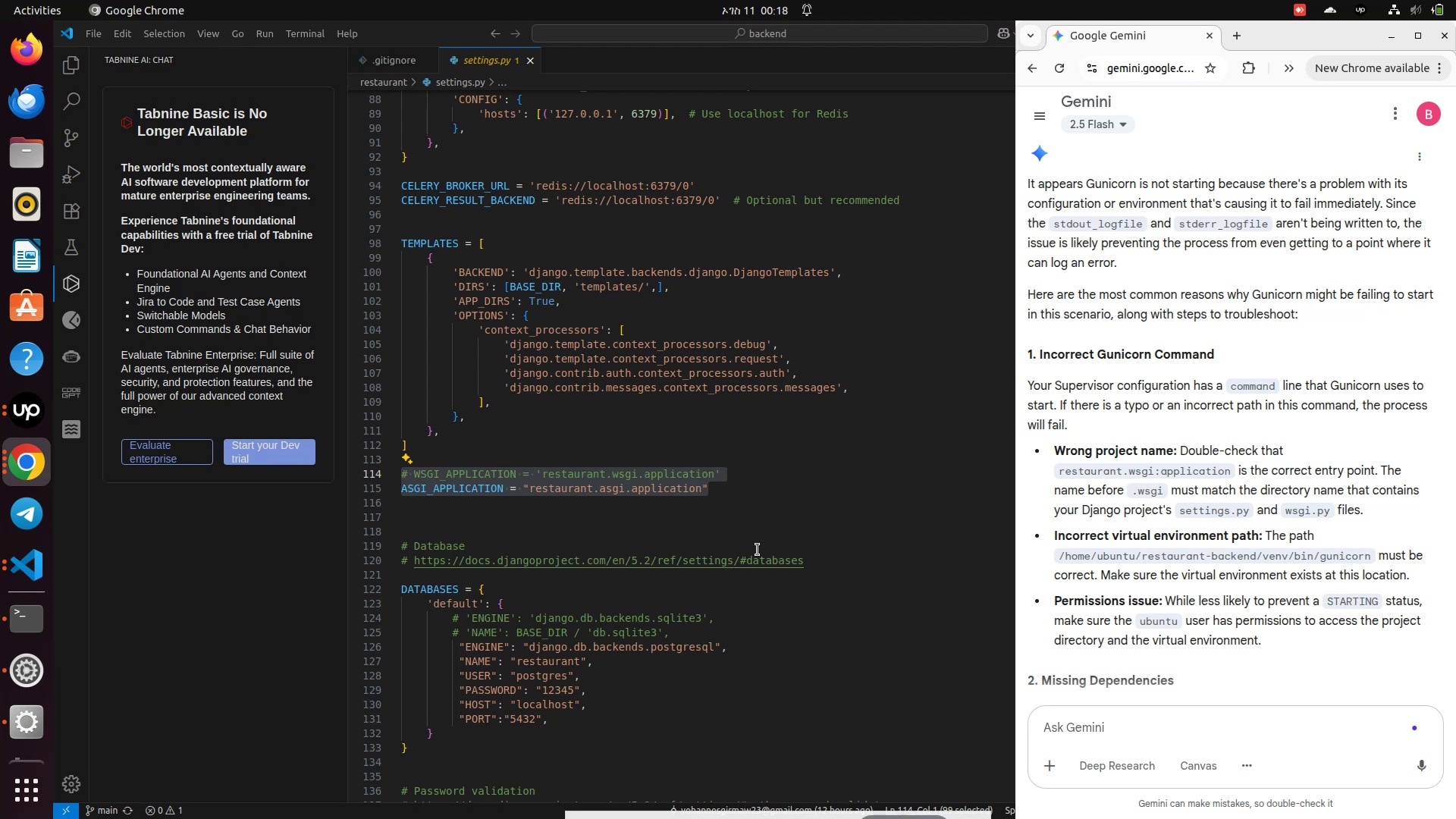 
scroll: coordinate [1255, 604], scroll_direction: down, amount: 2.0
 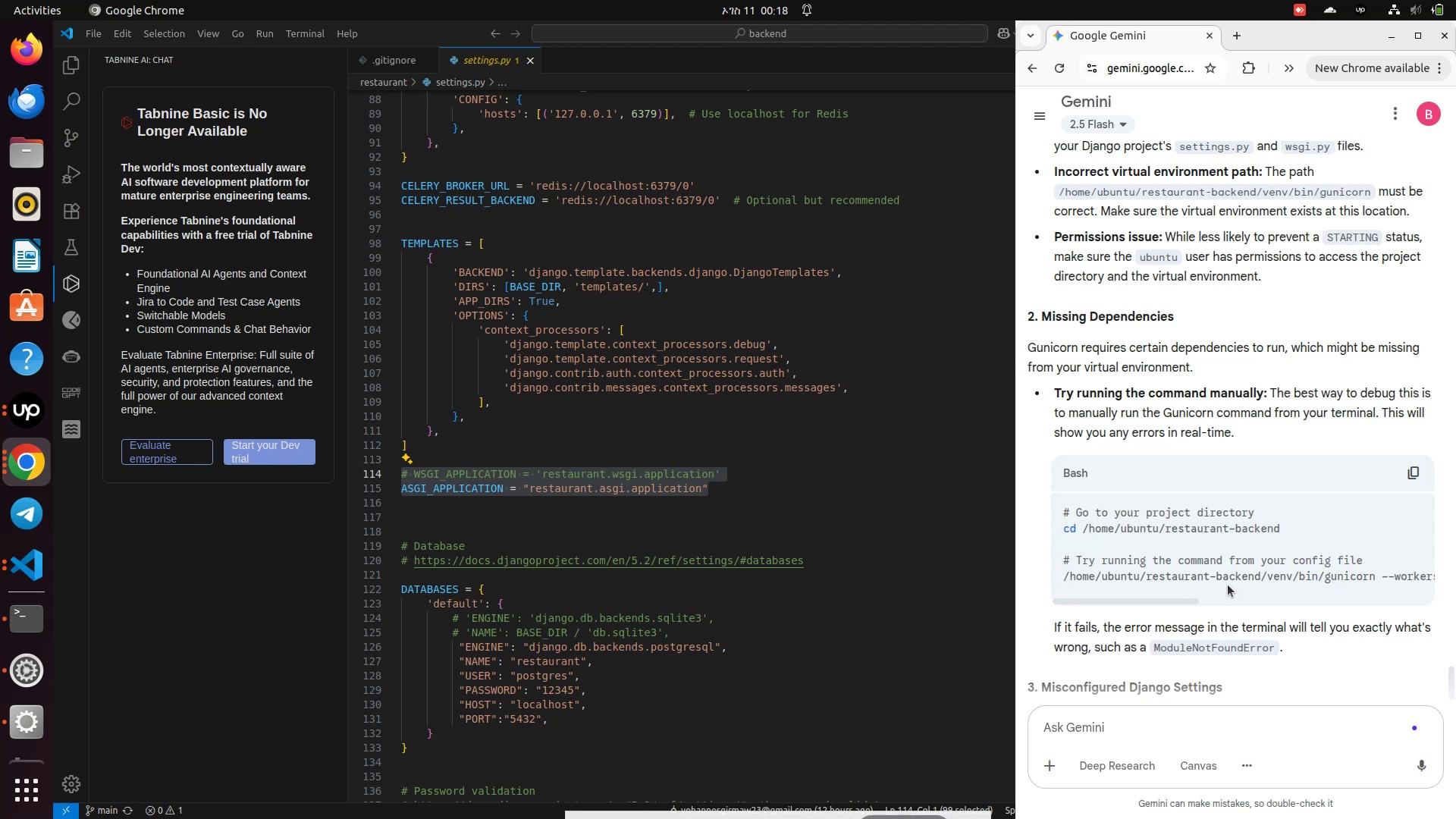 
wait(7.88)
 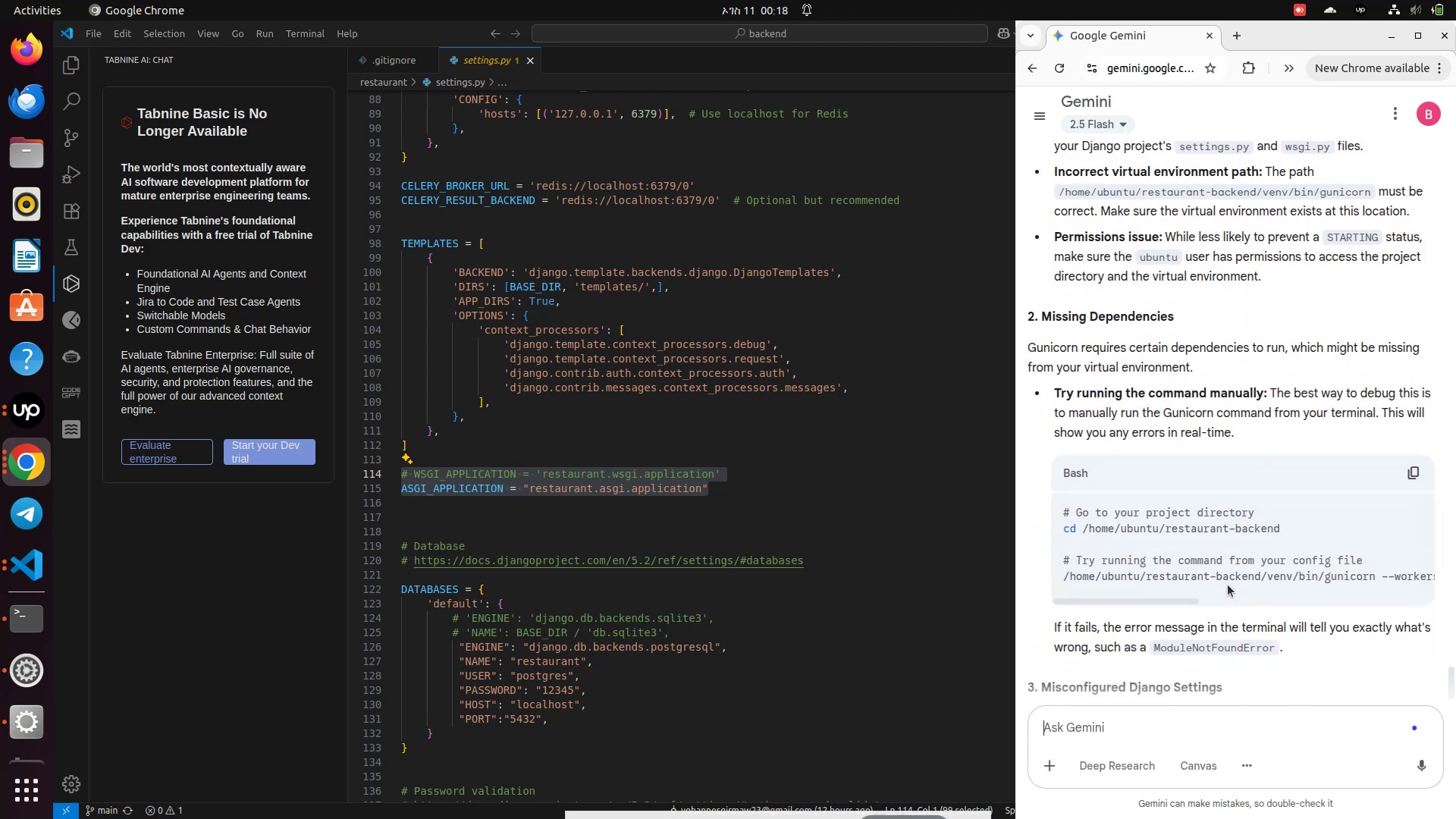 
scroll: coordinate [1218, 573], scroll_direction: down, amount: 4.0
 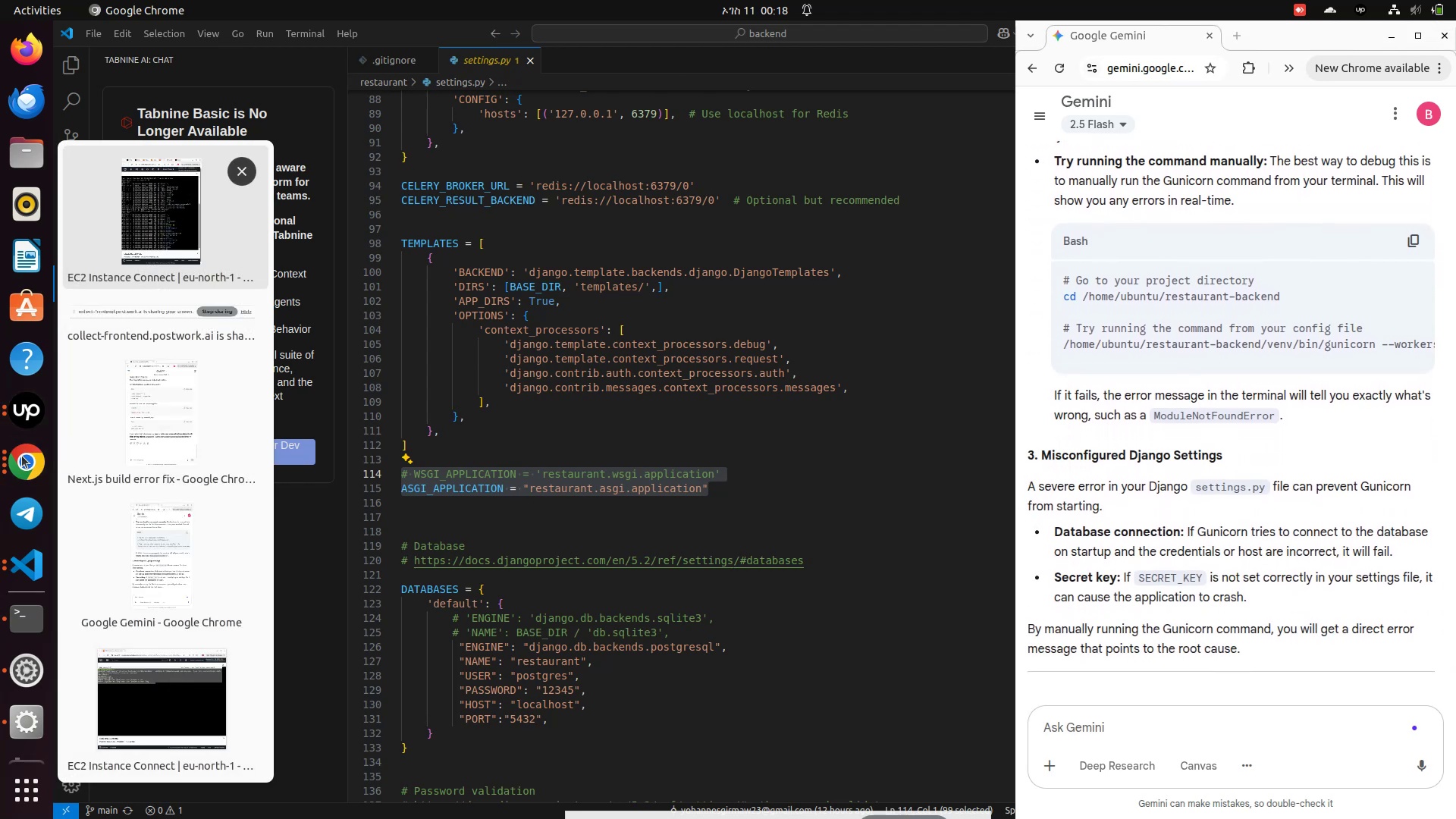 
wait(6.05)
 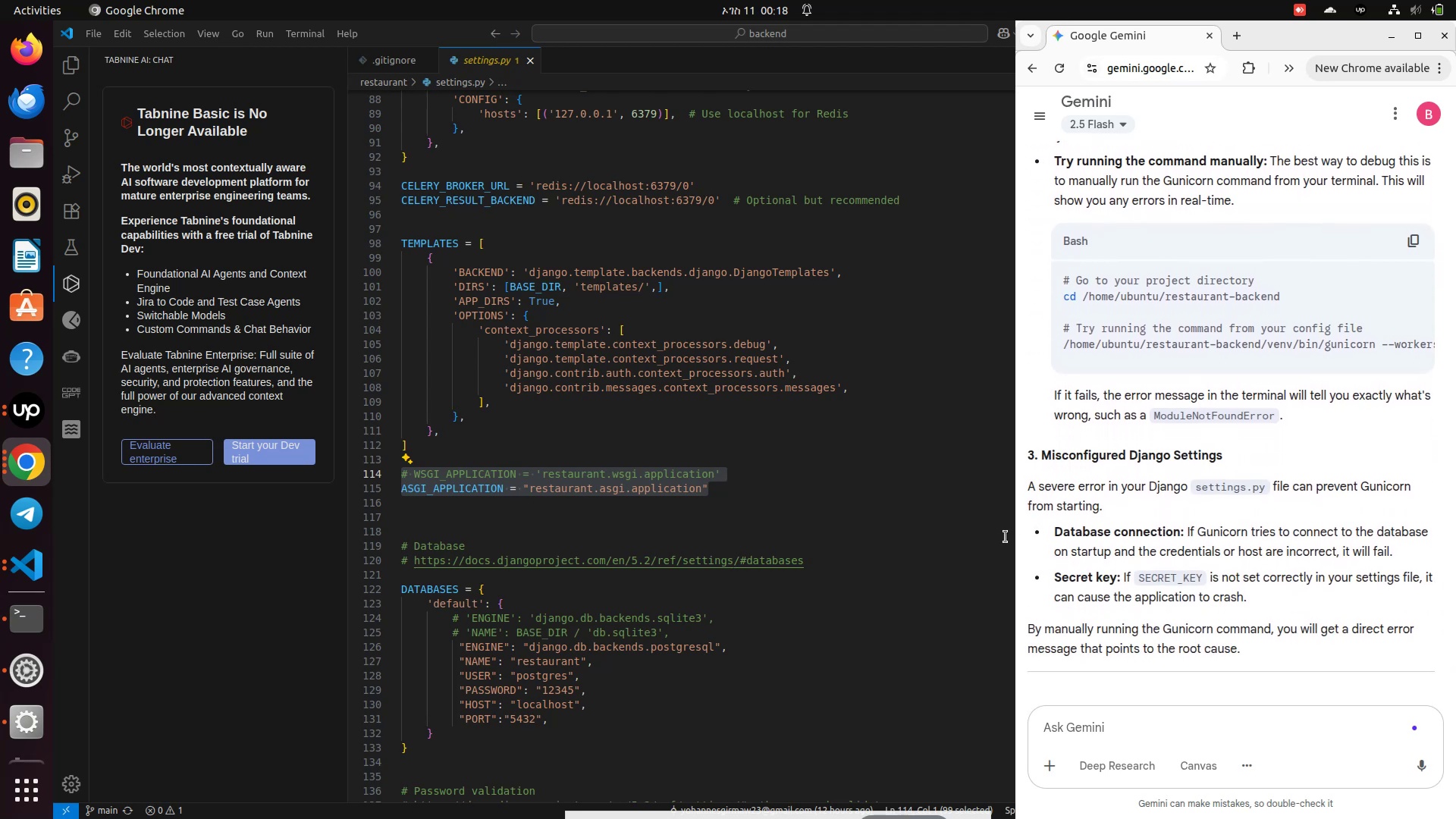 
mouse_move([163, 215])
 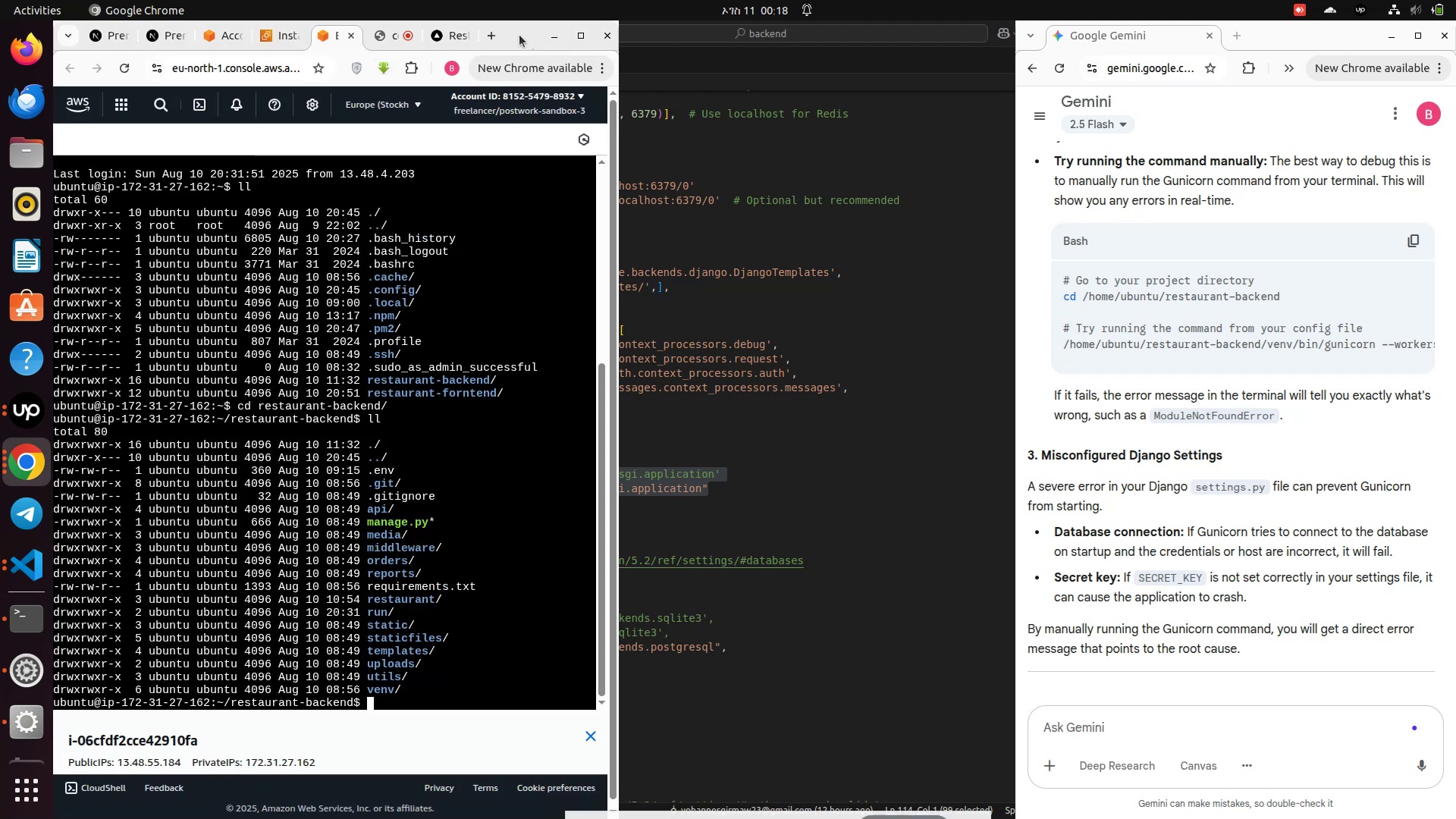 
double_click([519, 35])
 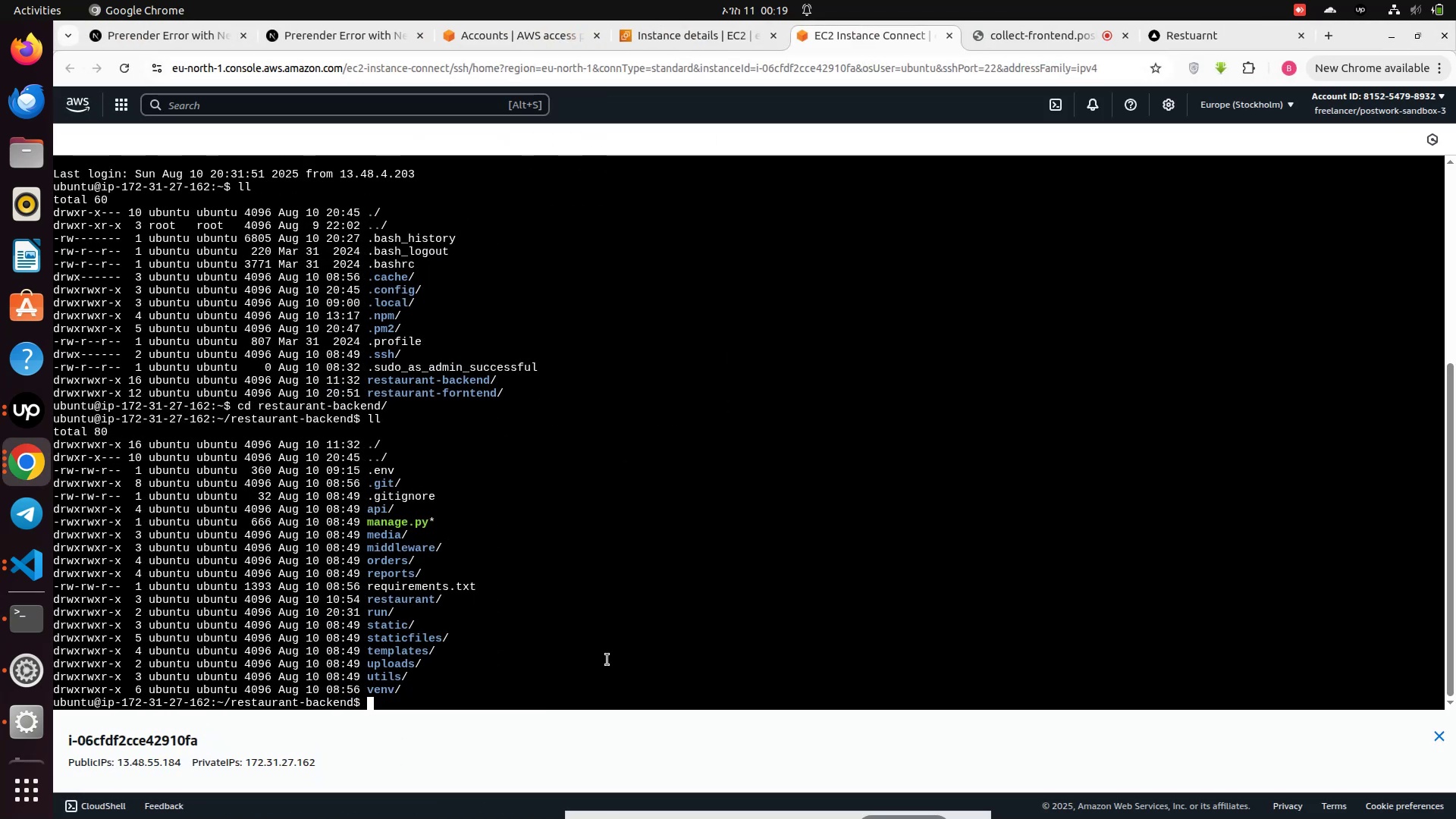 
type(source ./ve)
key(Tab)
type(bin)
key(Tab)
type(ac)
key(Tab)
 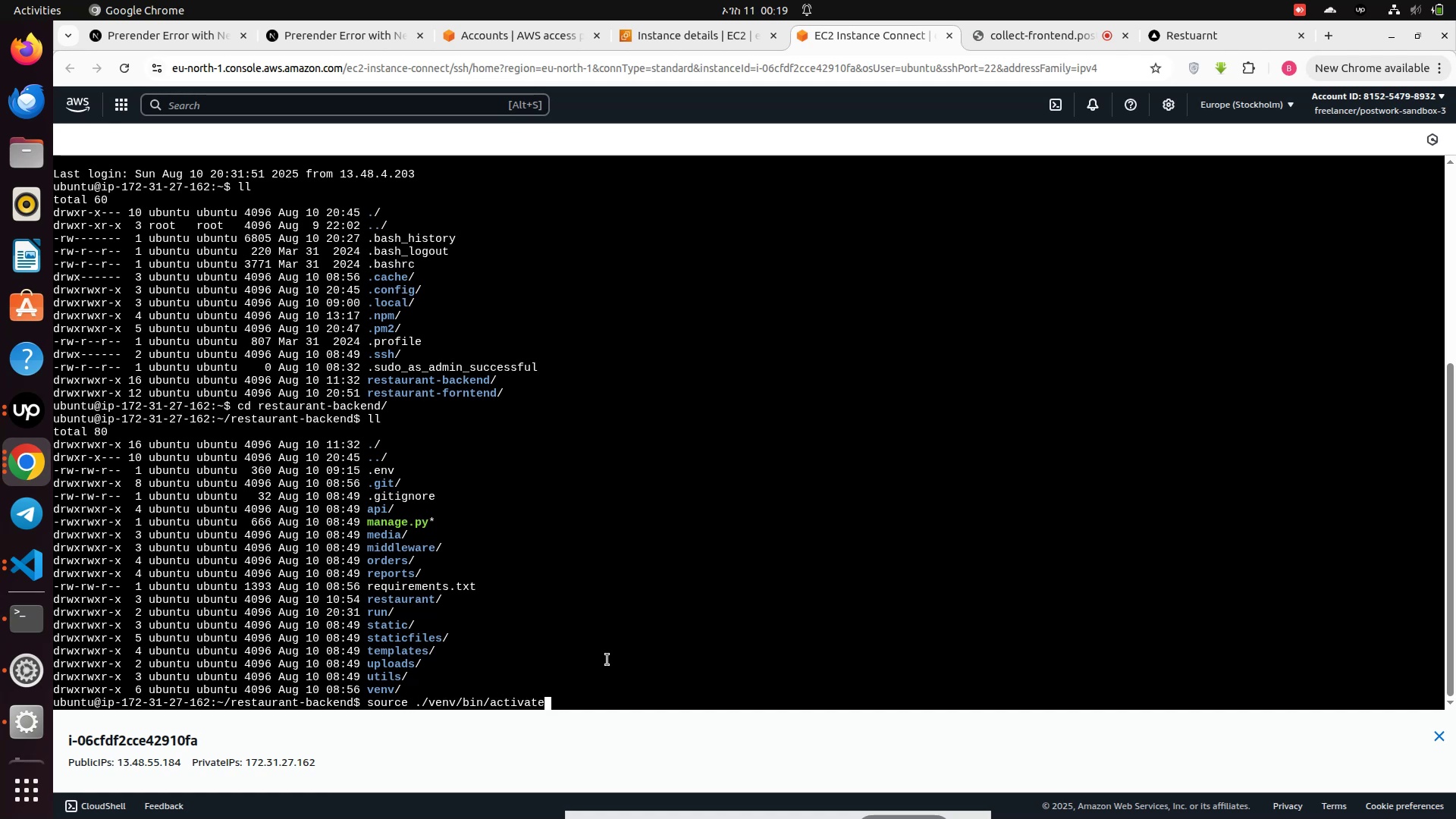 
key(Enter)
 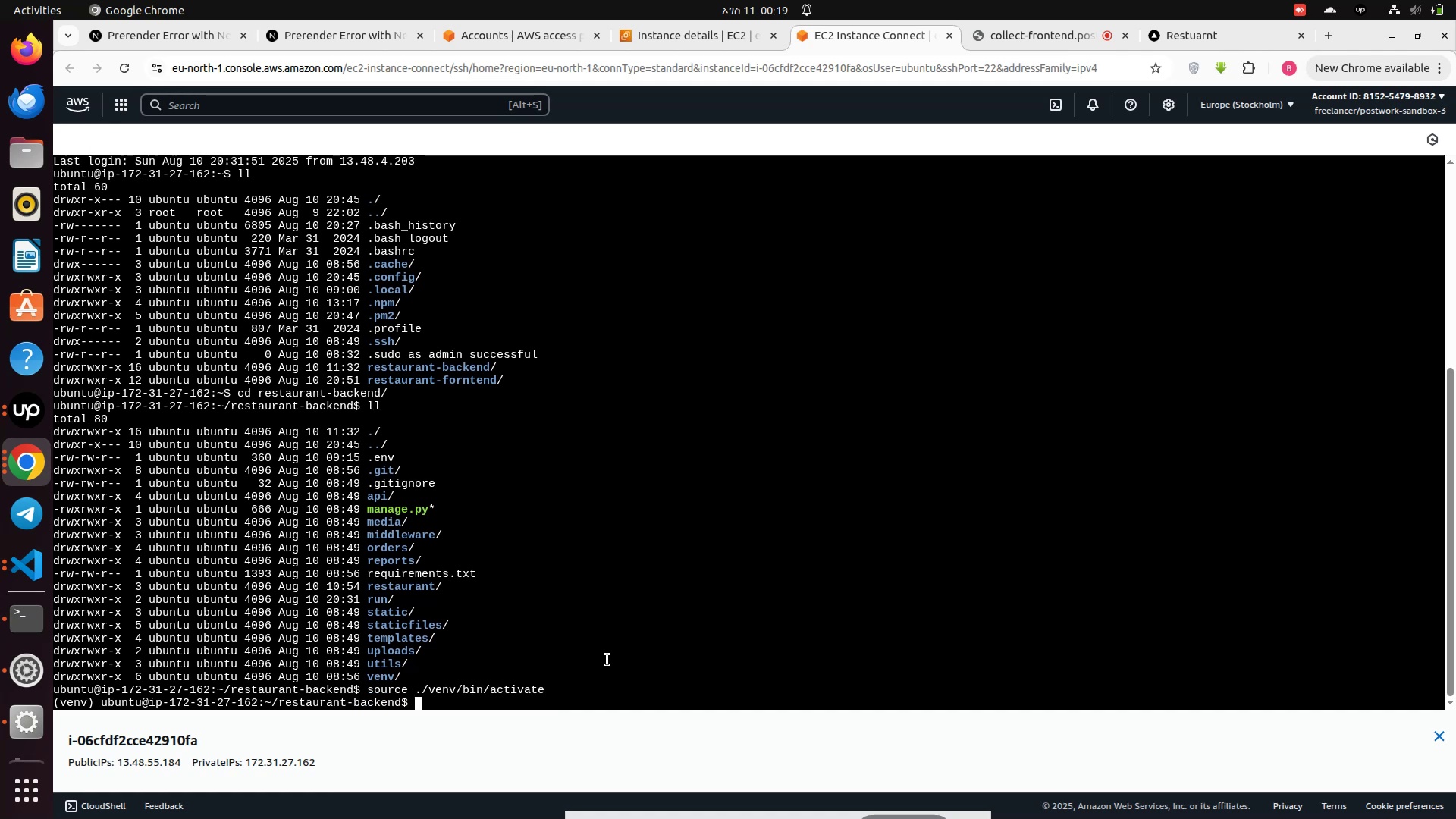 
type(python3 manage.py runserver)
 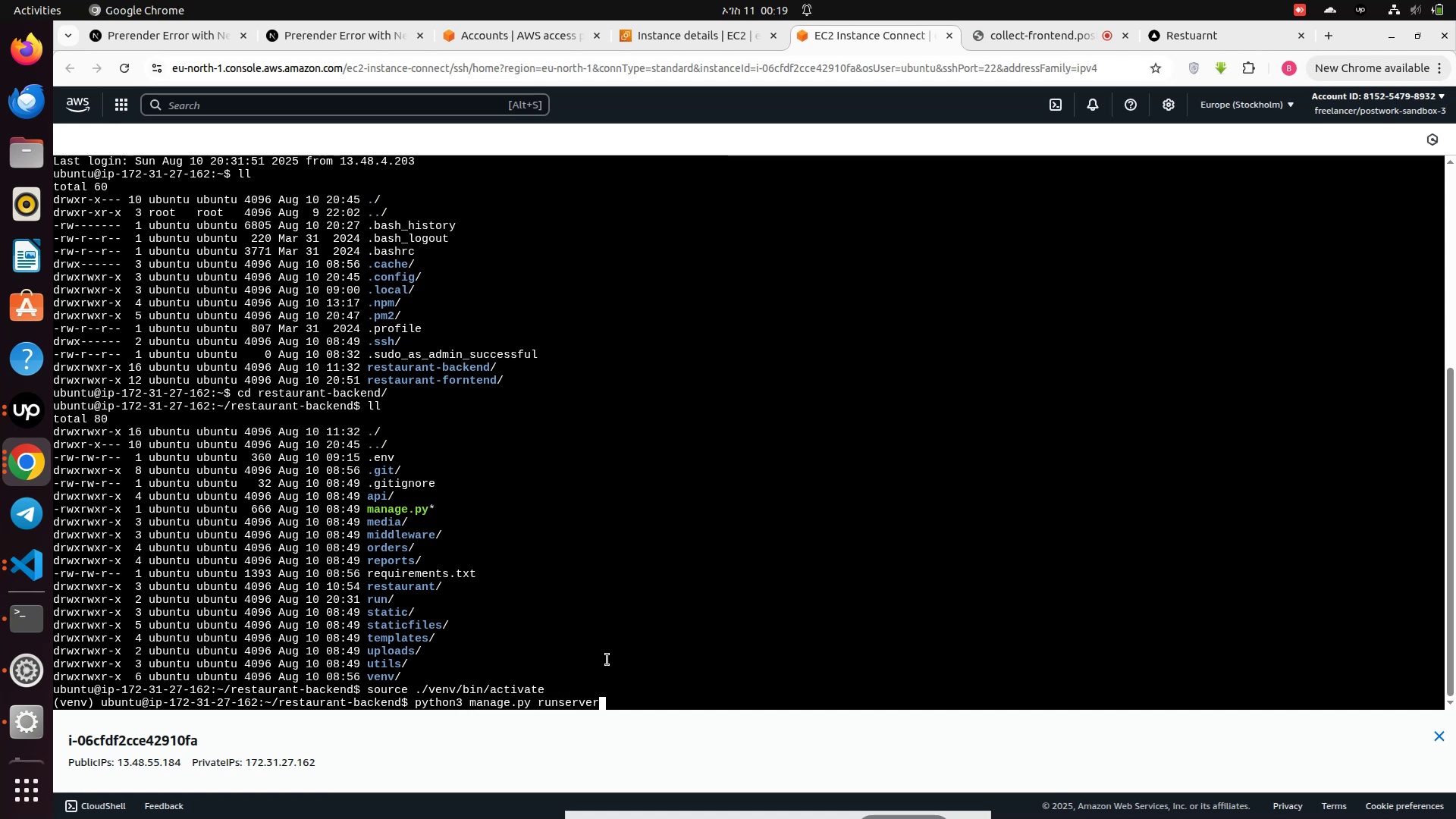 
key(Enter)
 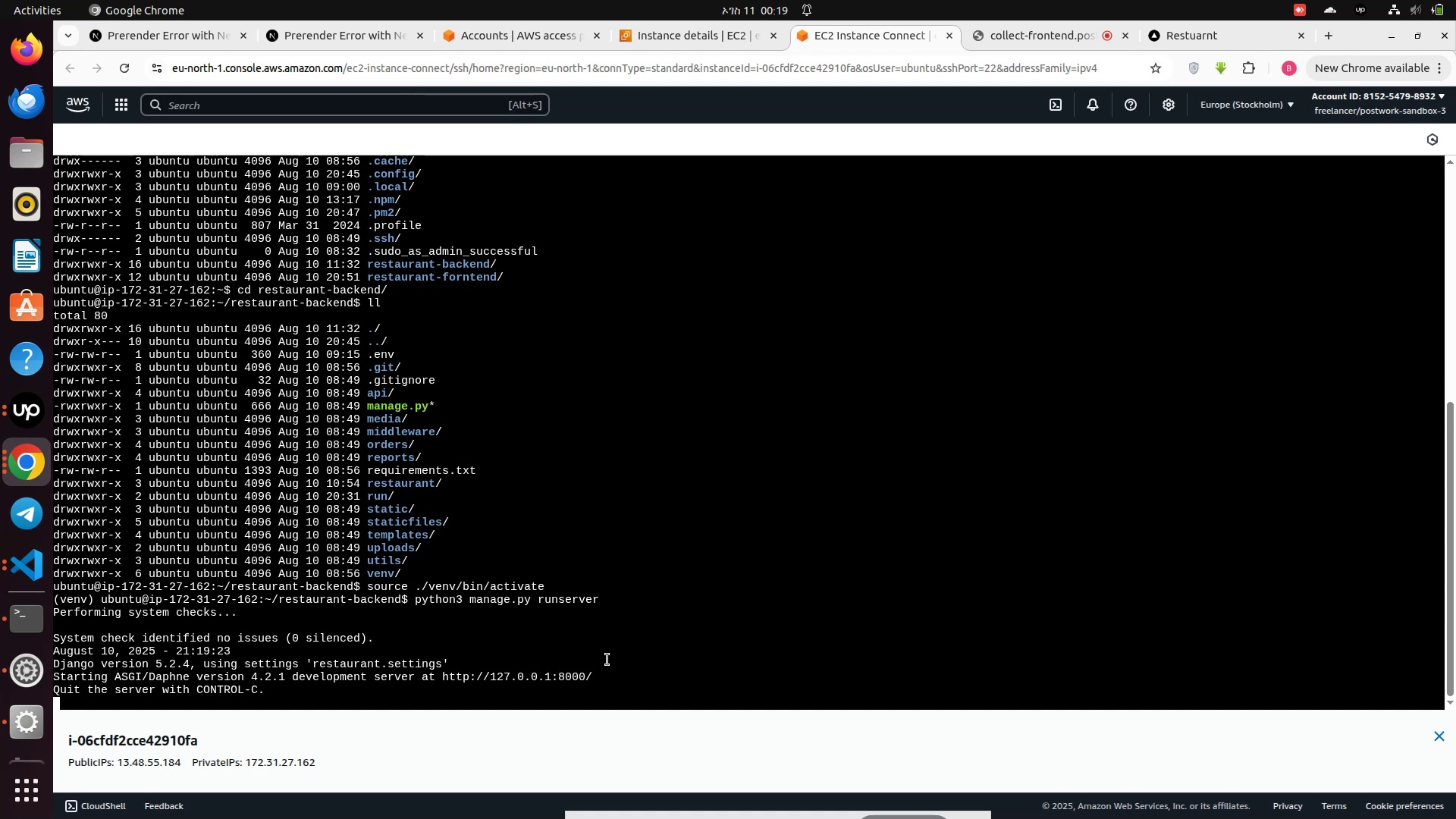 
wait(10.6)
 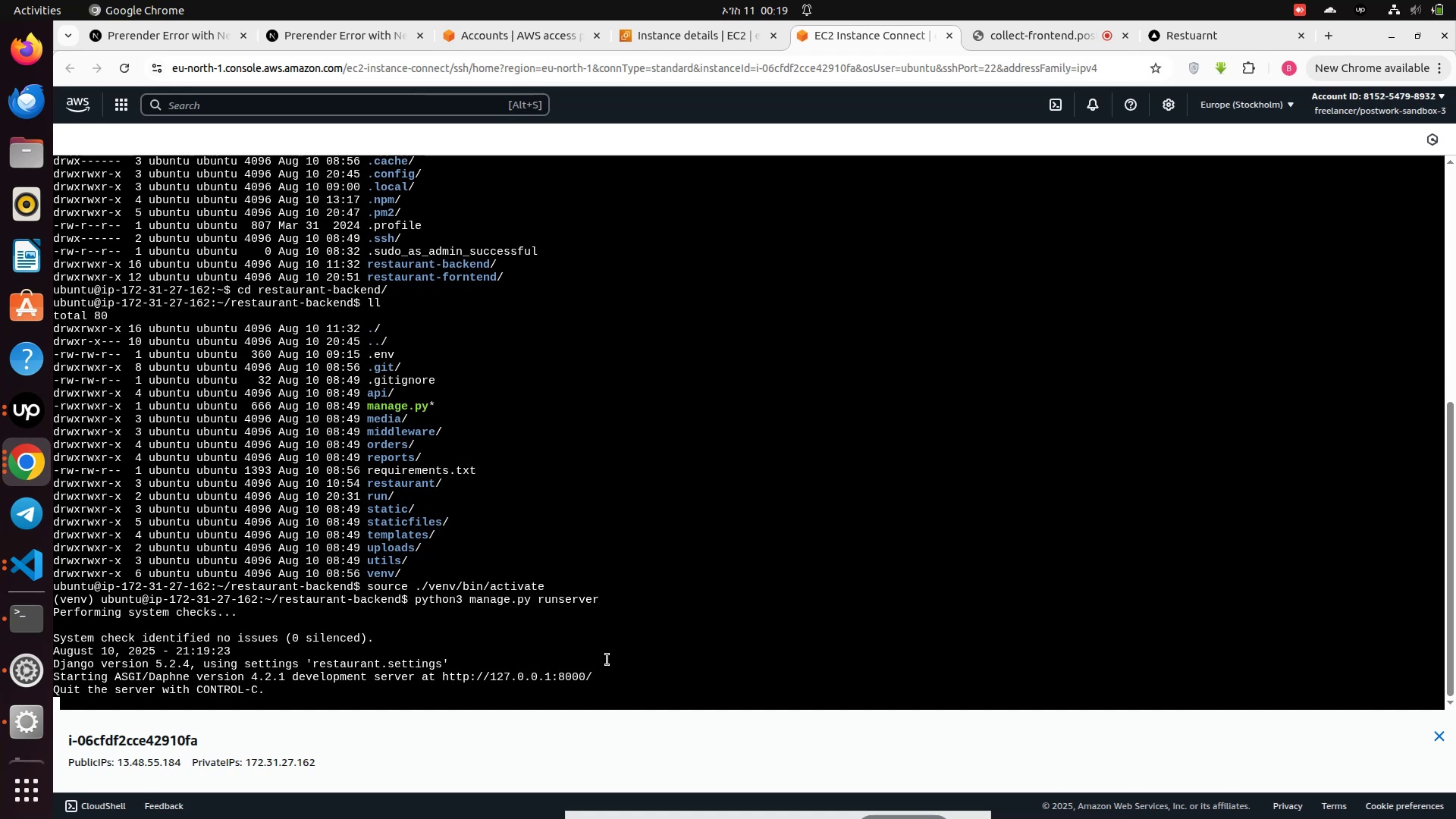 
left_click_drag(start_coordinate=[278, 701], to_coordinate=[57, 592])
 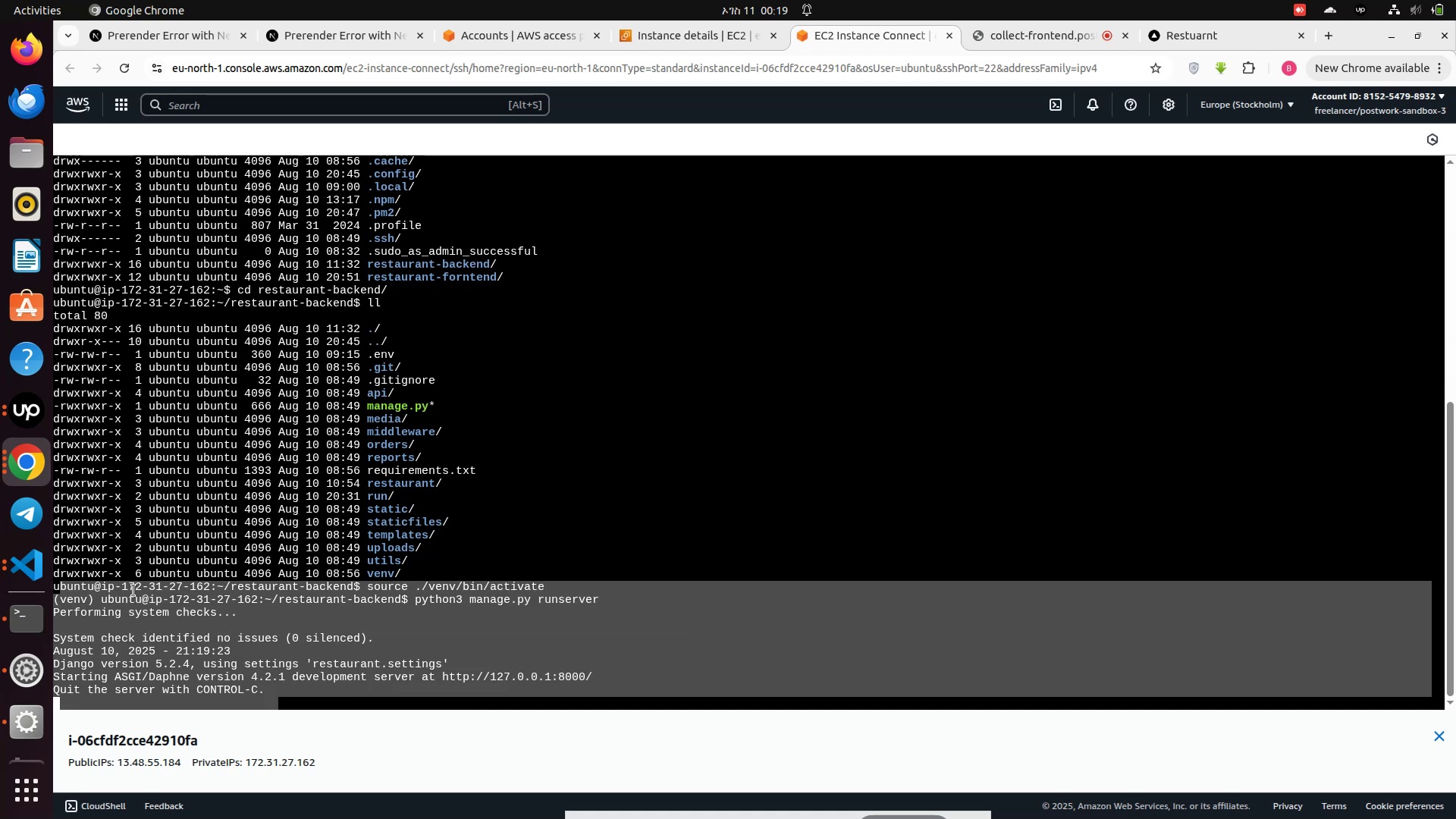 
right_click([133, 591])
 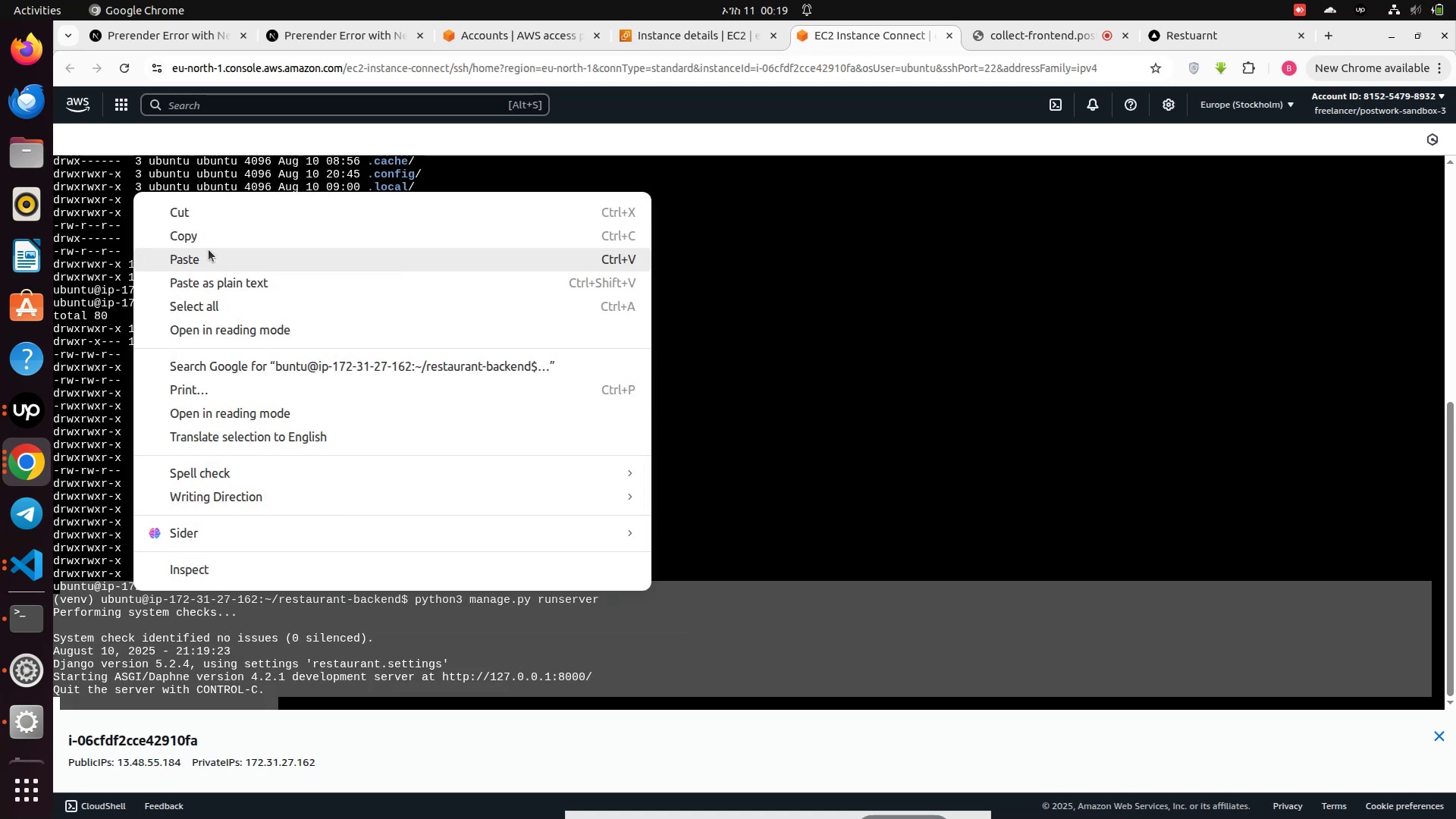 
left_click([209, 244])
 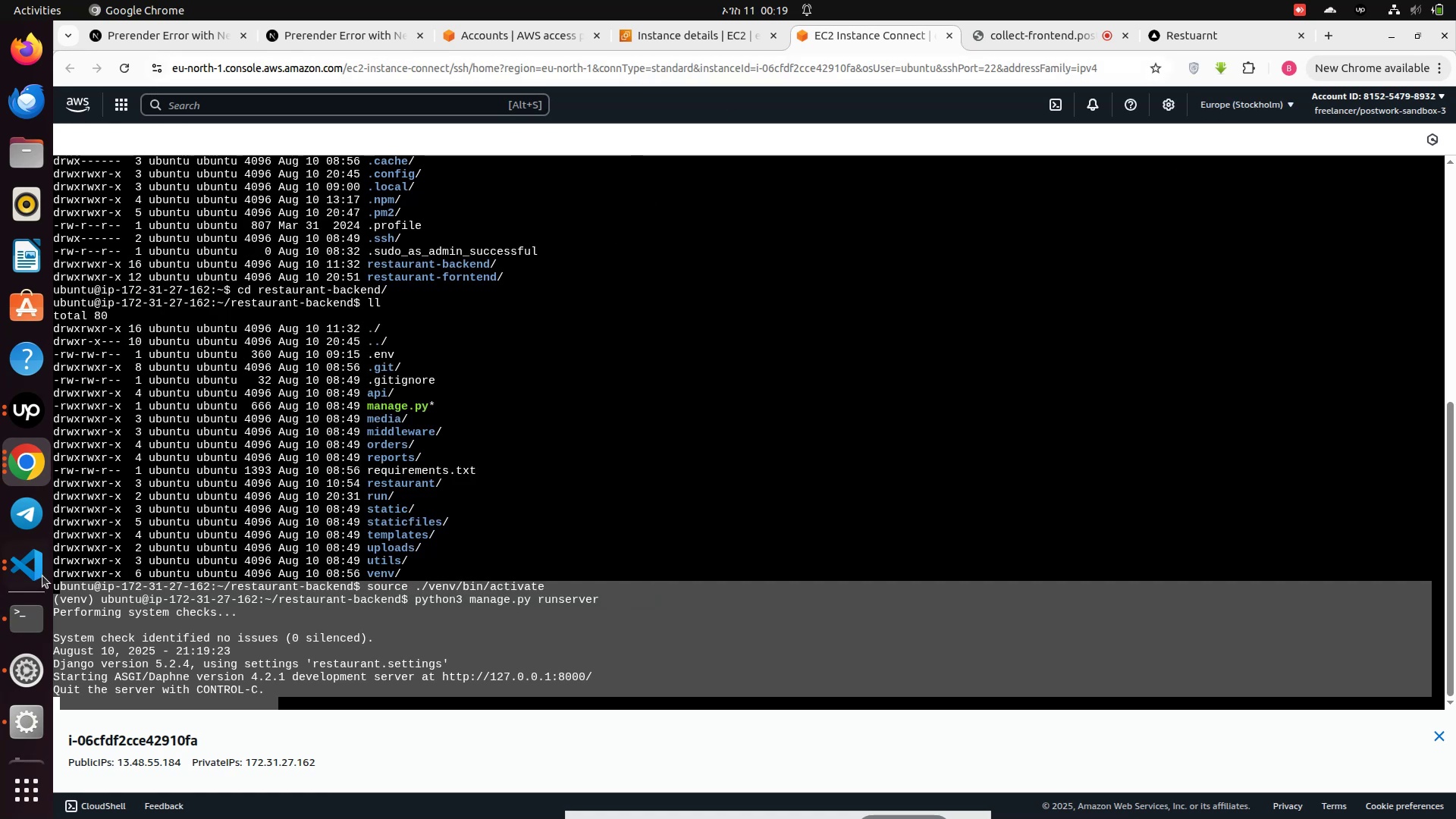 
left_click([24, 466])
 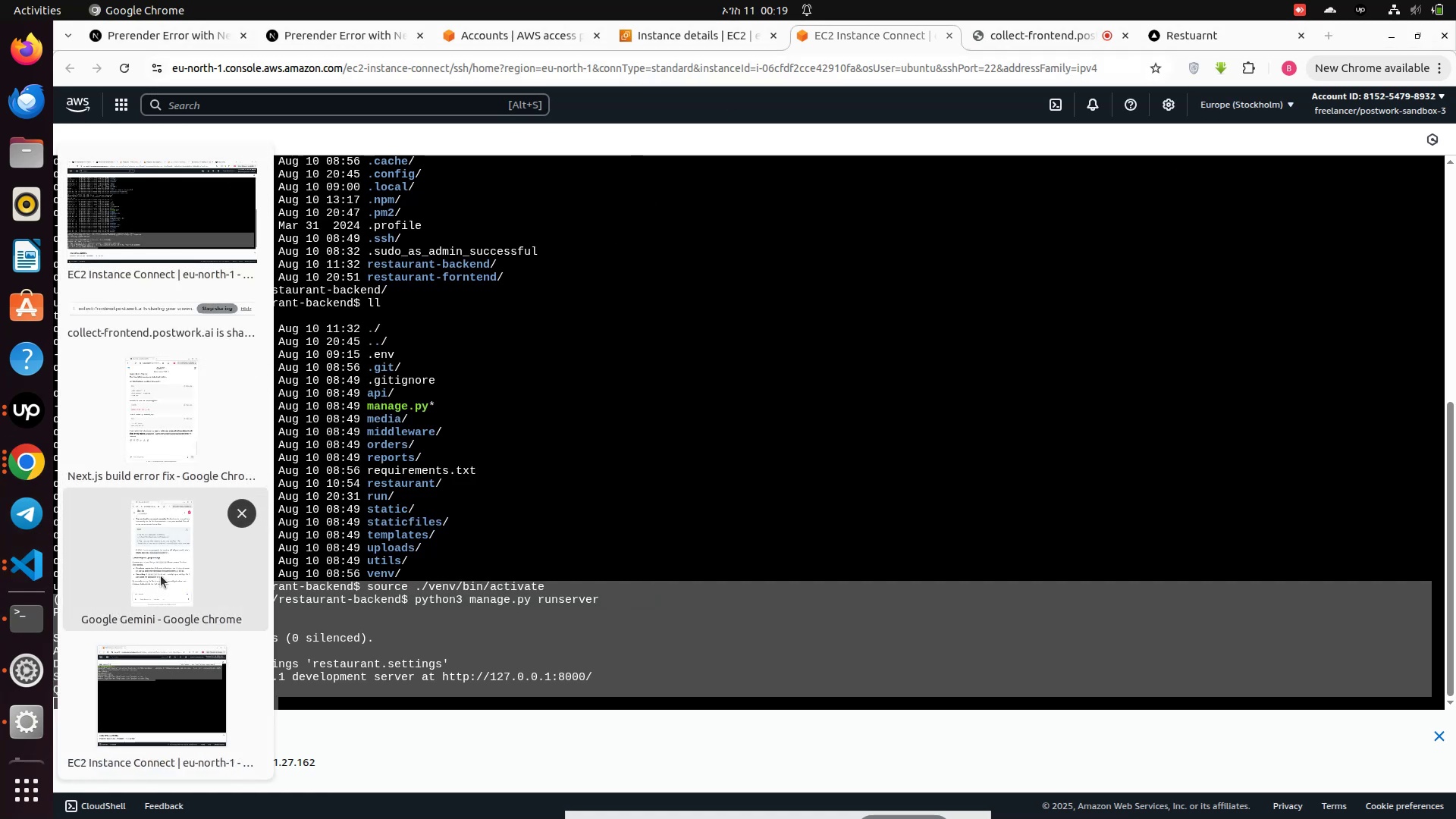 
left_click([161, 576])
 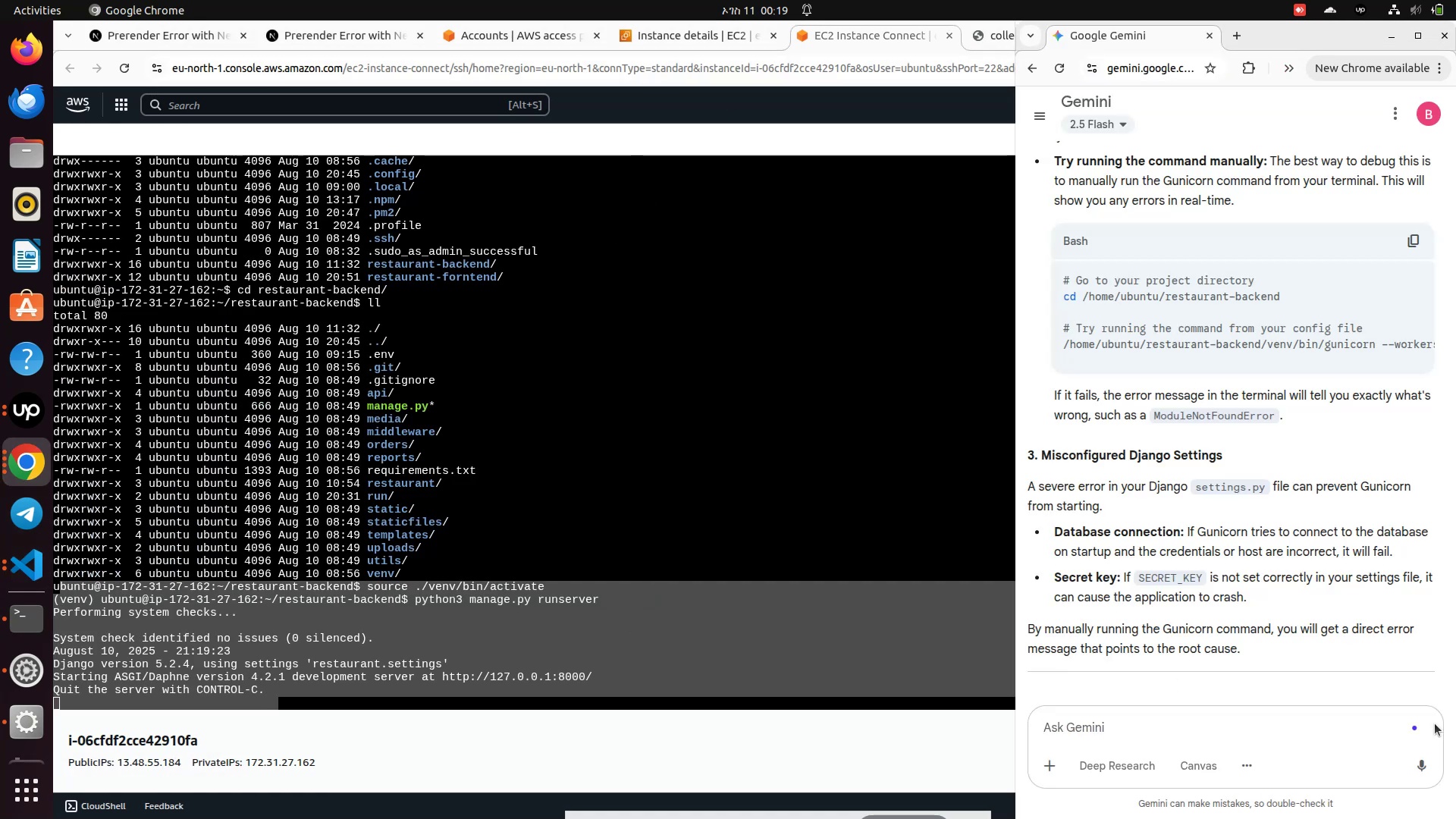 
scroll: coordinate [1330, 632], scroll_direction: down, amount: 4.0
 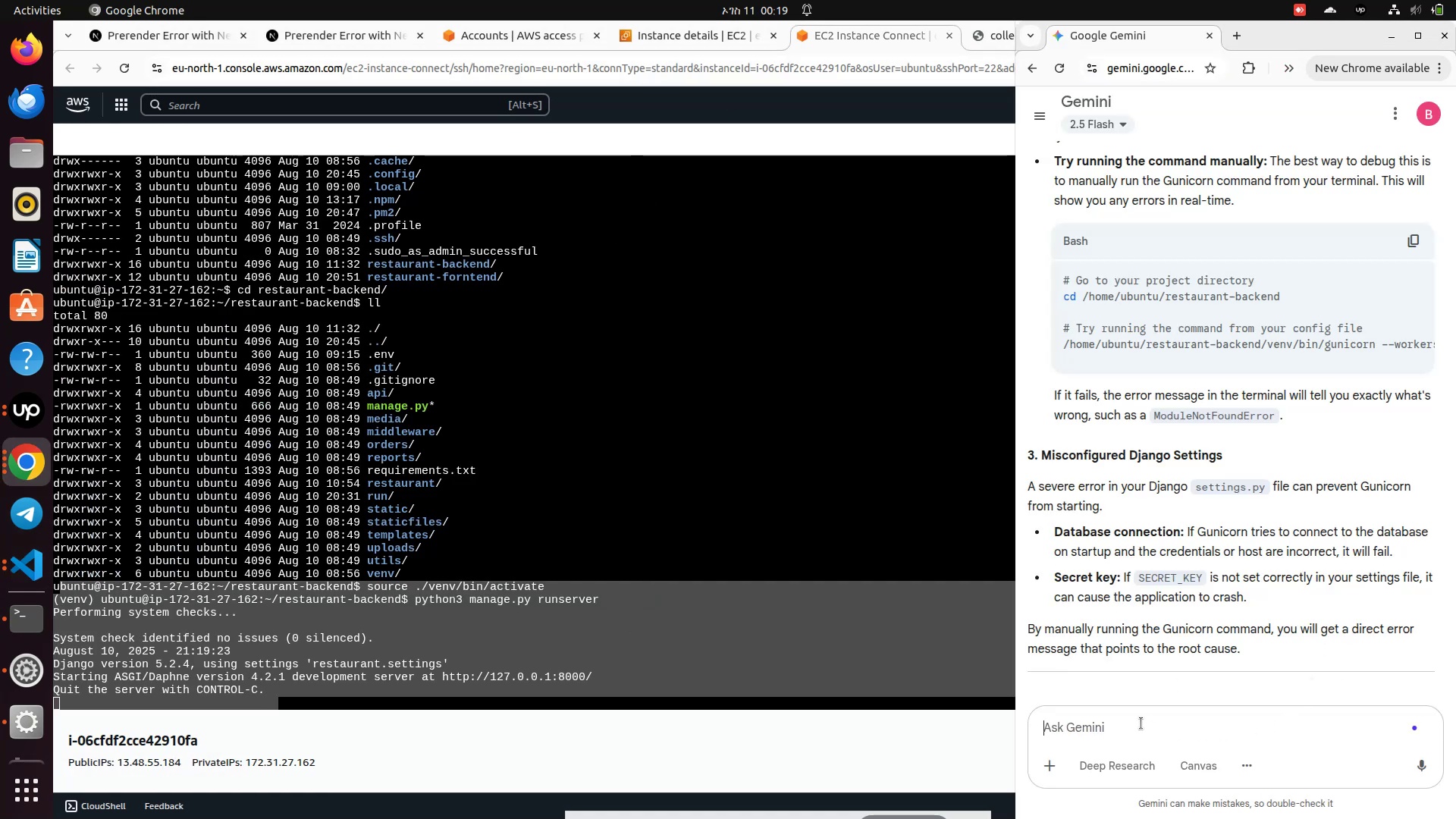 
left_click([1141, 723])
 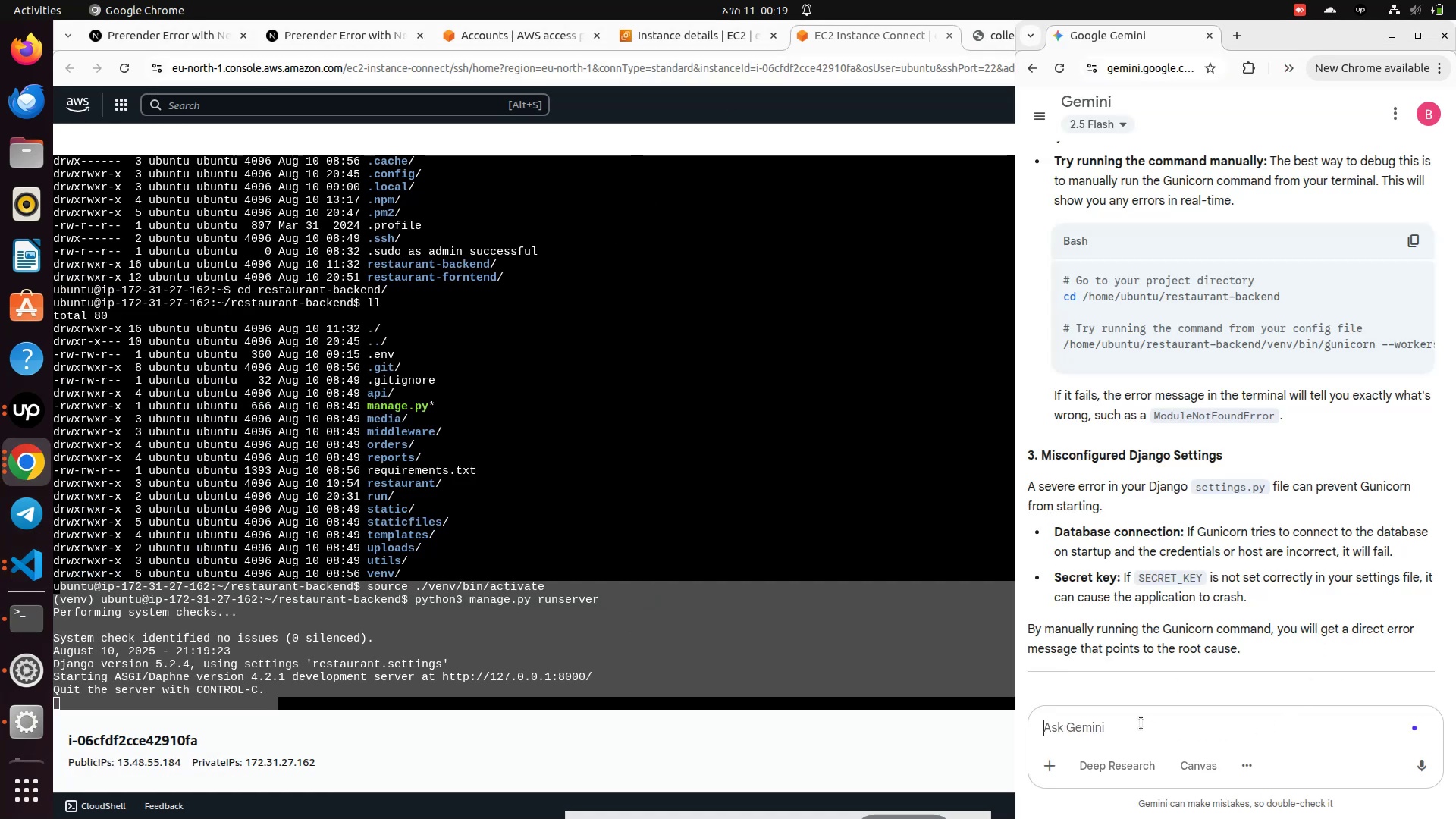 
key(Control+V)
 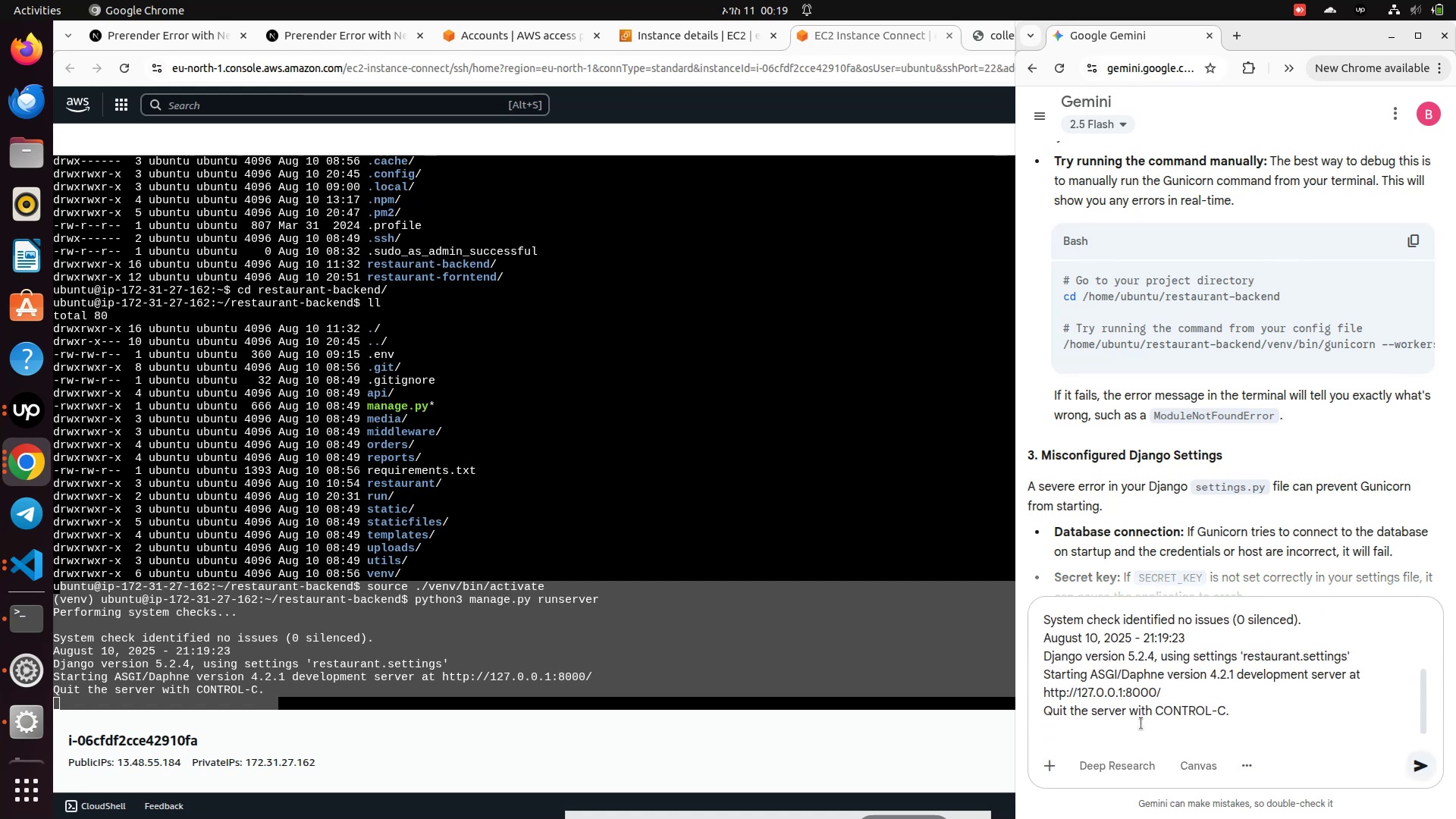 
key(Enter)
 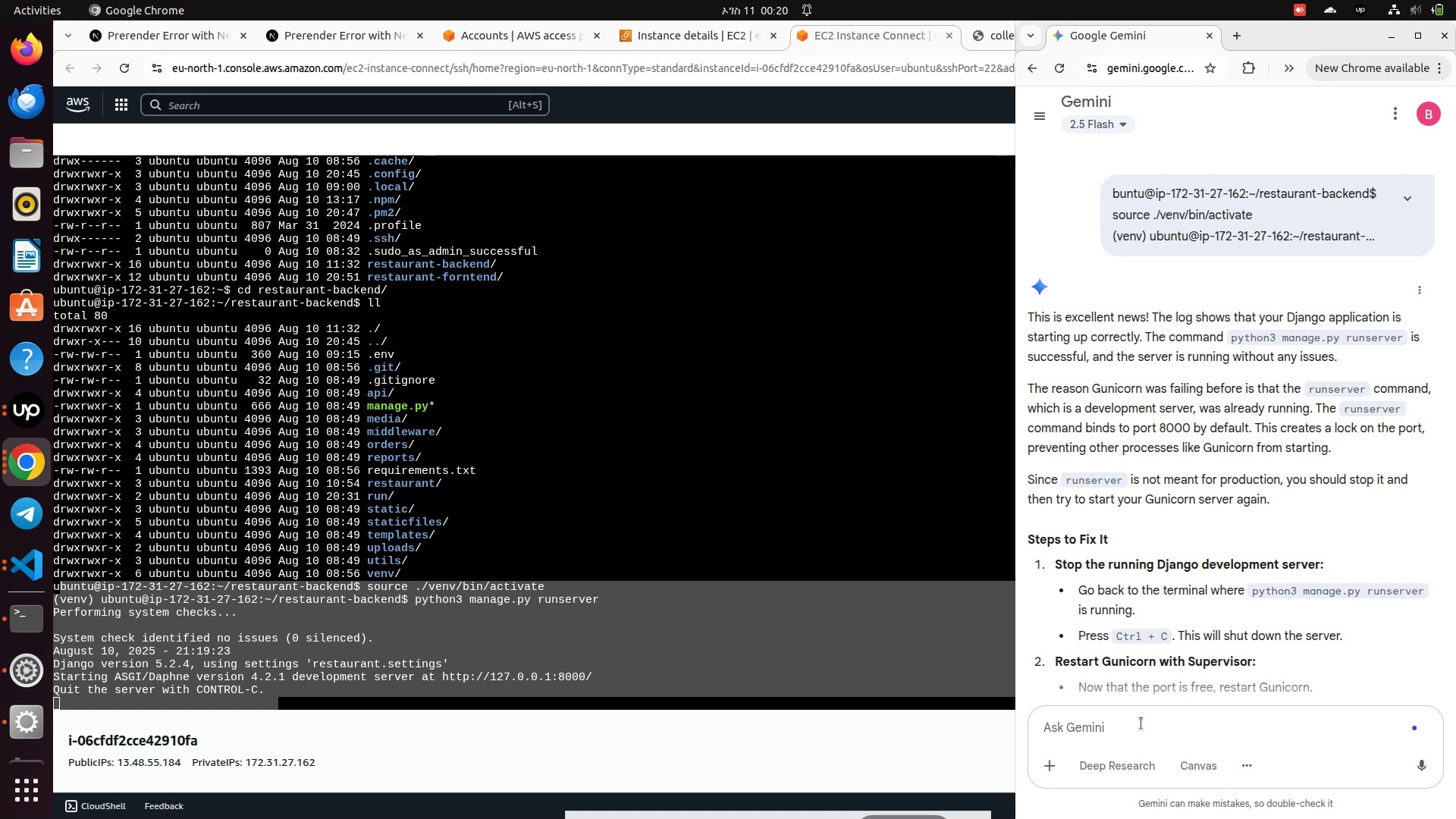 
wait(40.62)
 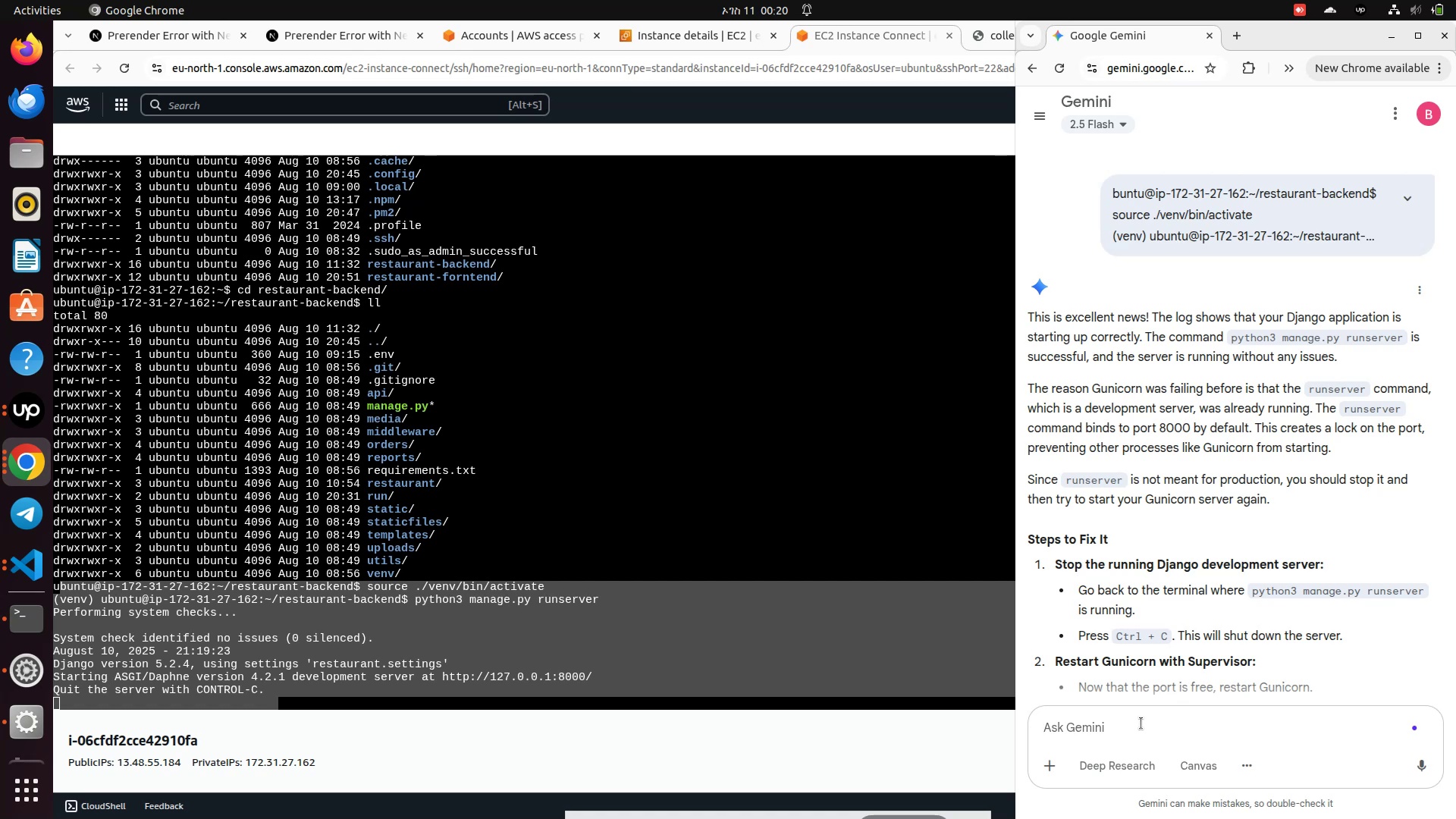 
left_click([536, 666])
 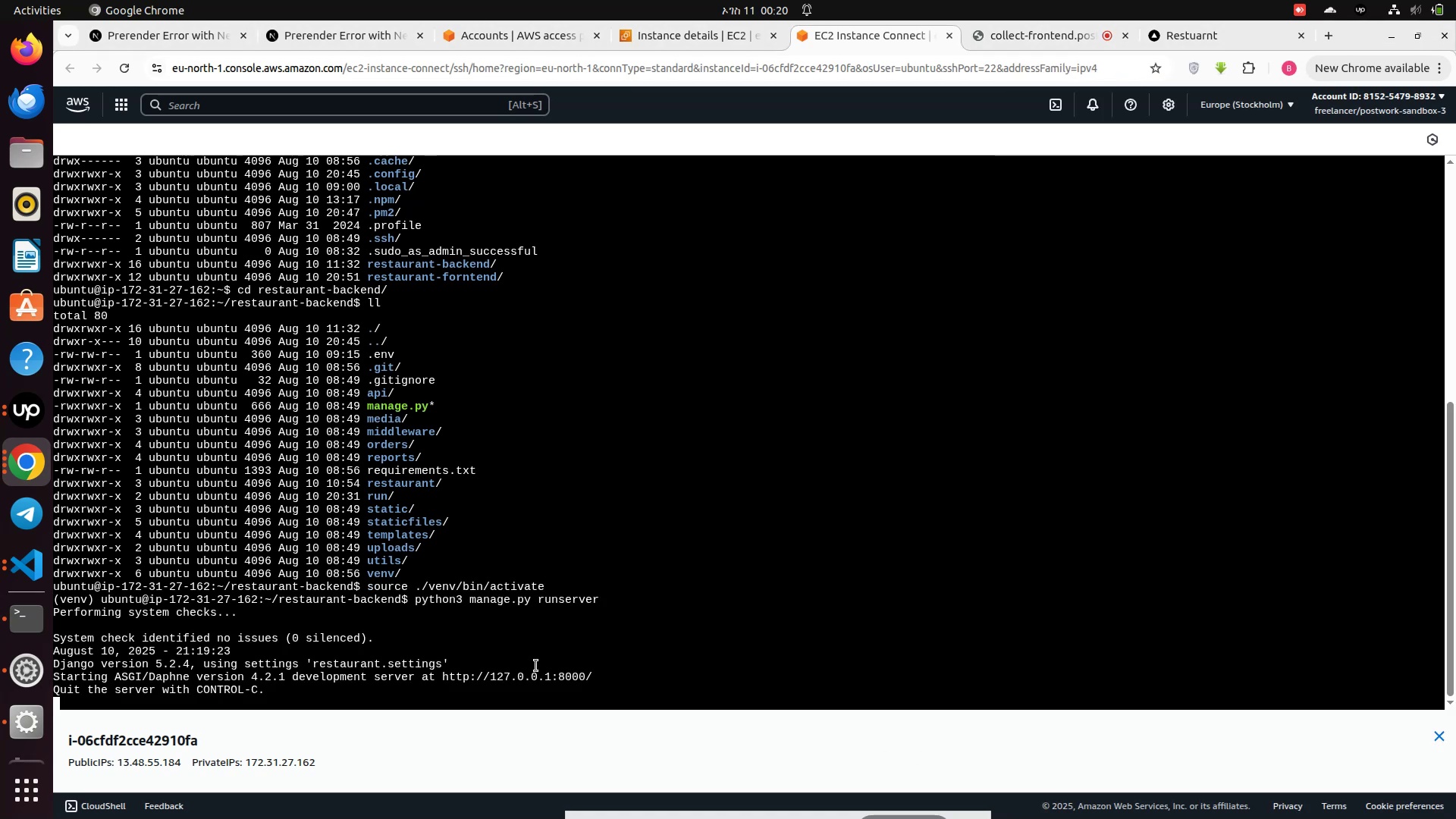 
key(Control+Z)
 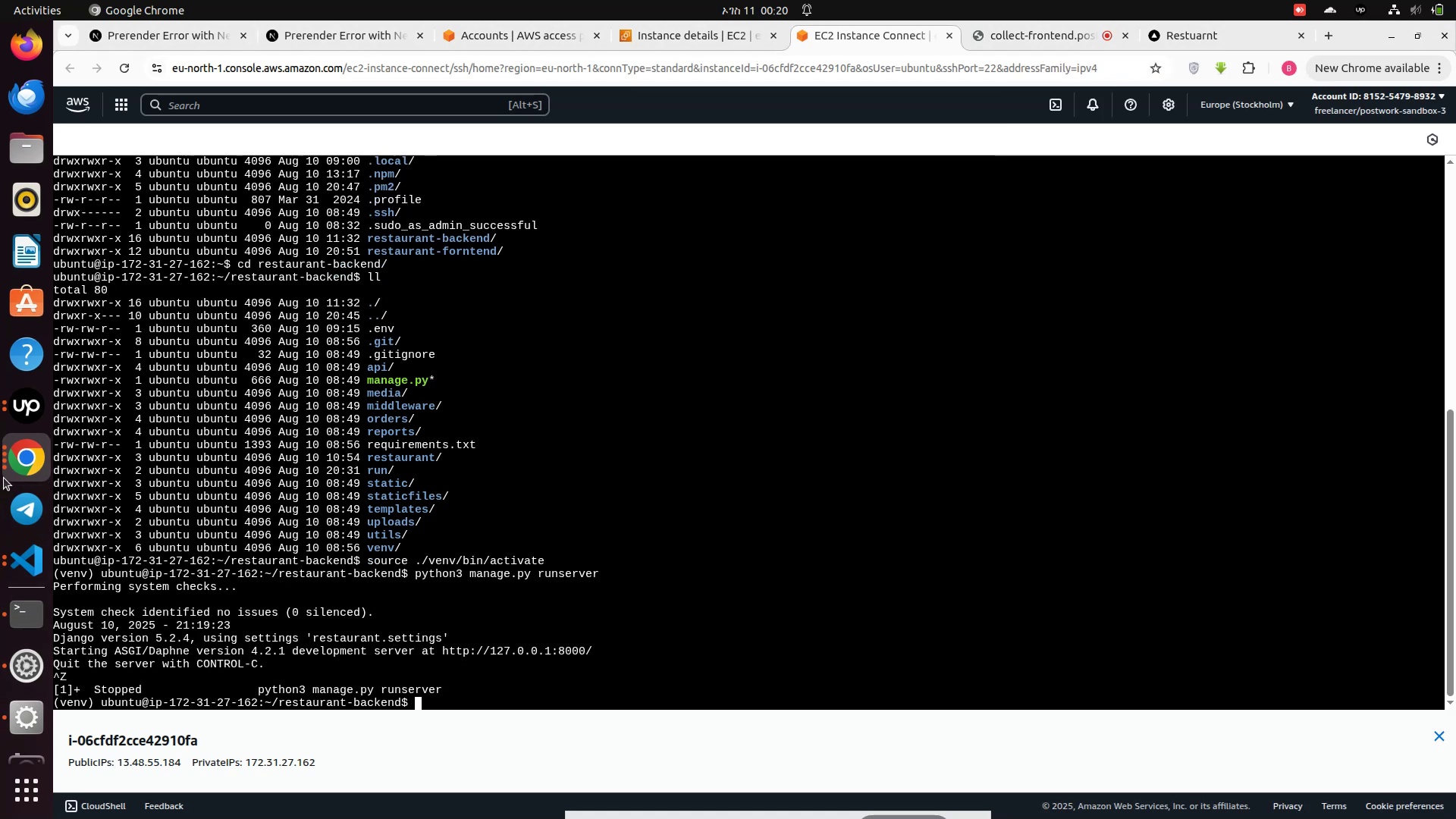 
left_click([33, 457])
 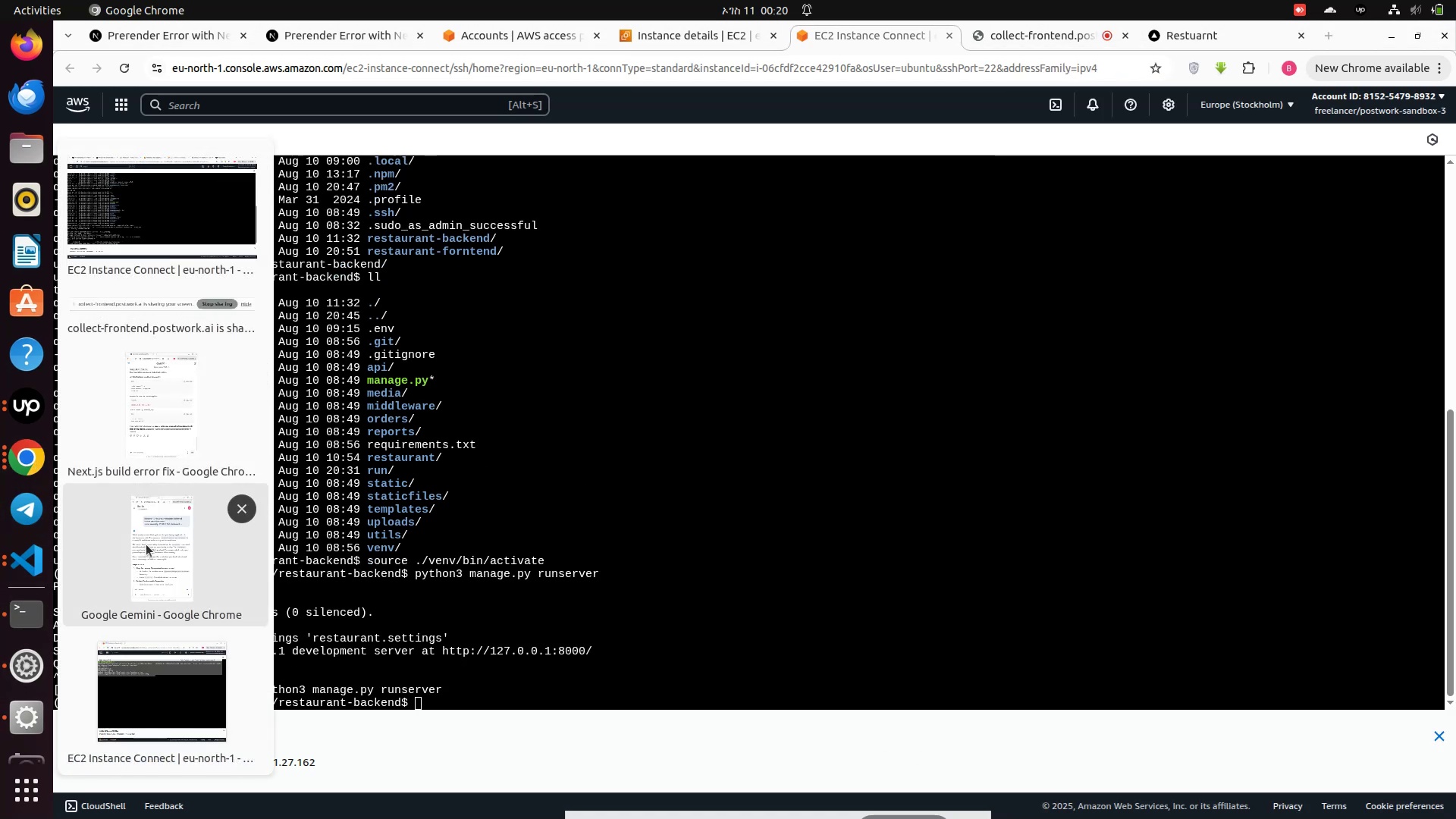 
left_click([125, 542])
 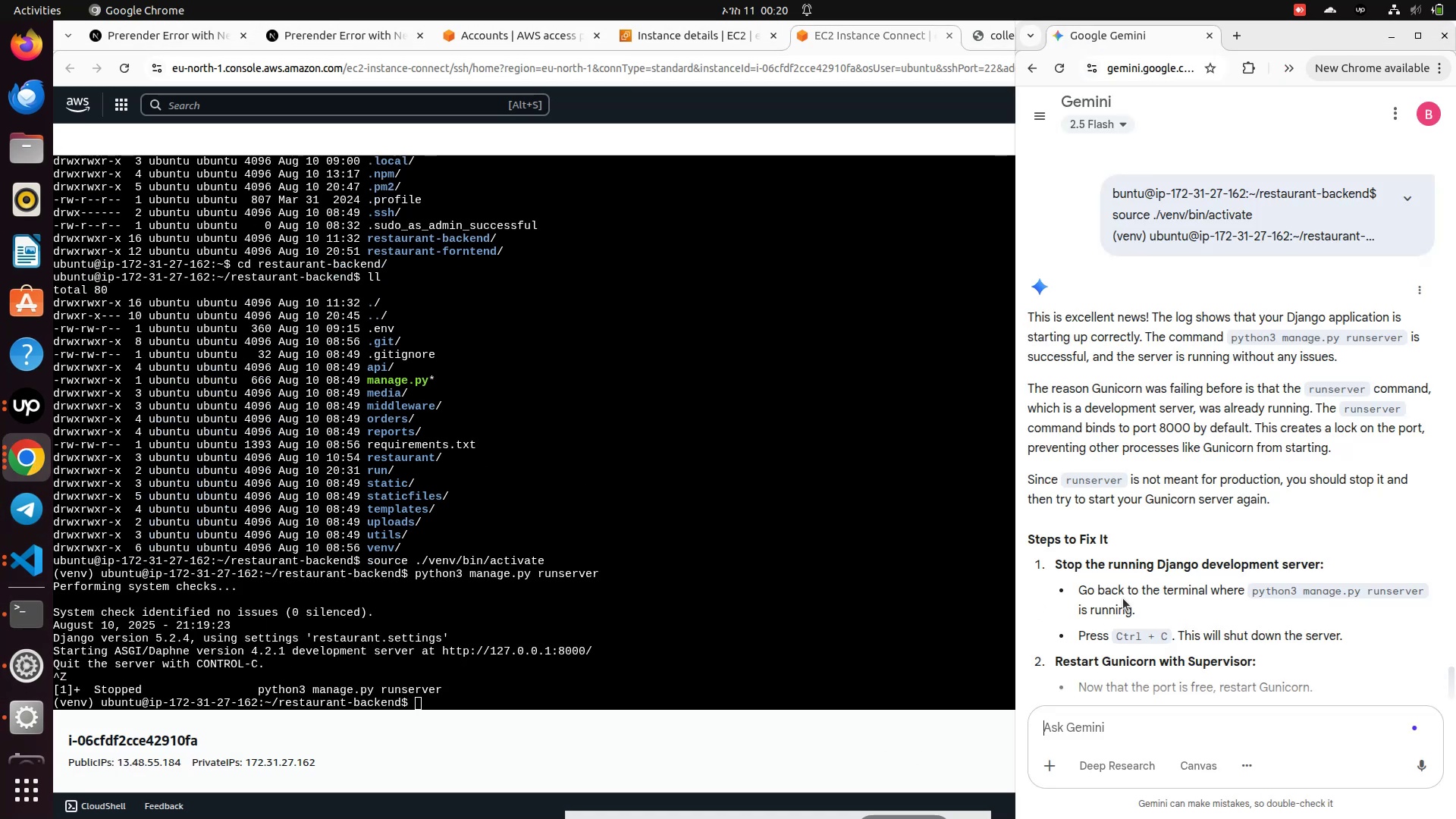 
scroll: coordinate [1123, 598], scroll_direction: down, amount: 3.0
 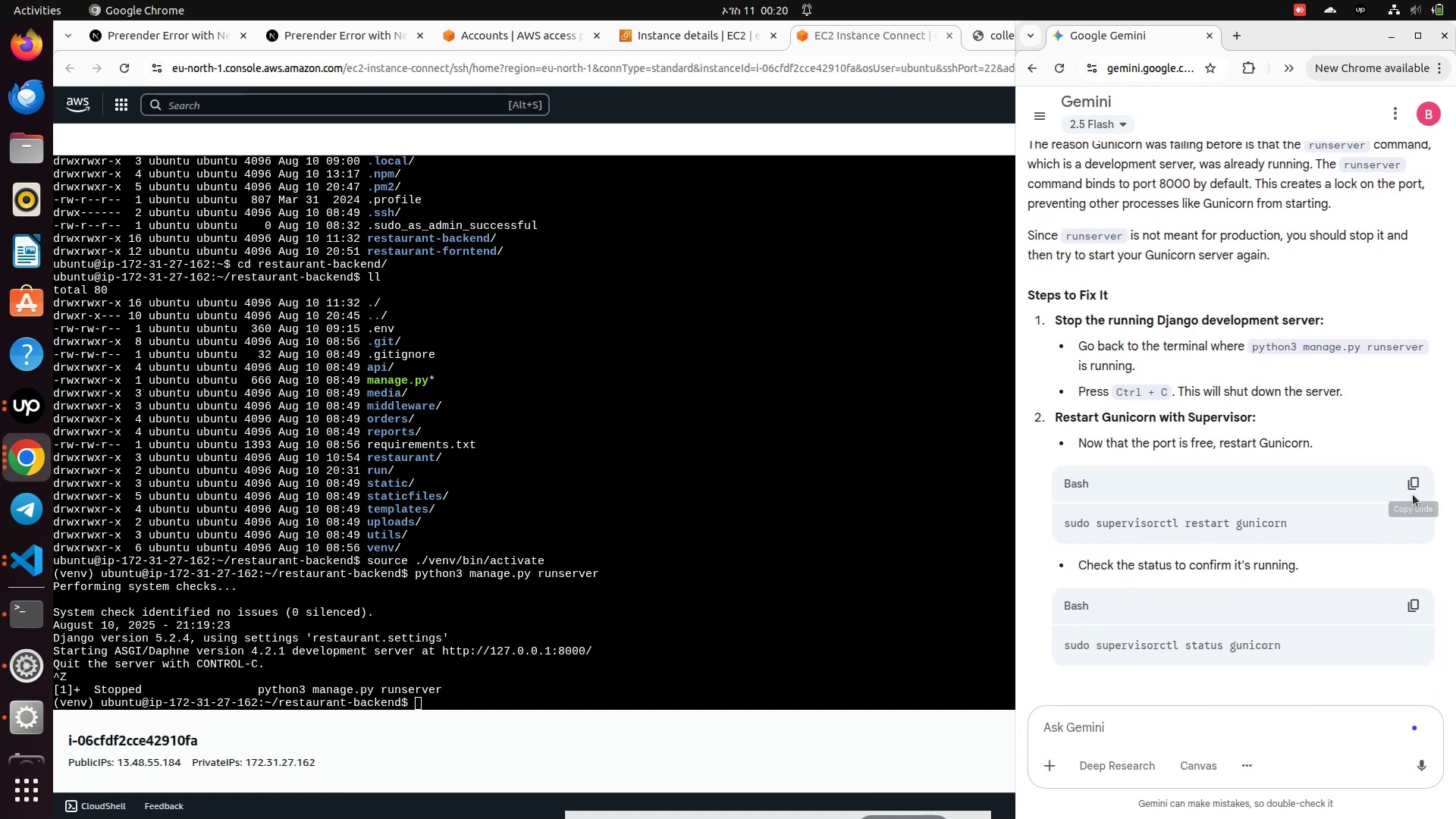 
left_click([1414, 493])
 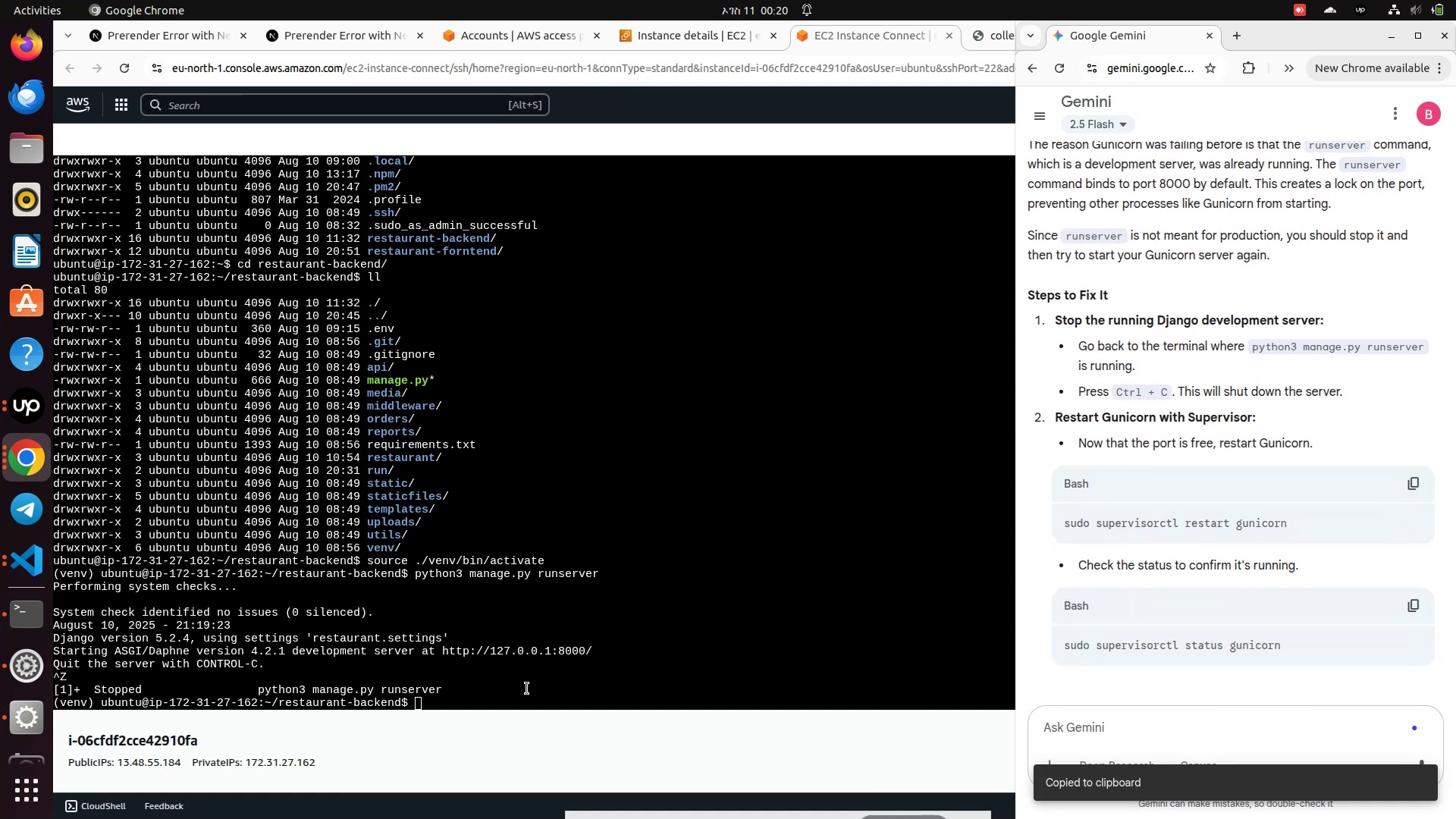 
right_click([527, 689])
 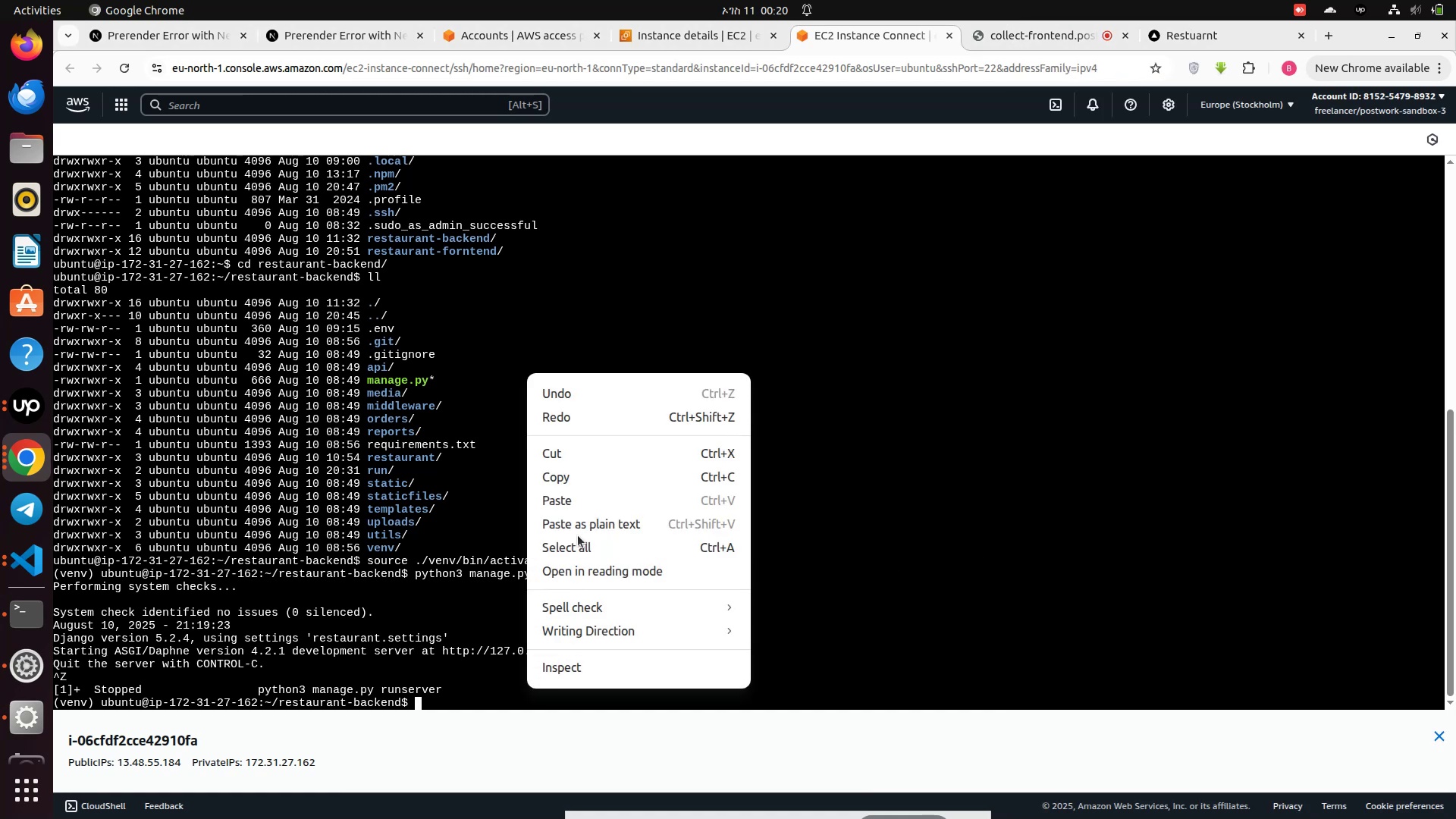 
left_click([575, 504])
 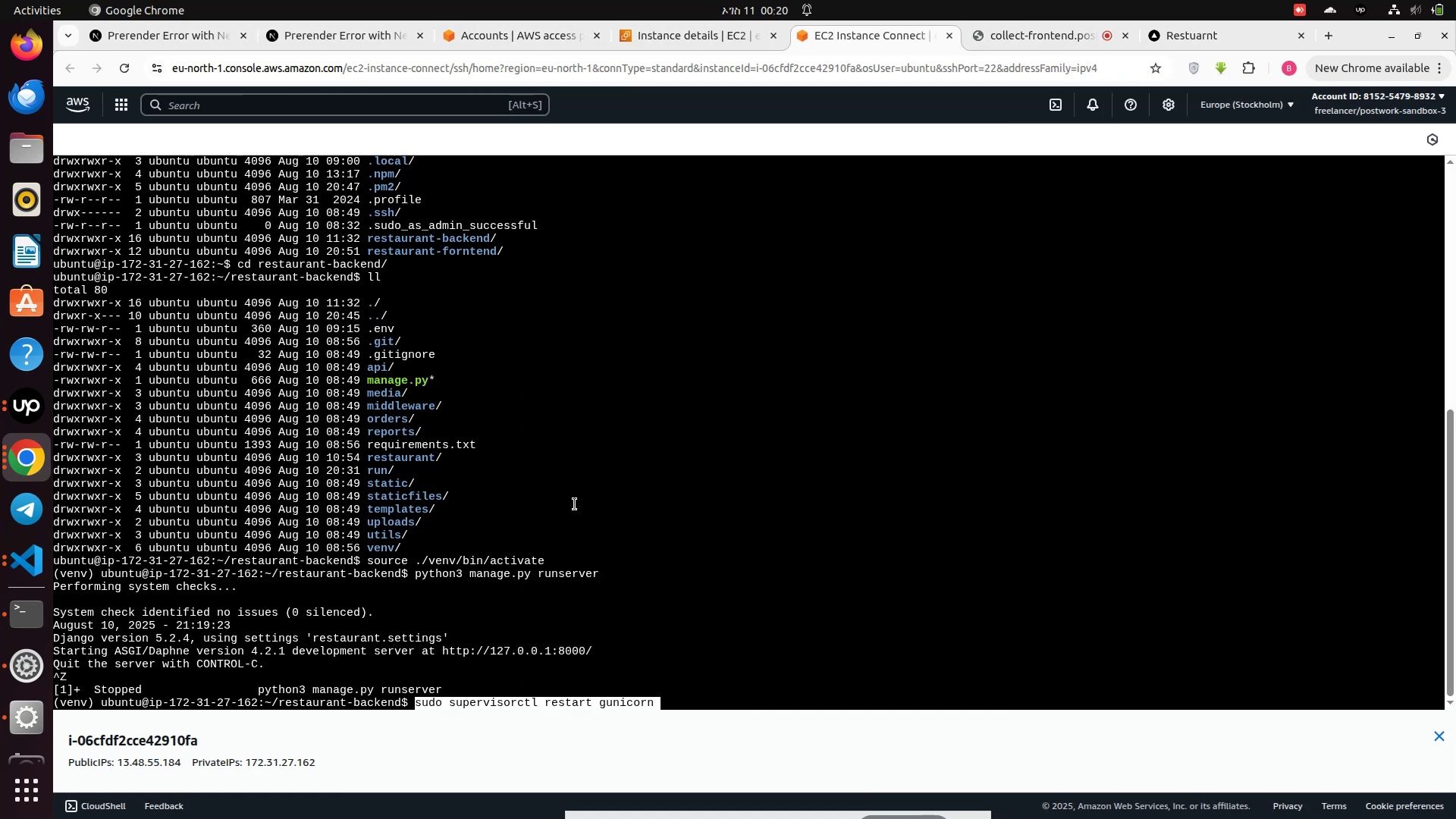 
key(Enter)
 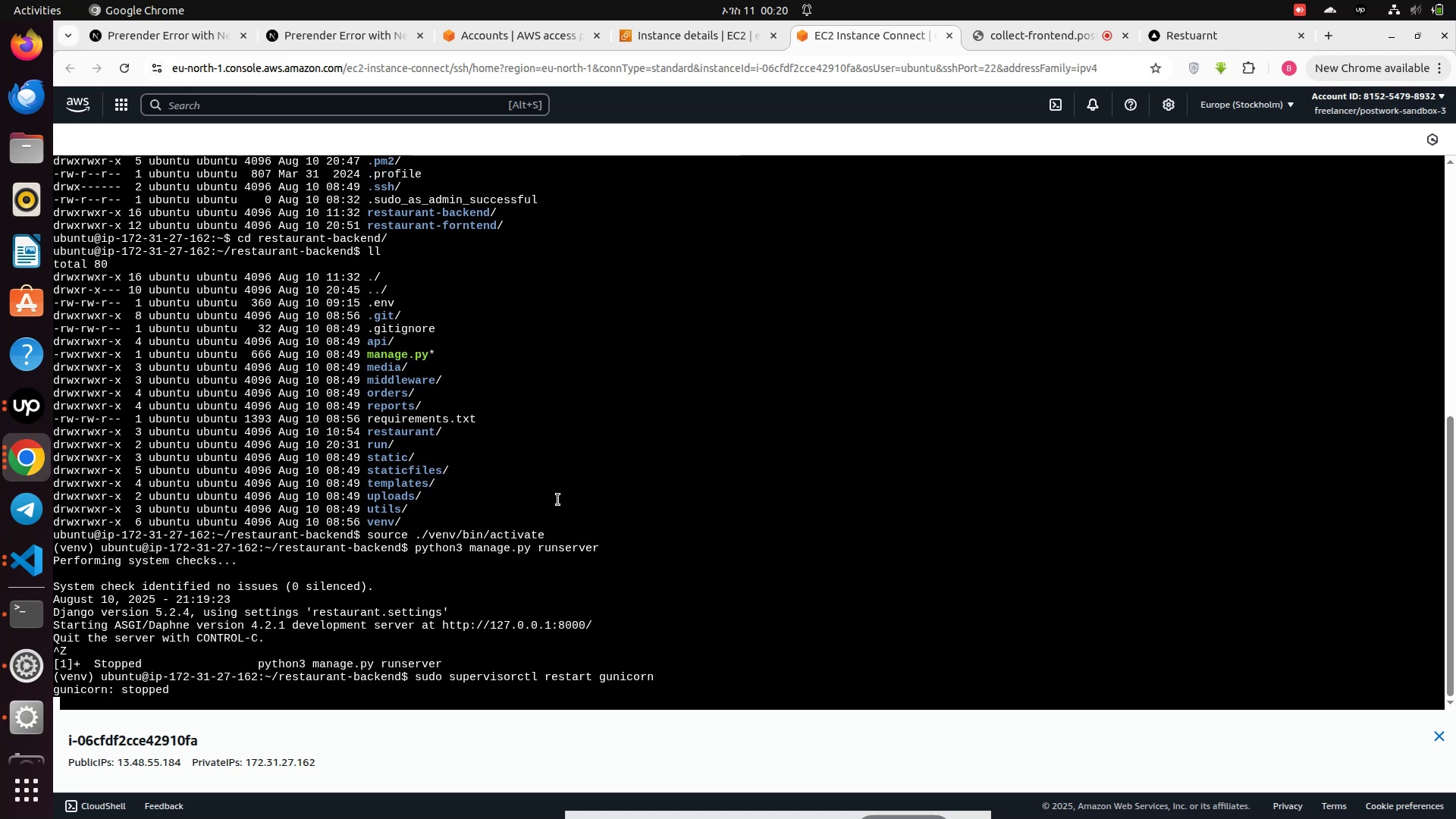 
wait(9.02)
 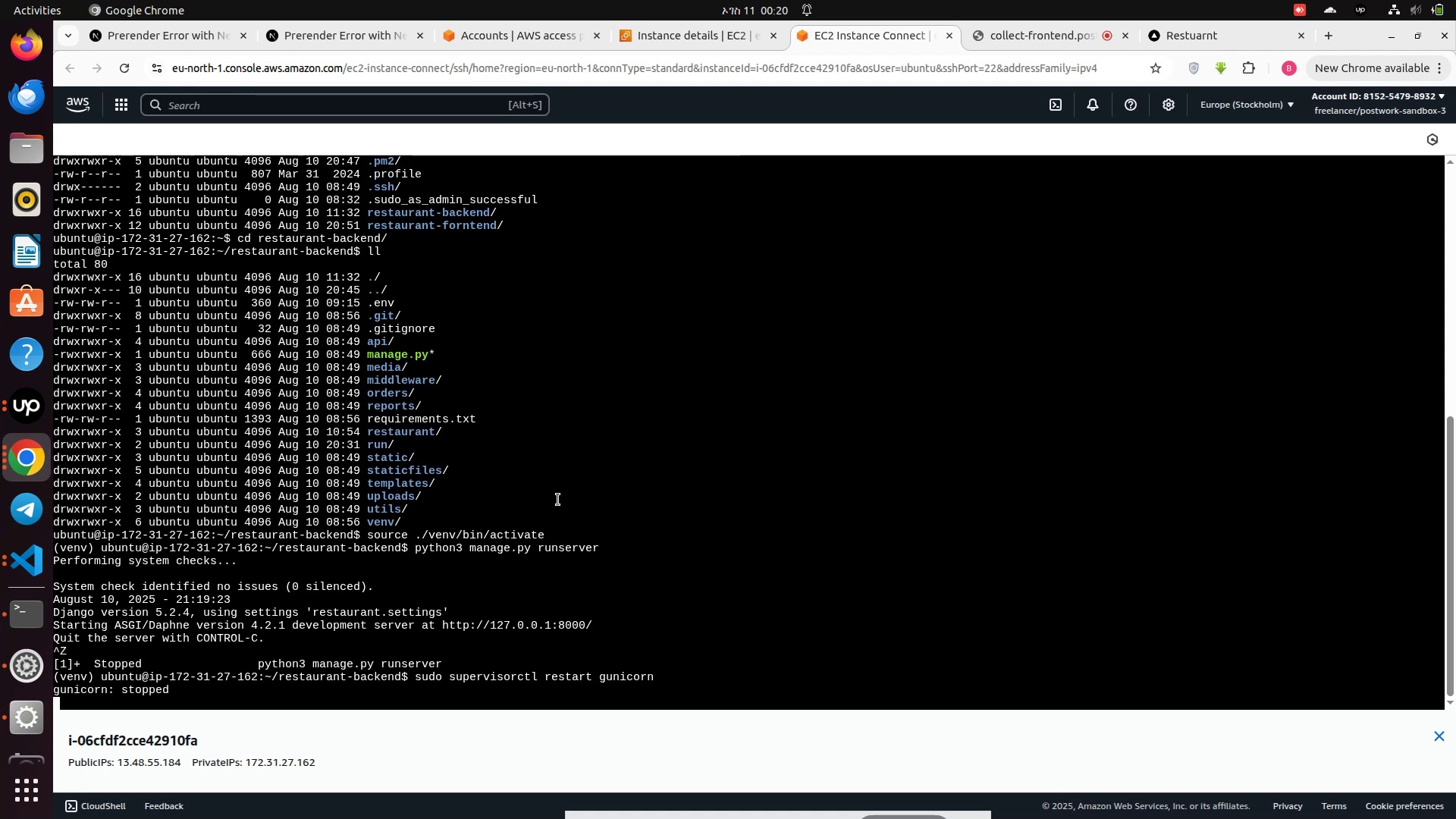 
left_click([24, 471])
 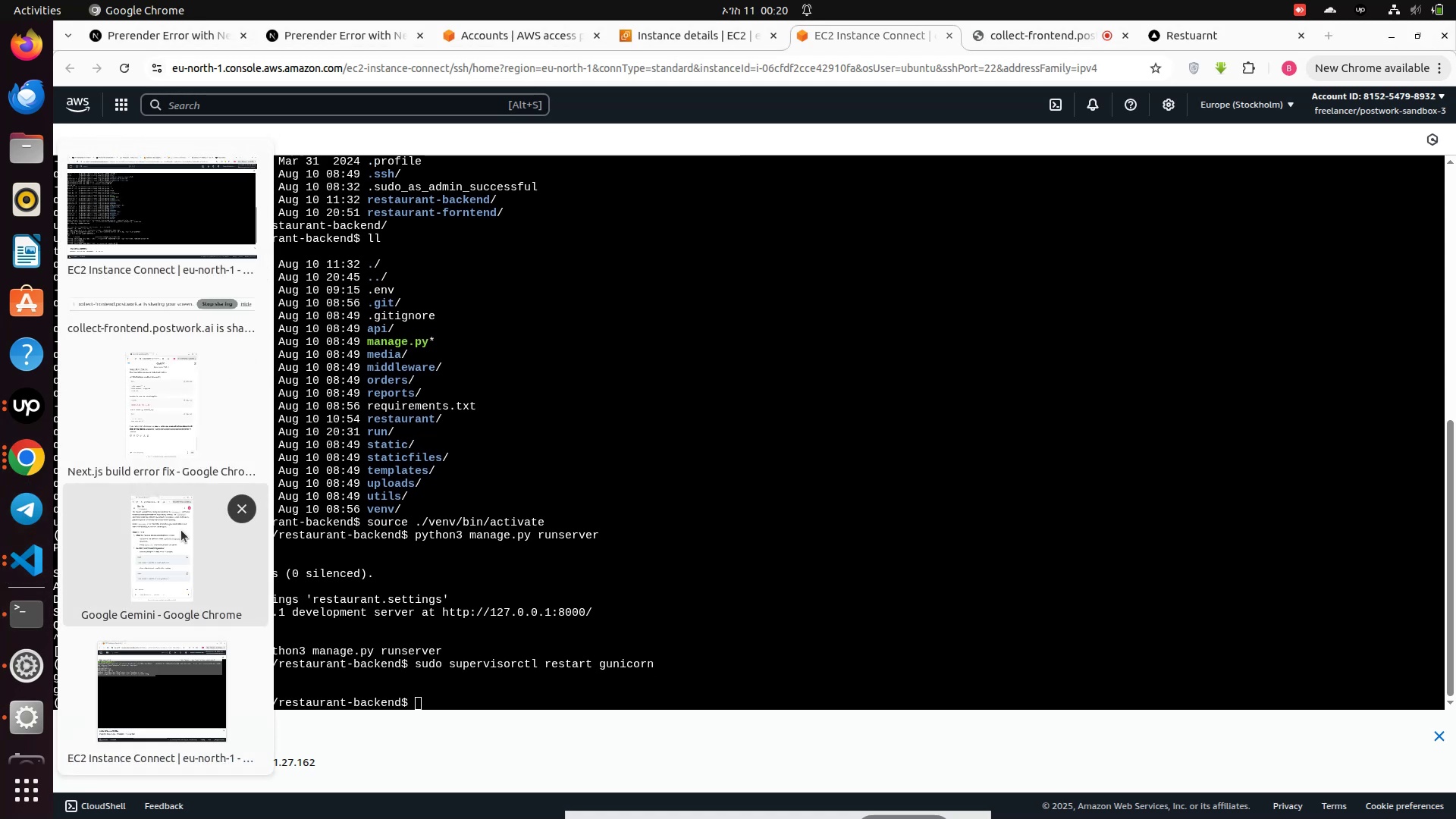 
left_click([177, 526])
 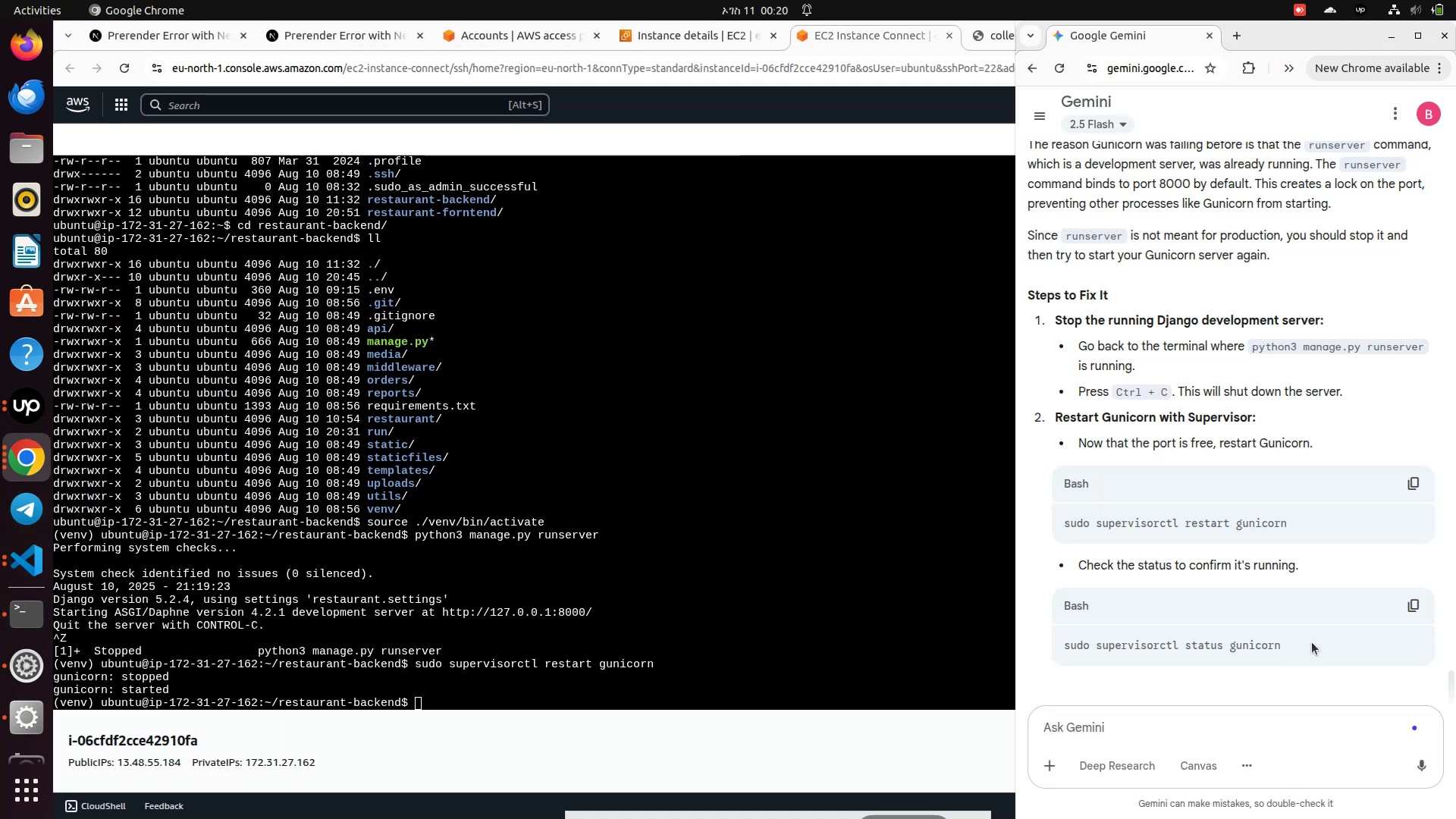 
scroll: coordinate [1312, 642], scroll_direction: down, amount: 1.0
 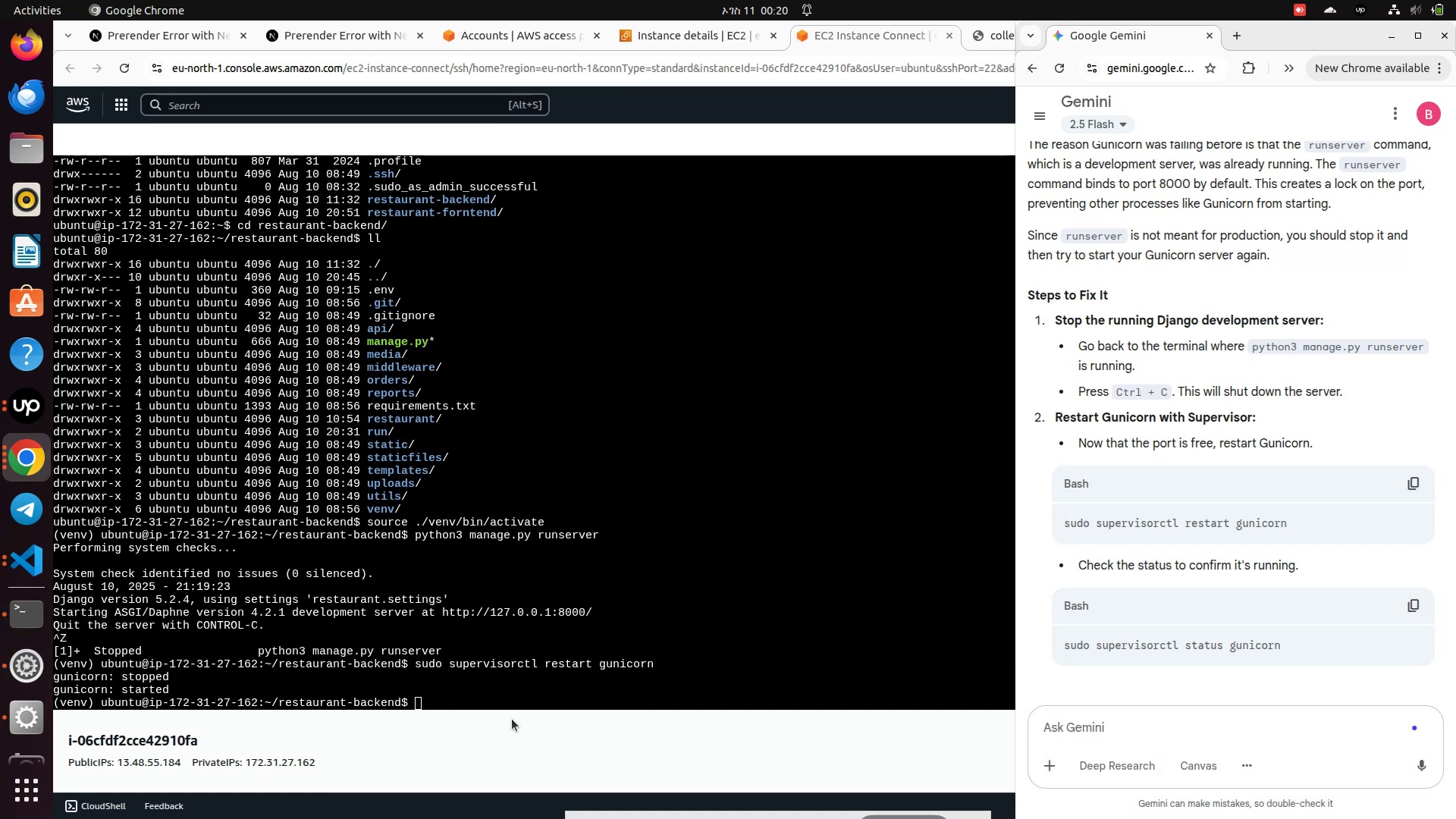 
left_click([475, 701])
 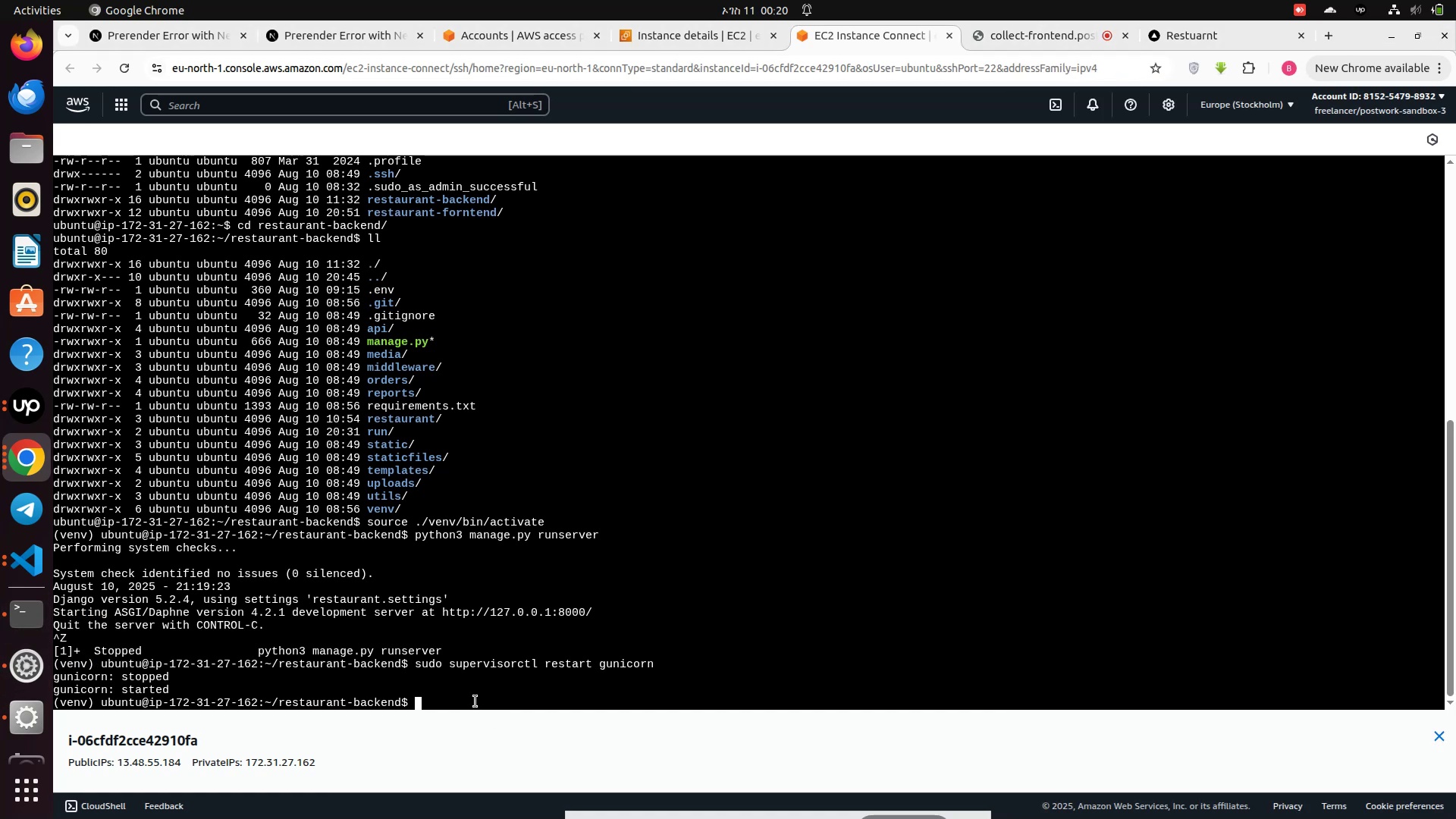 
right_click([475, 701])
 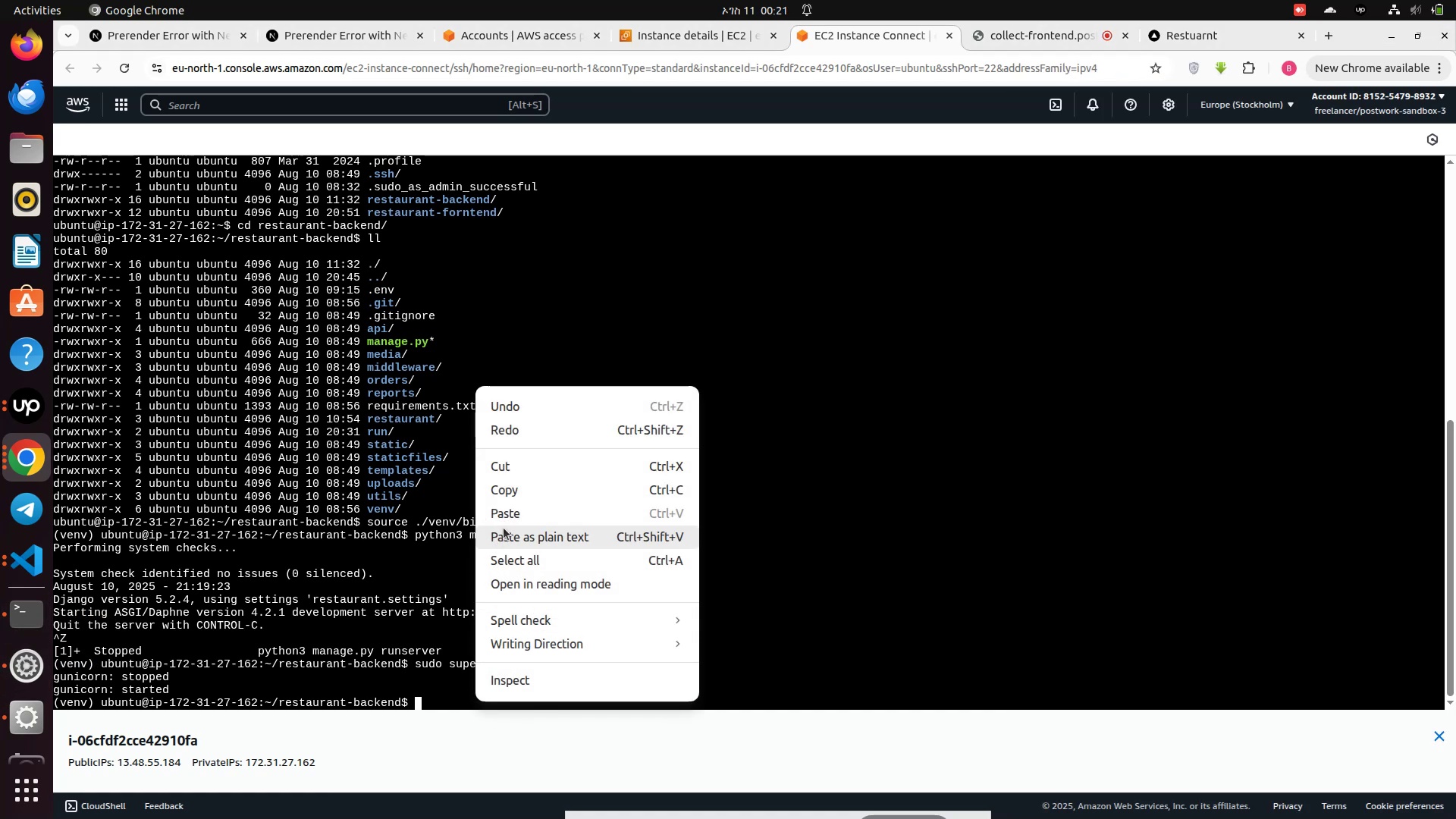 
left_click([522, 504])
 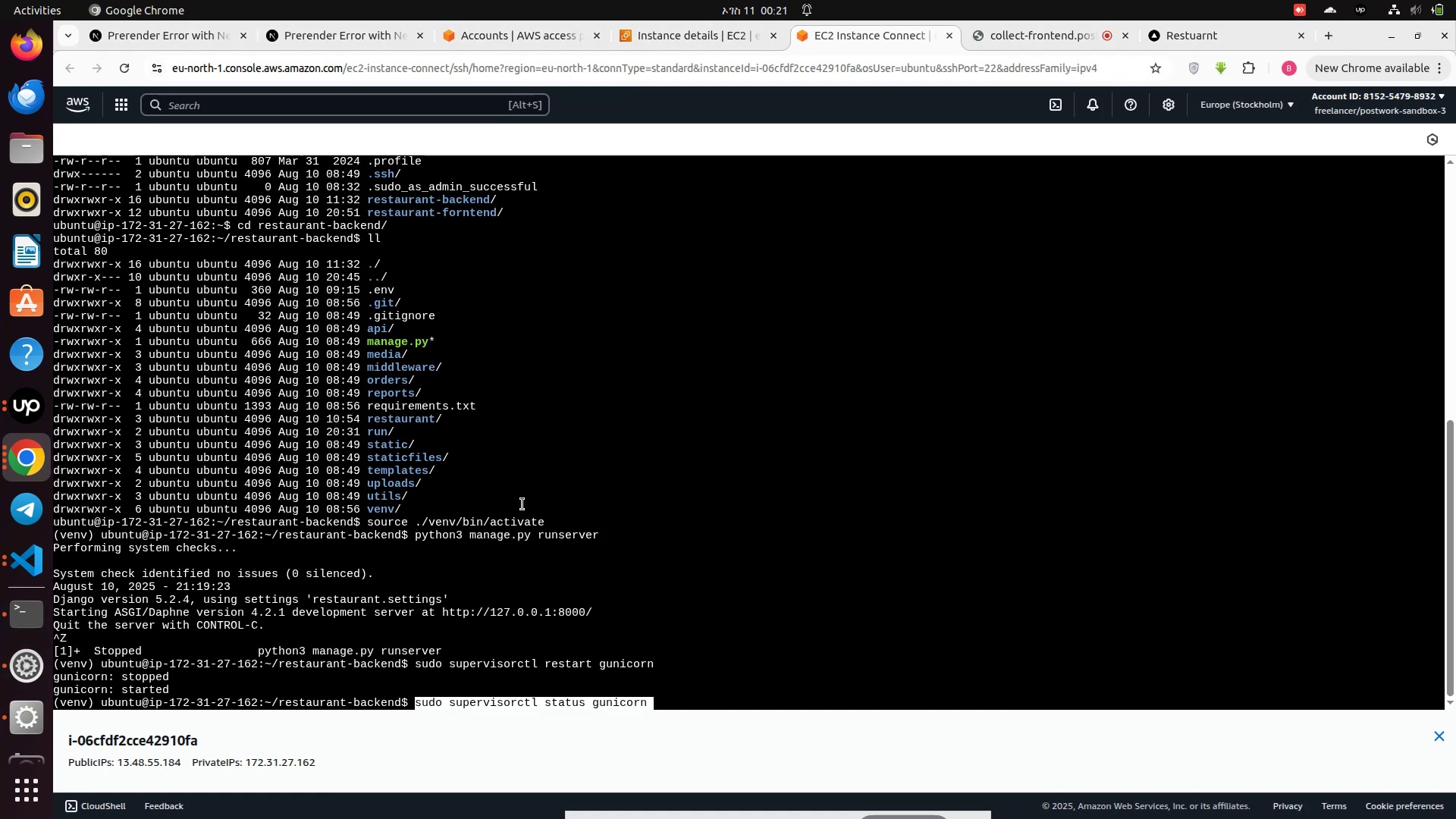 
key(Enter)
 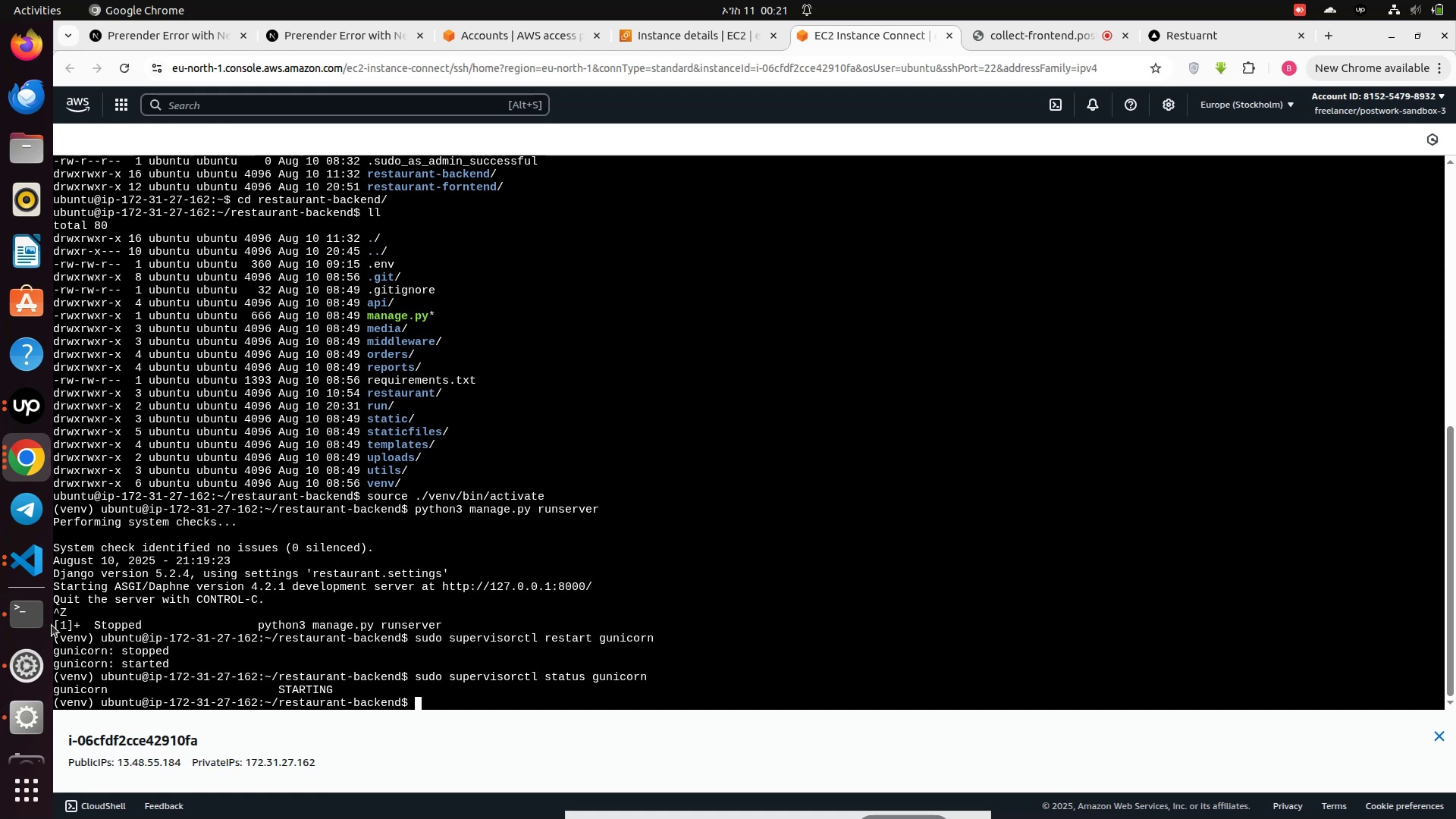 
wait(5.24)
 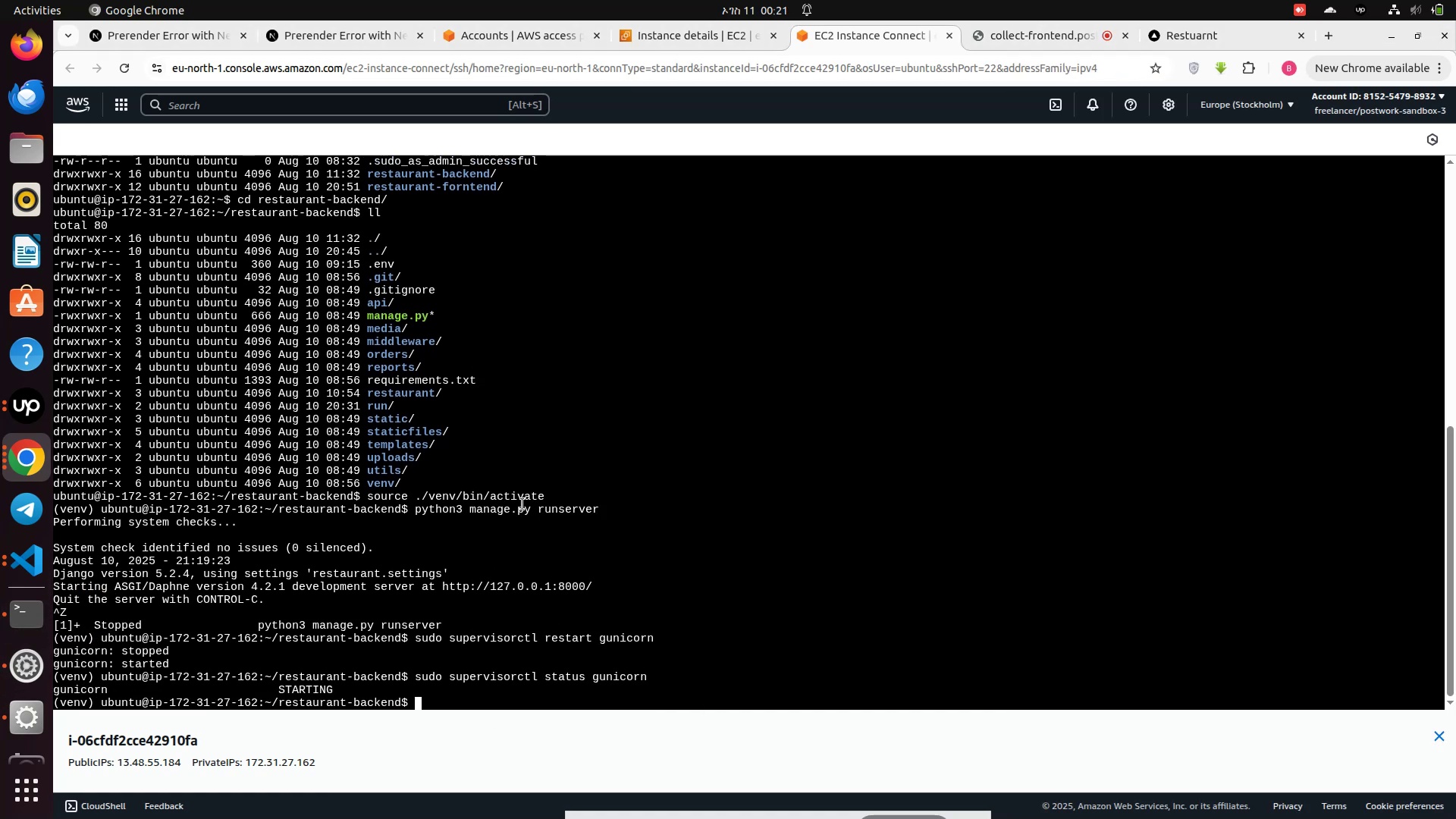 
left_click([22, 472])
 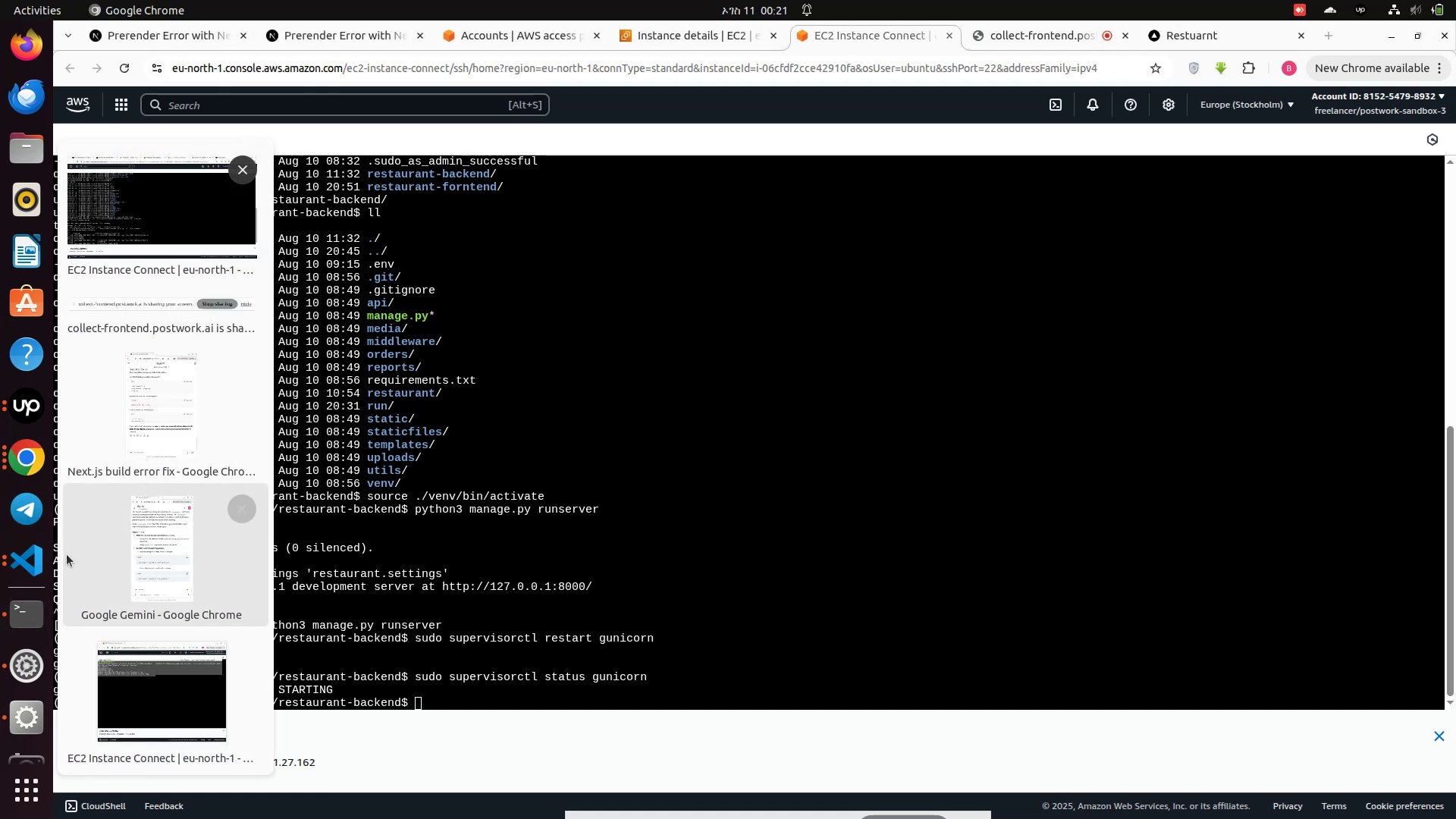 
left_click([74, 555])
 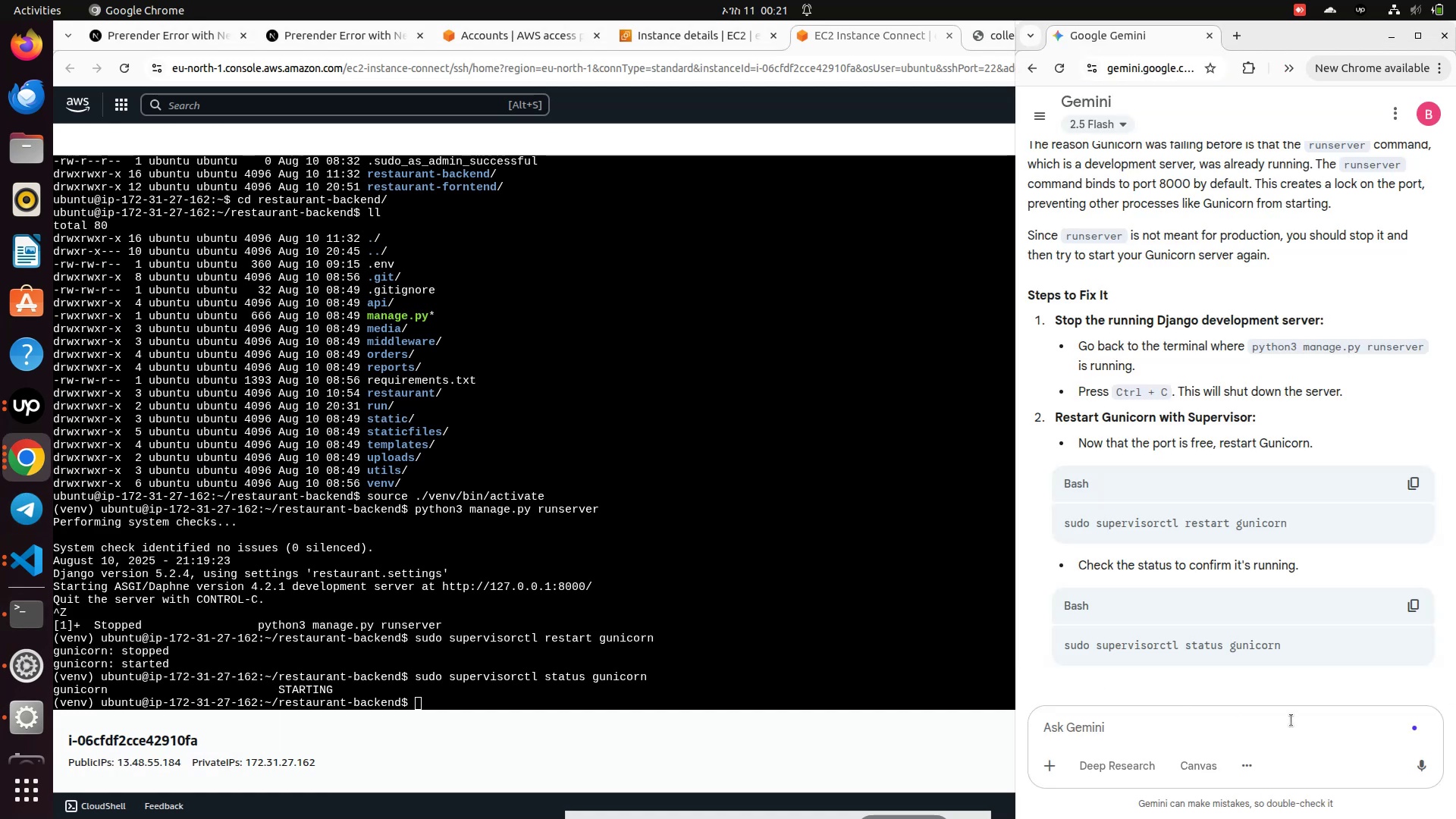 
scroll: coordinate [1101, 636], scroll_direction: down, amount: 9.0
 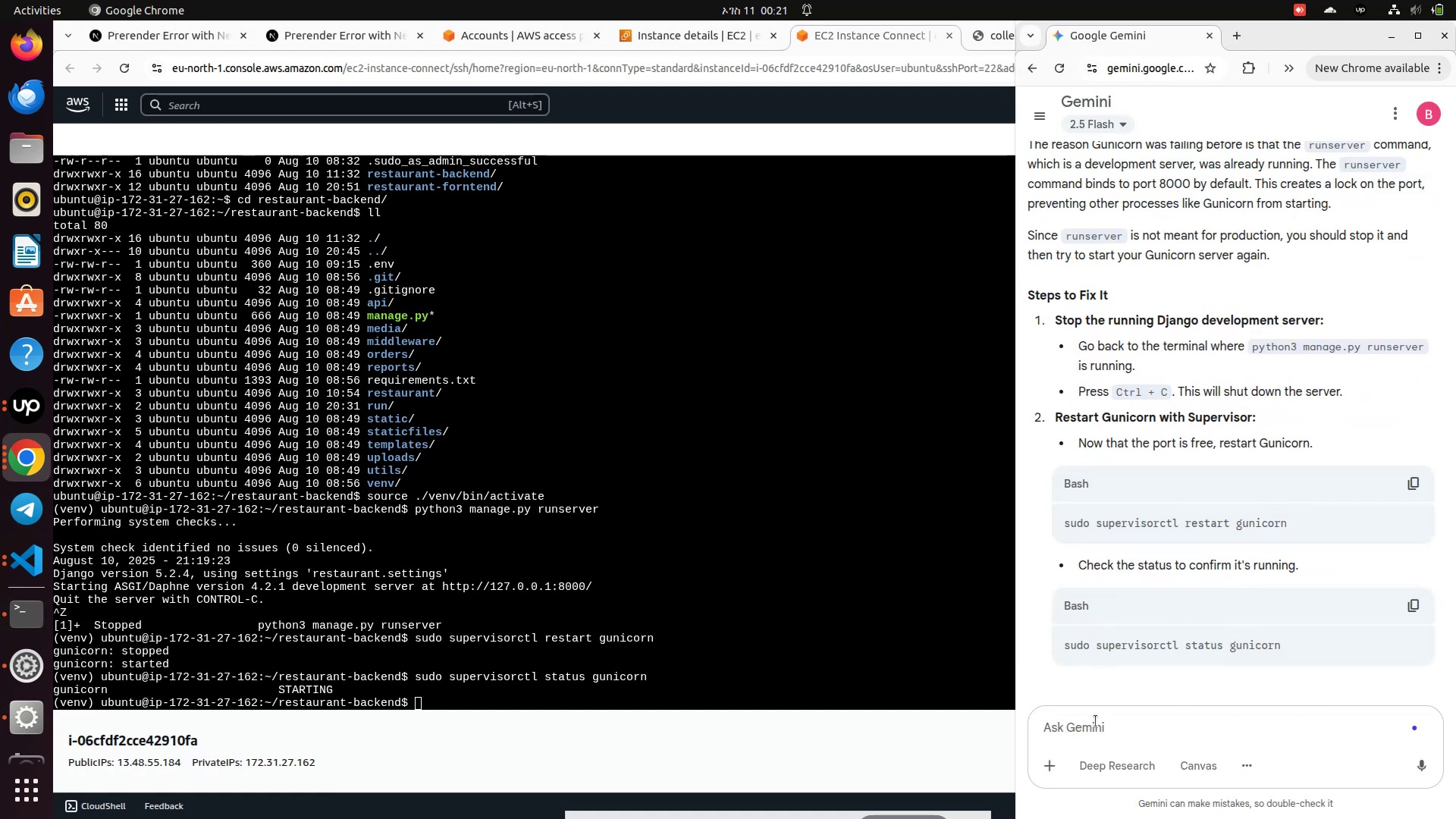 
left_click([1096, 721])
 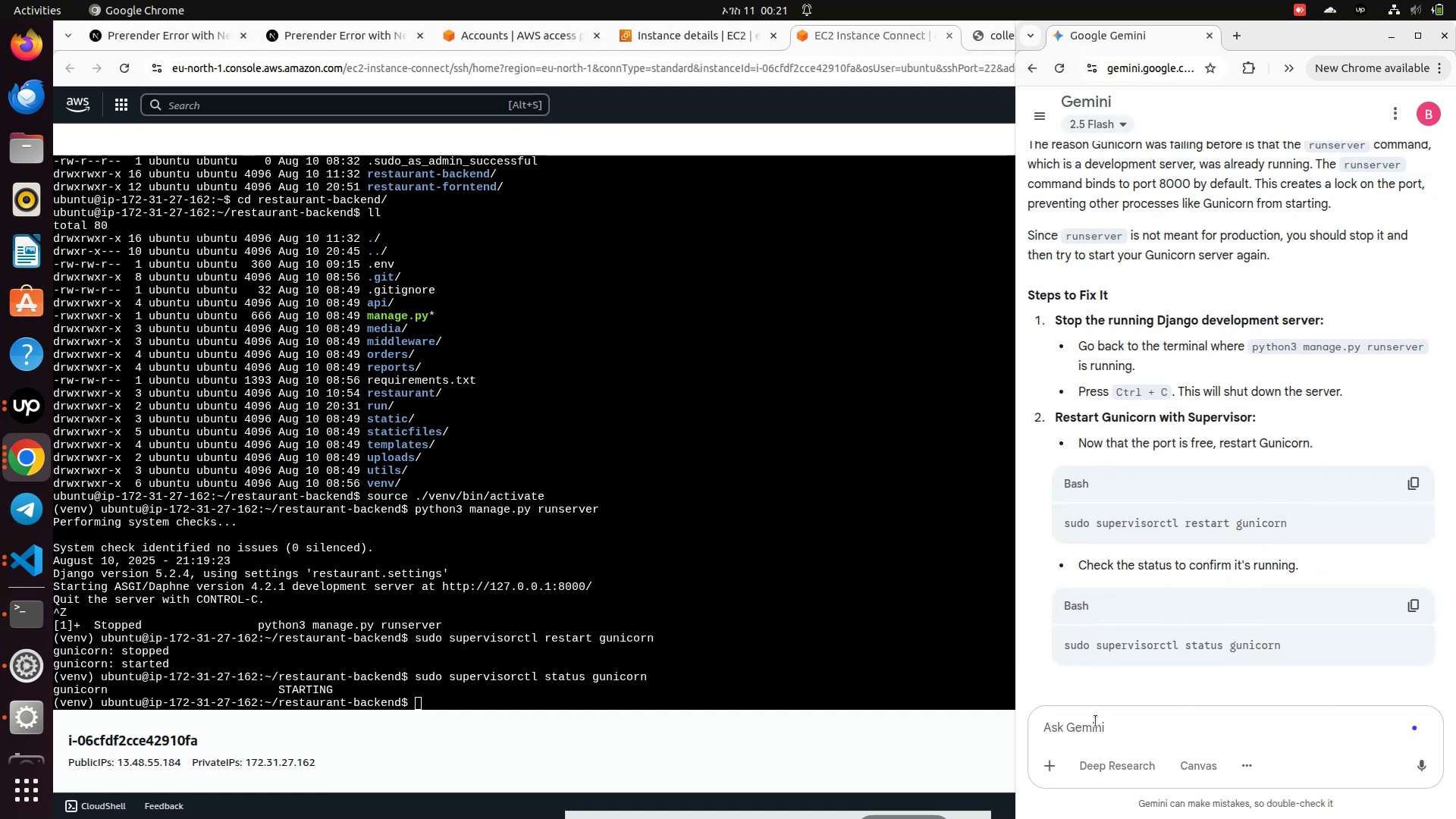 
type(starting)
 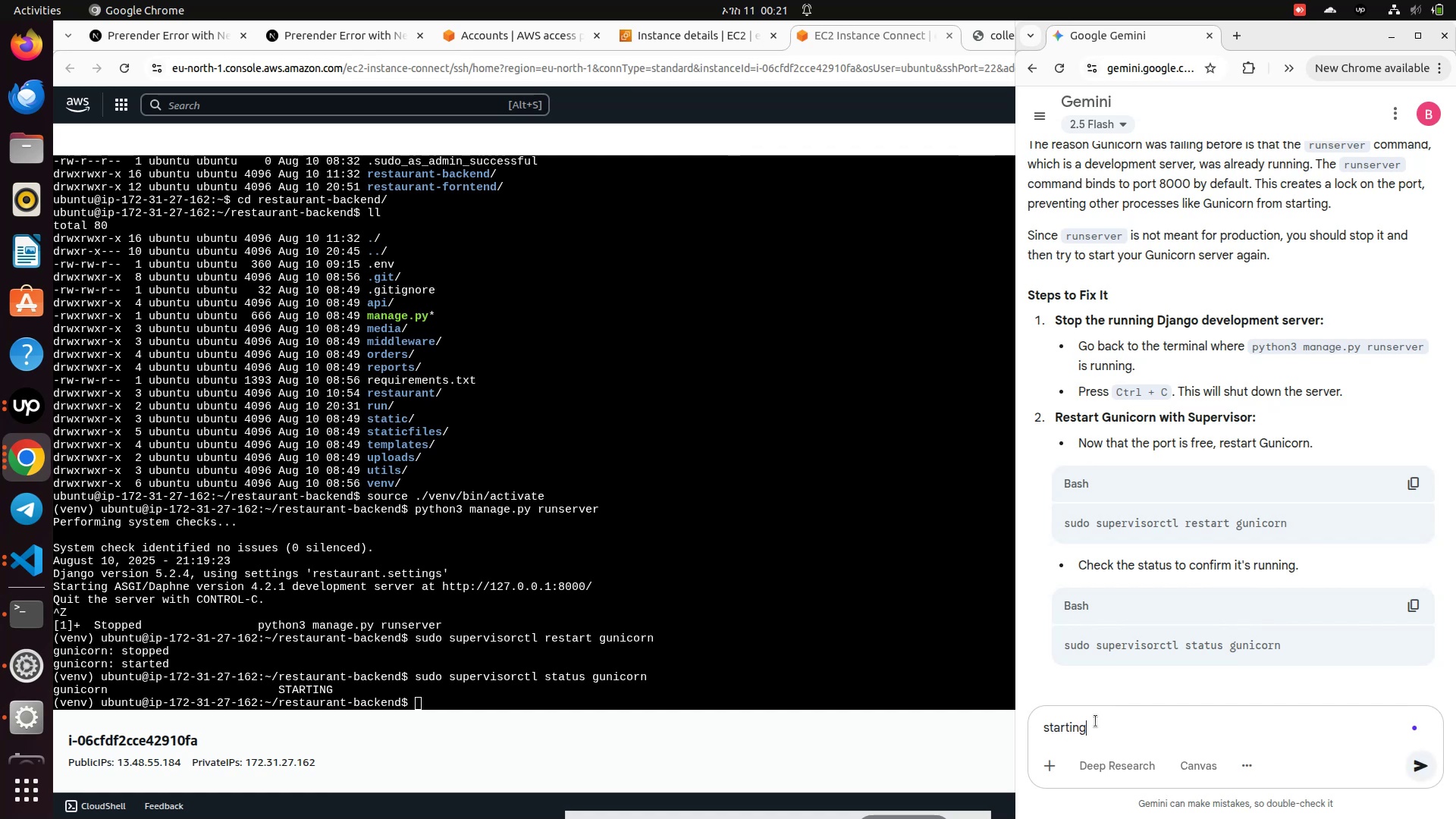 
key(Enter)
 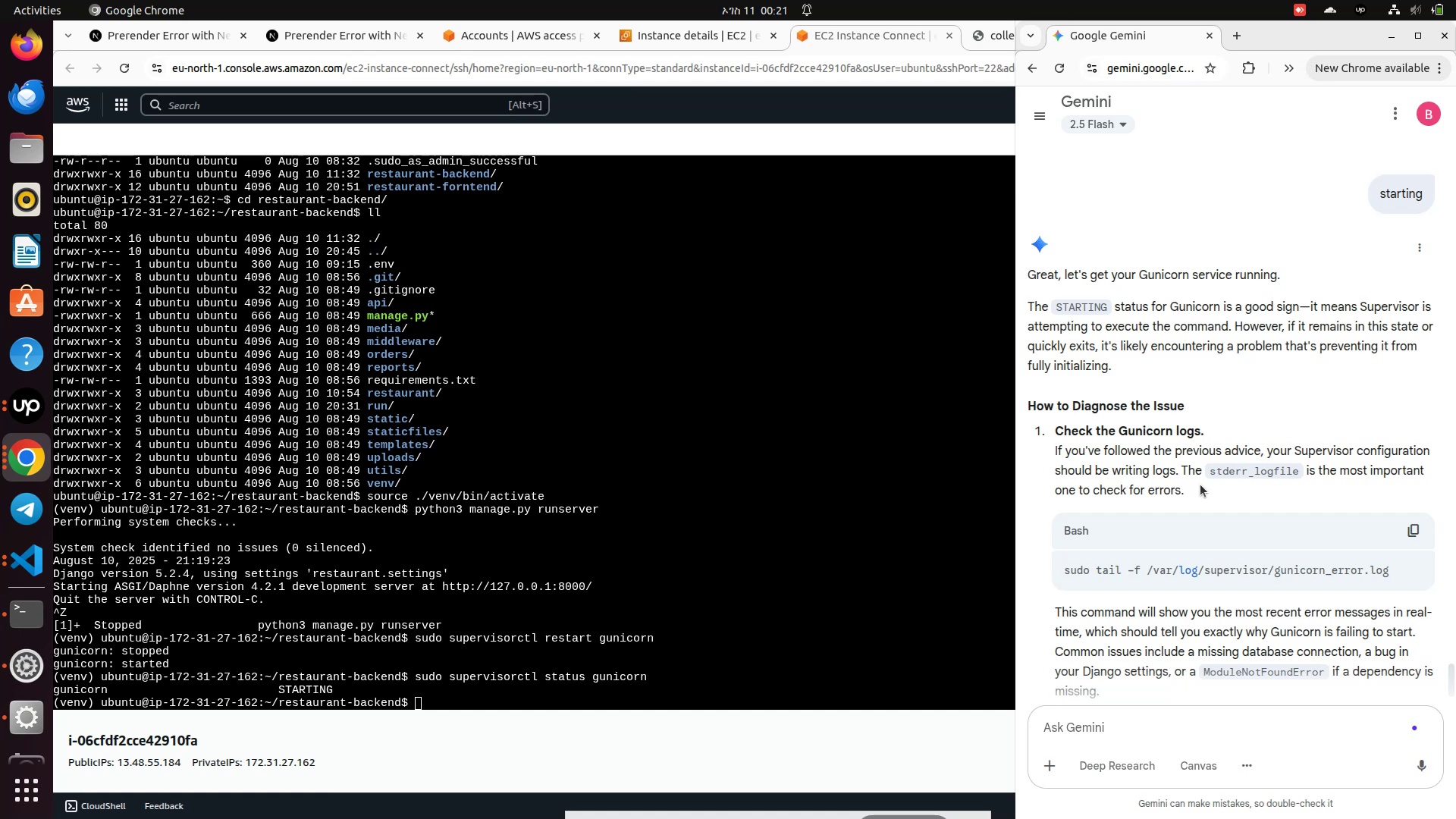 
wait(17.93)
 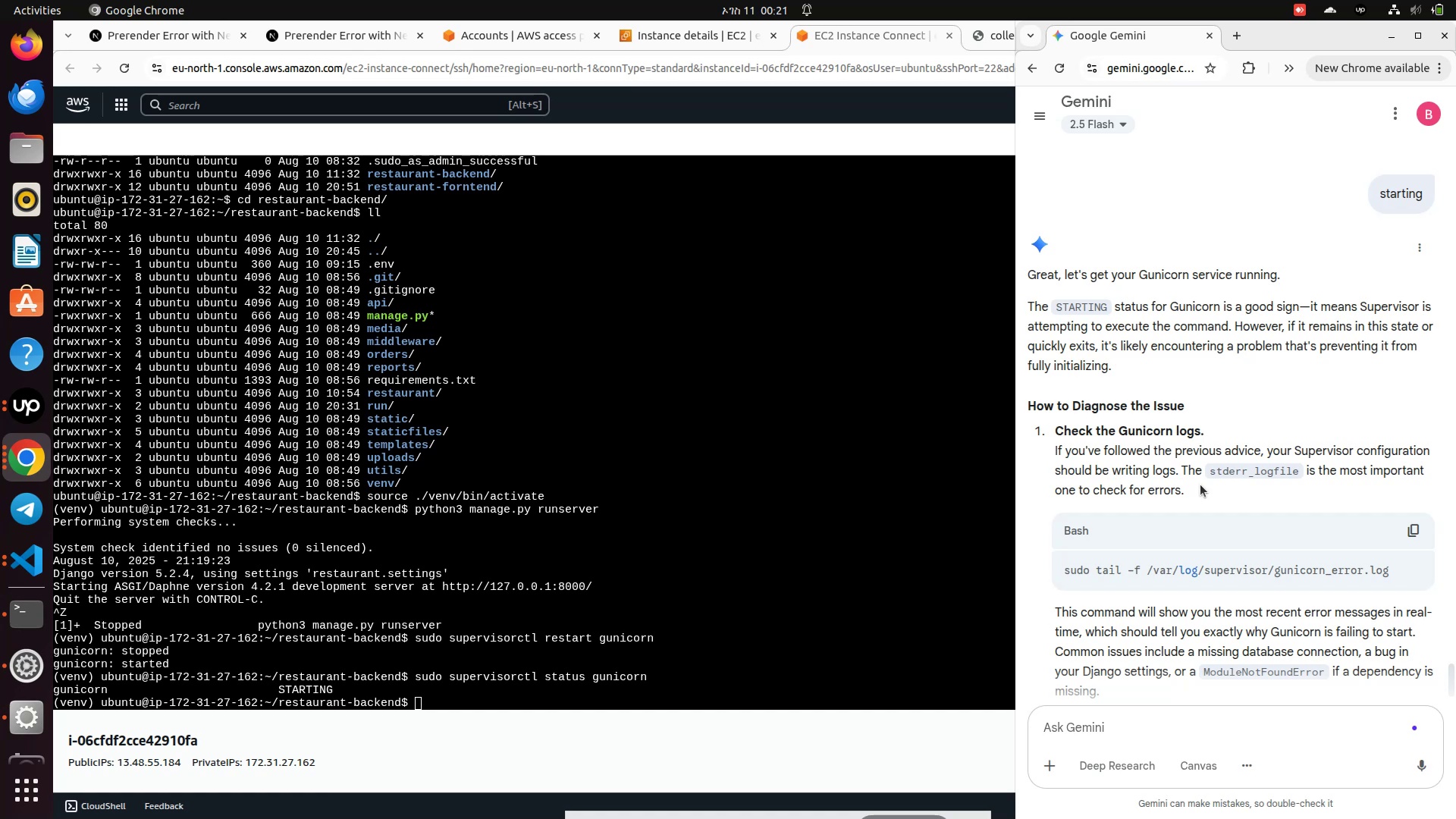 
scroll: coordinate [1200, 485], scroll_direction: down, amount: 2.0
 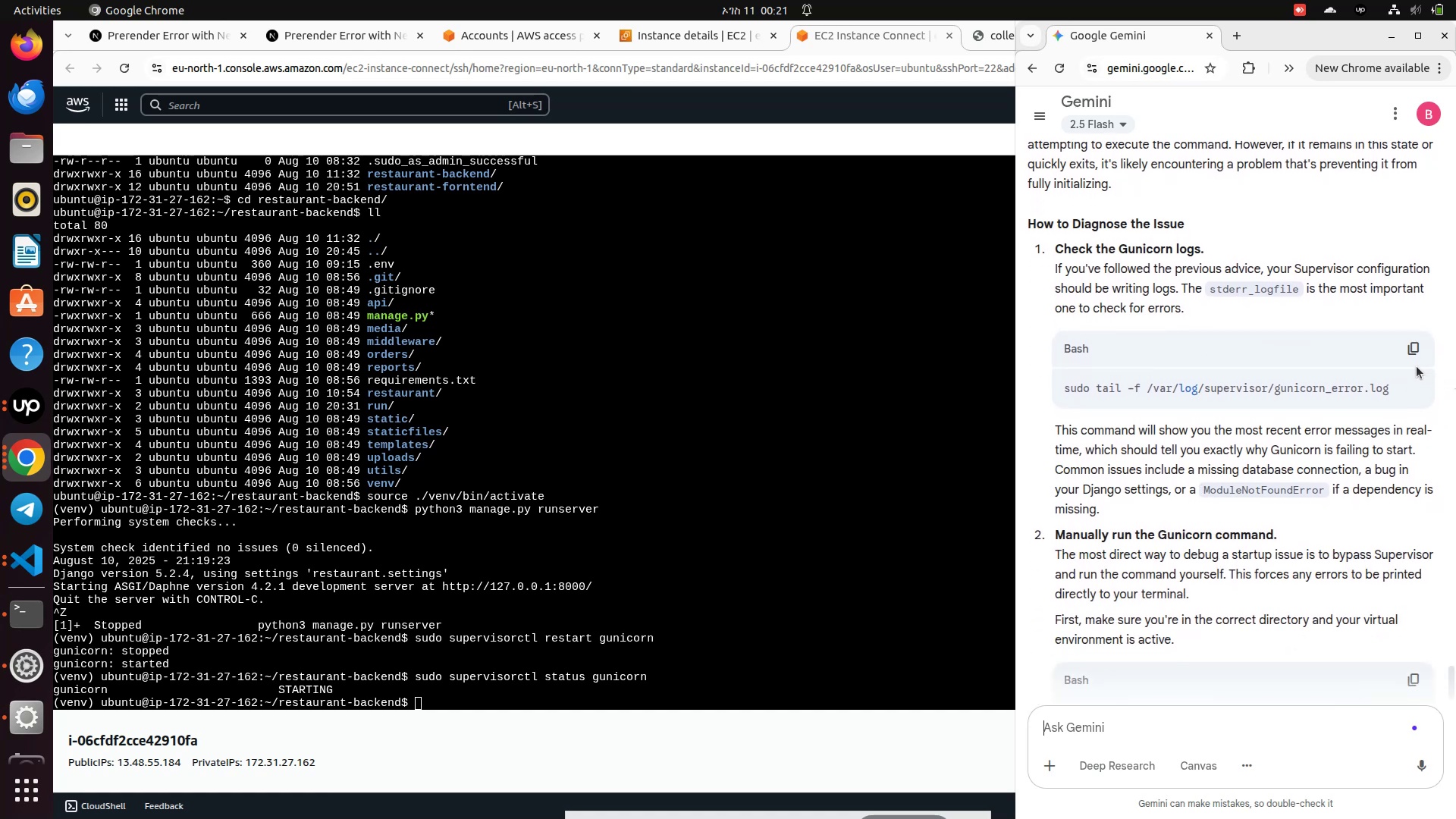 
left_click([1414, 353])
 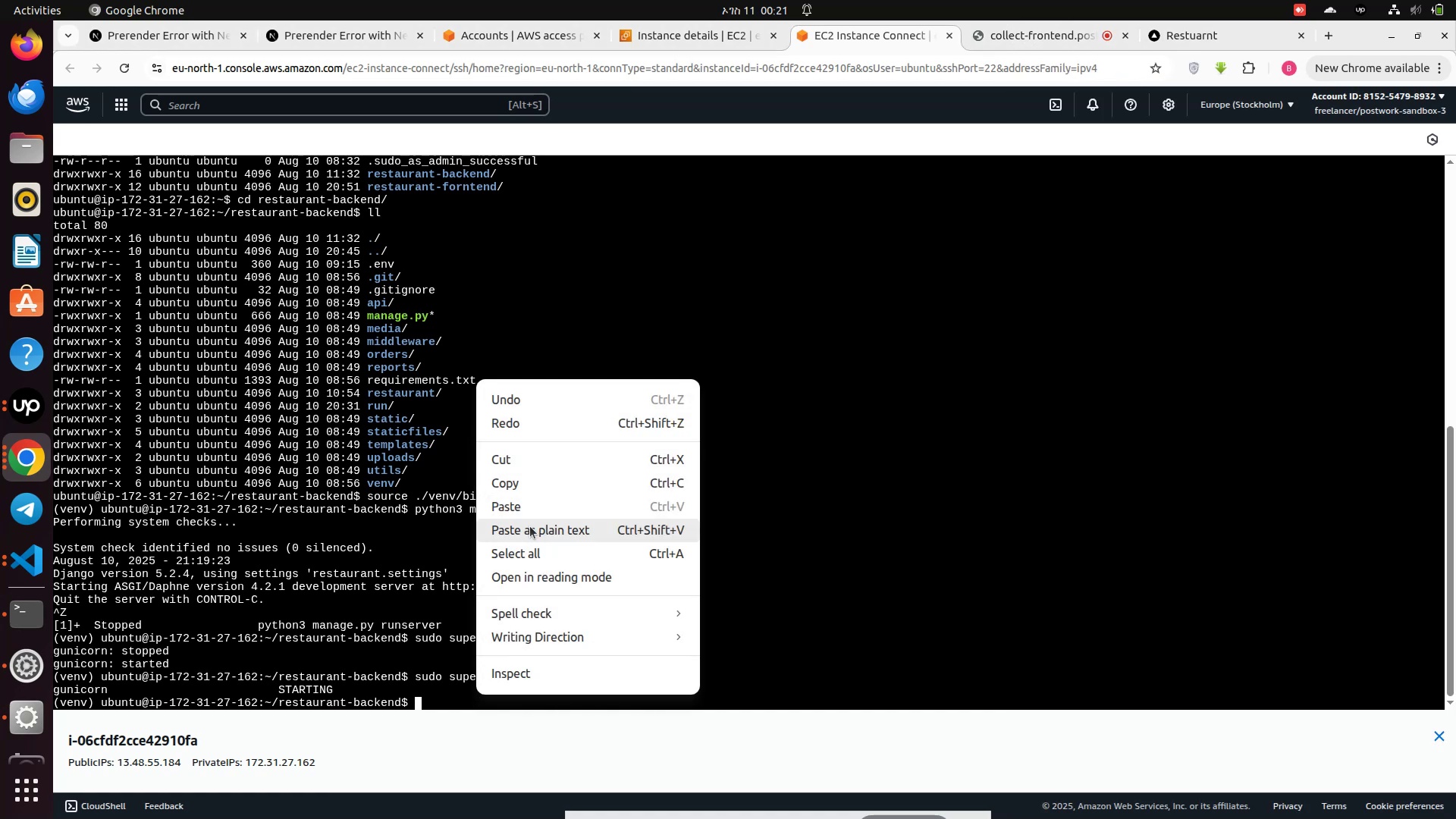 
left_click([522, 500])
 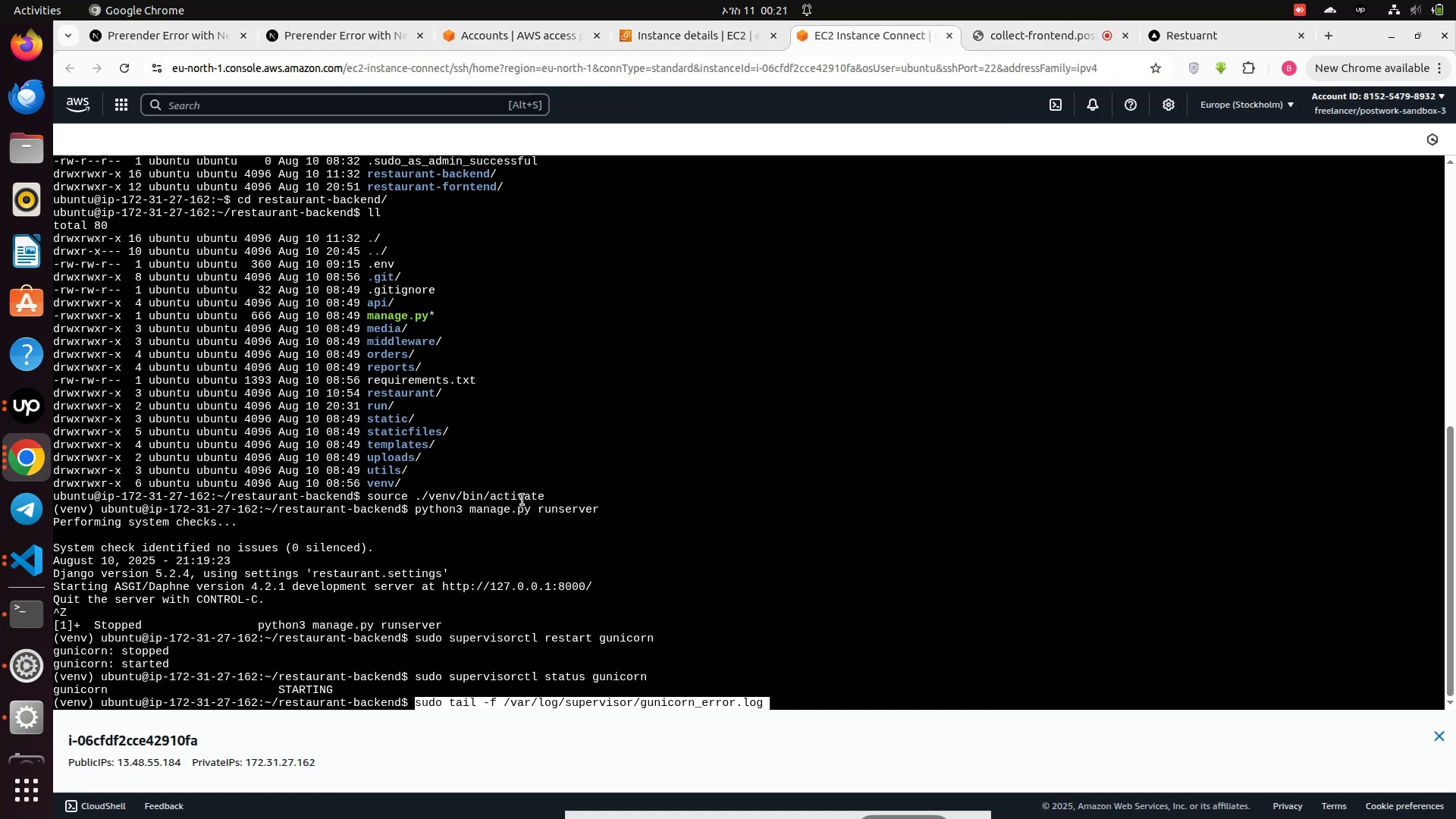 
key(Enter)
 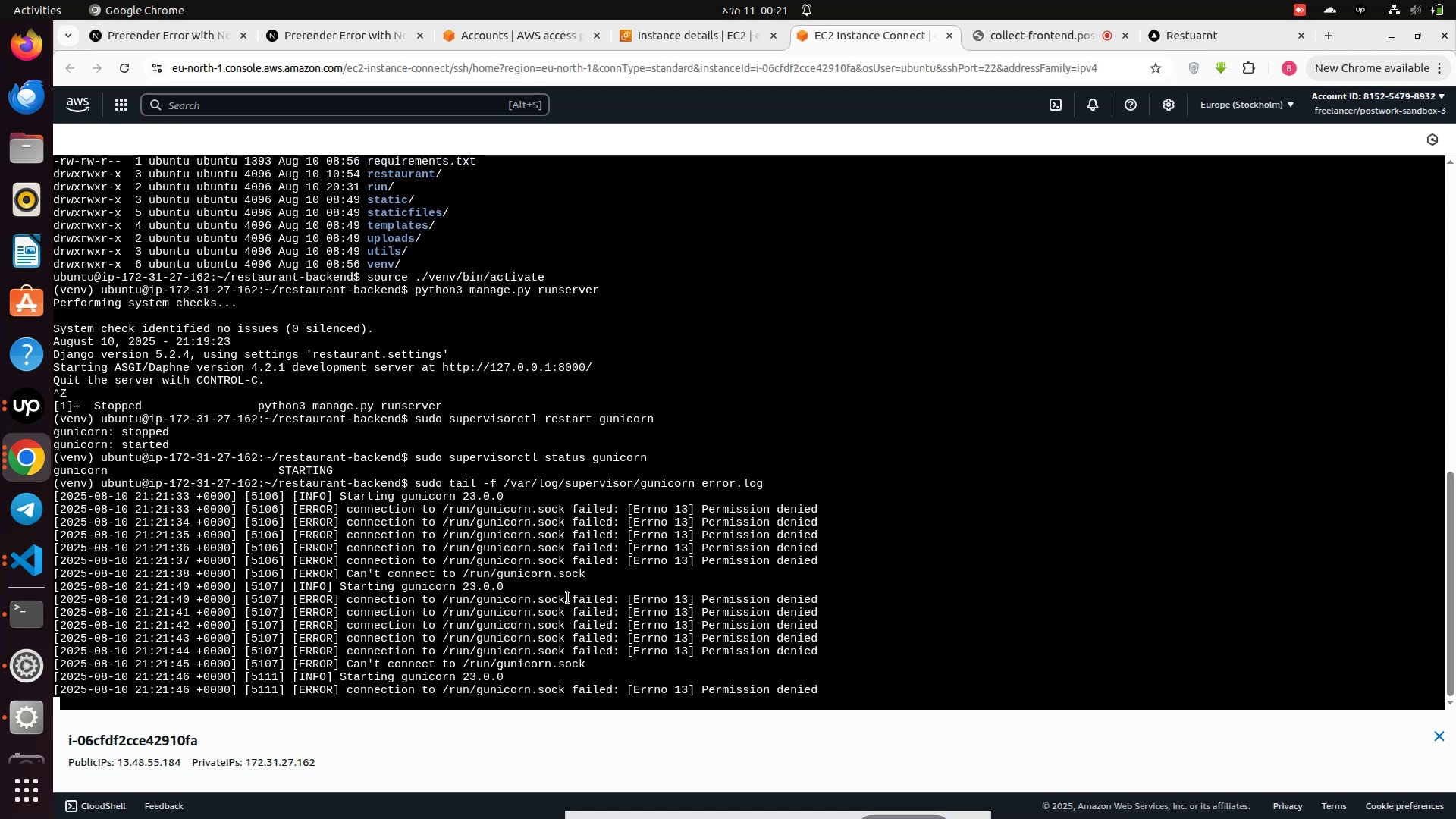 
wait(7.82)
 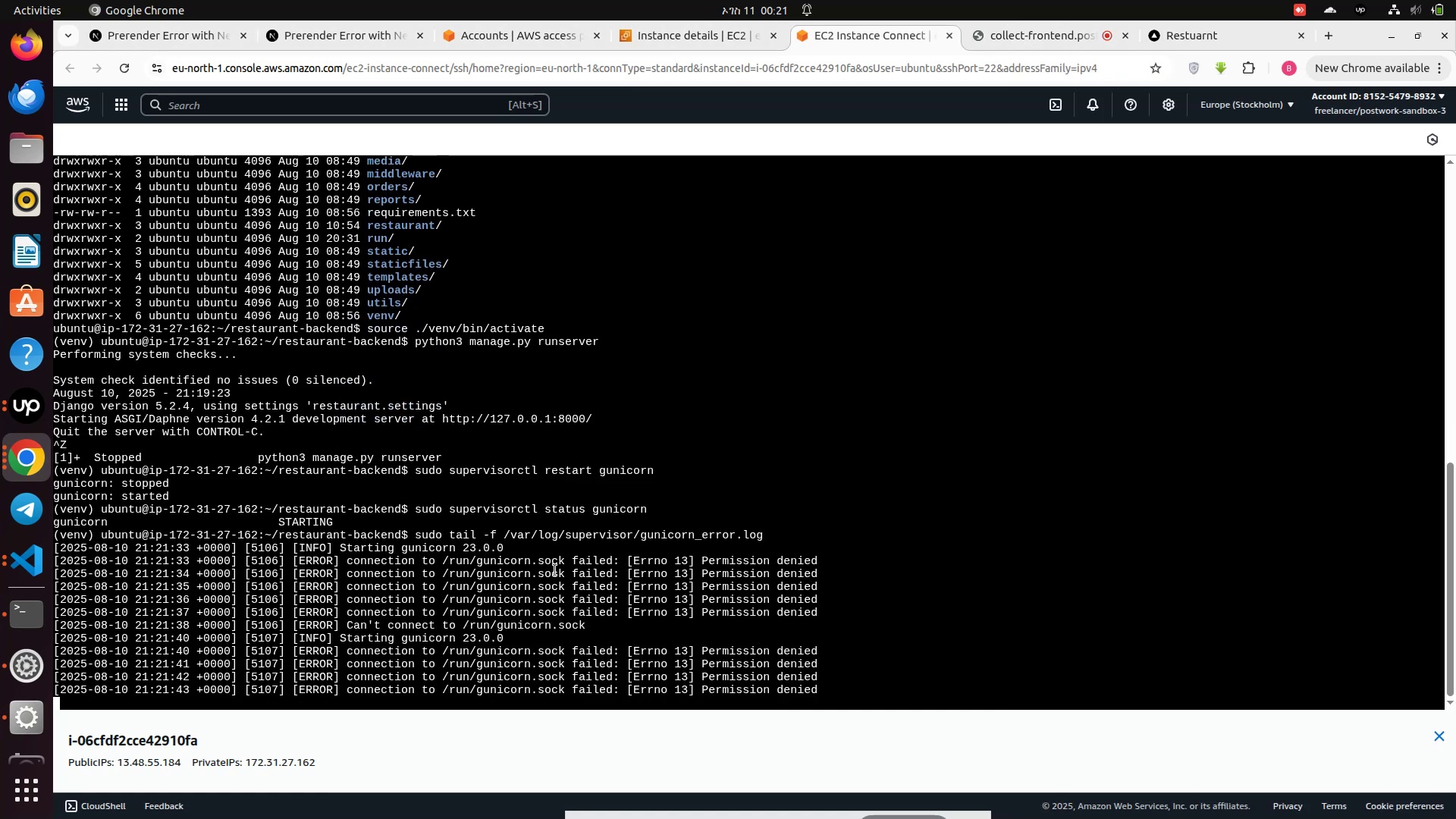 
scroll: coordinate [568, 598], scroll_direction: up, amount: 1.0
 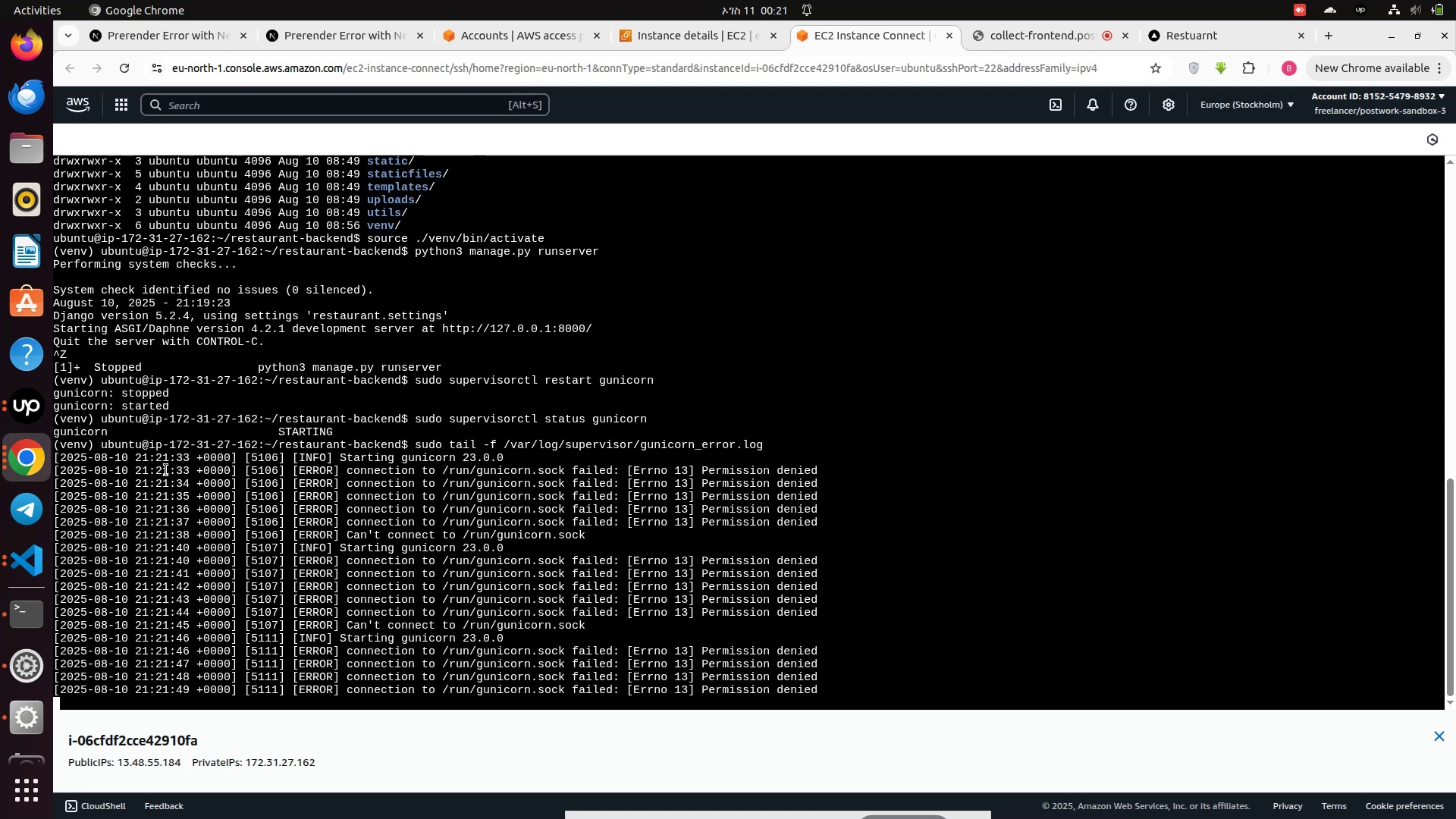 
left_click([166, 470])
 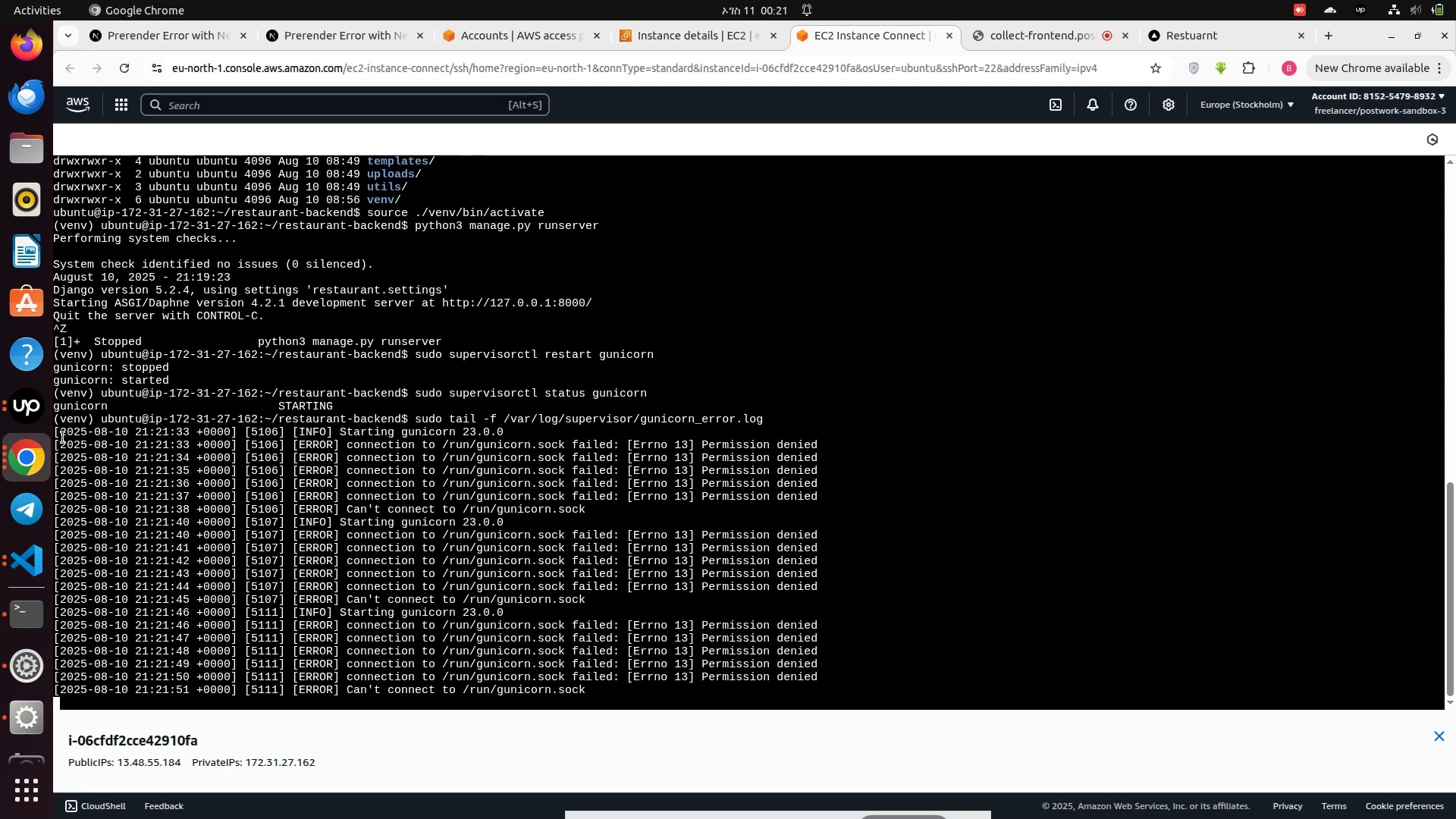 
left_click_drag(start_coordinate=[58, 435], to_coordinate=[510, 484])
 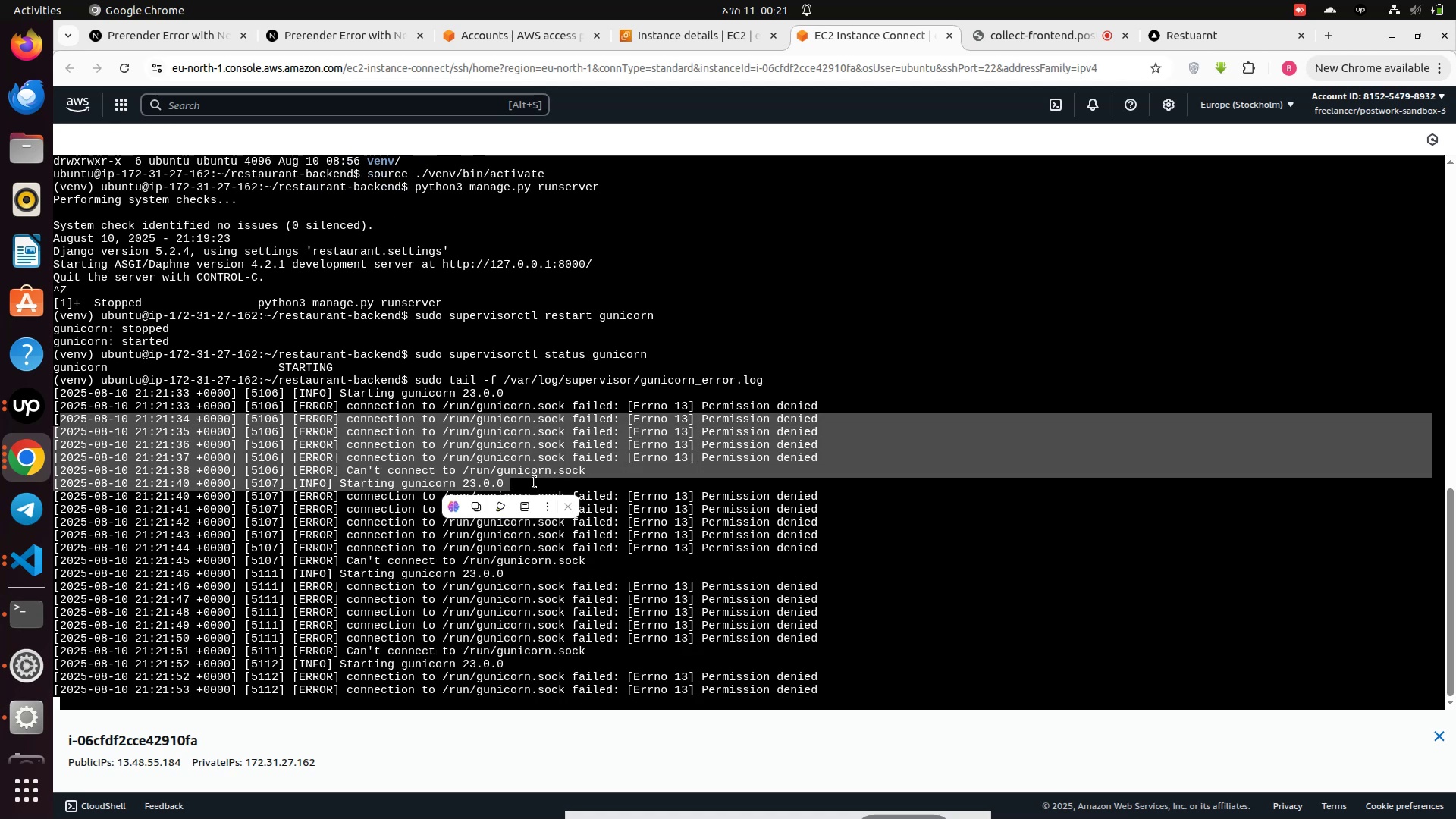 
left_click_drag(start_coordinate=[530, 480], to_coordinate=[58, 378])
 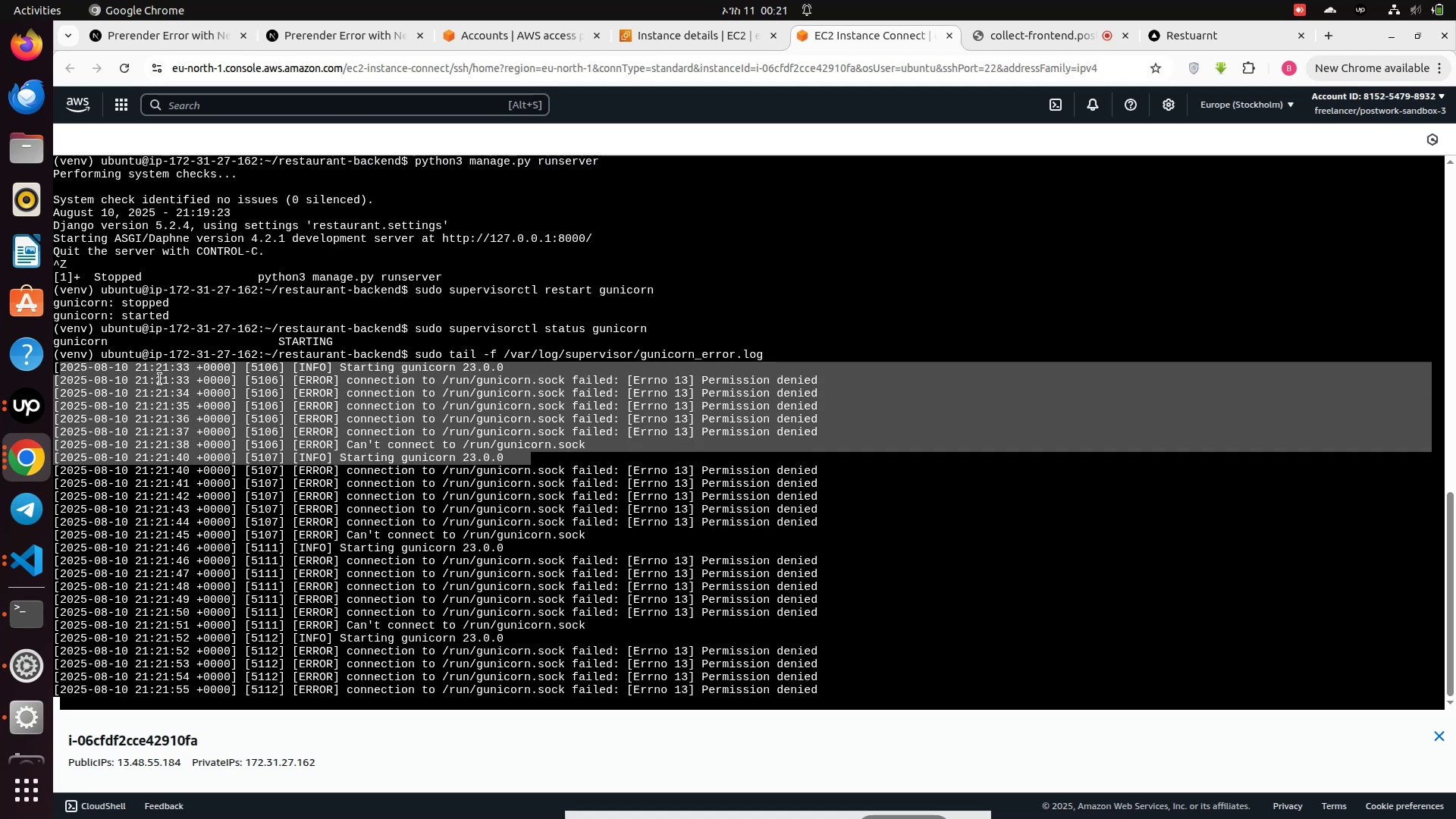 
right_click([160, 379])
 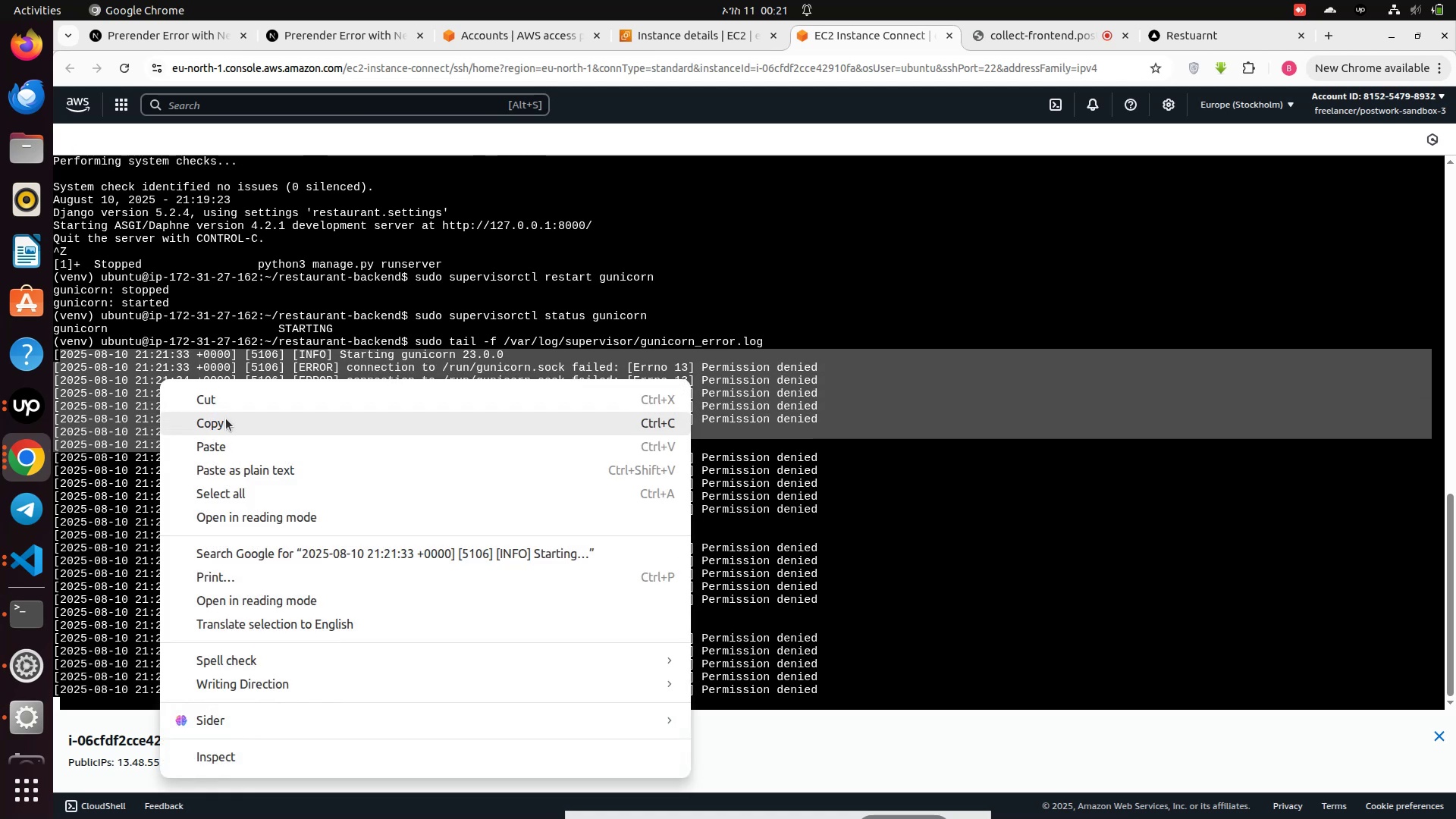 
left_click([226, 419])
 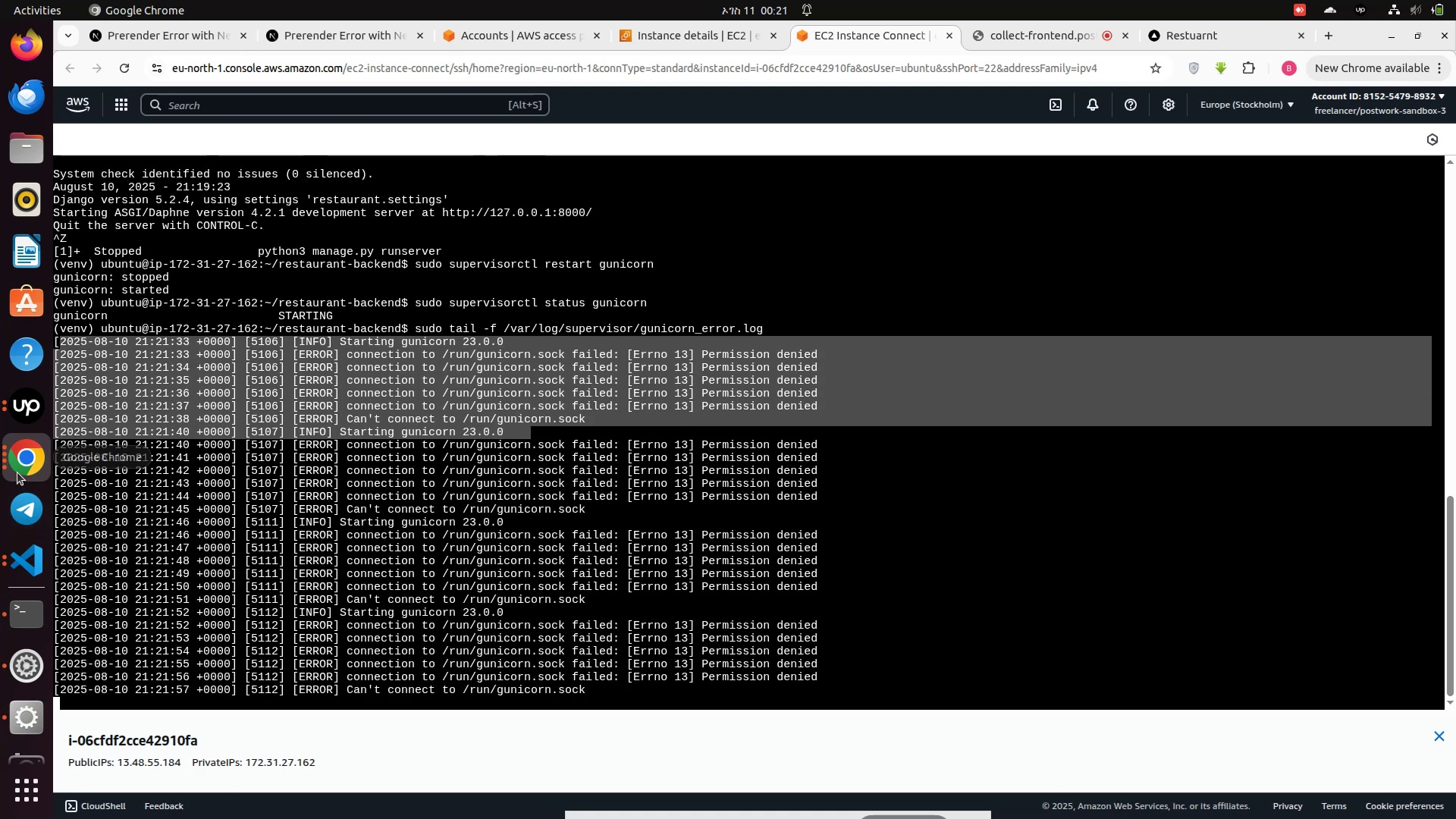 
left_click([20, 468])
 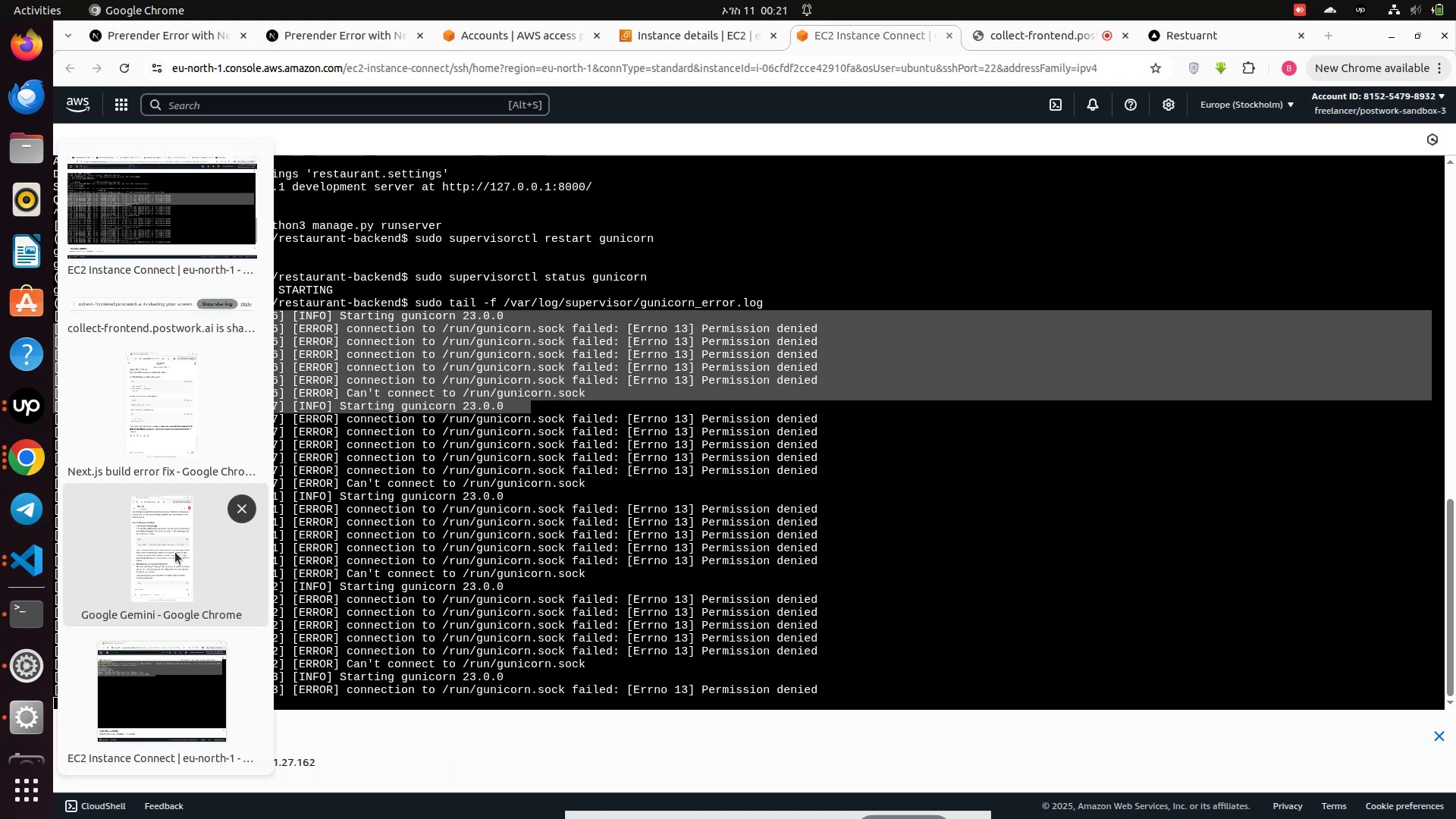 
left_click([164, 545])
 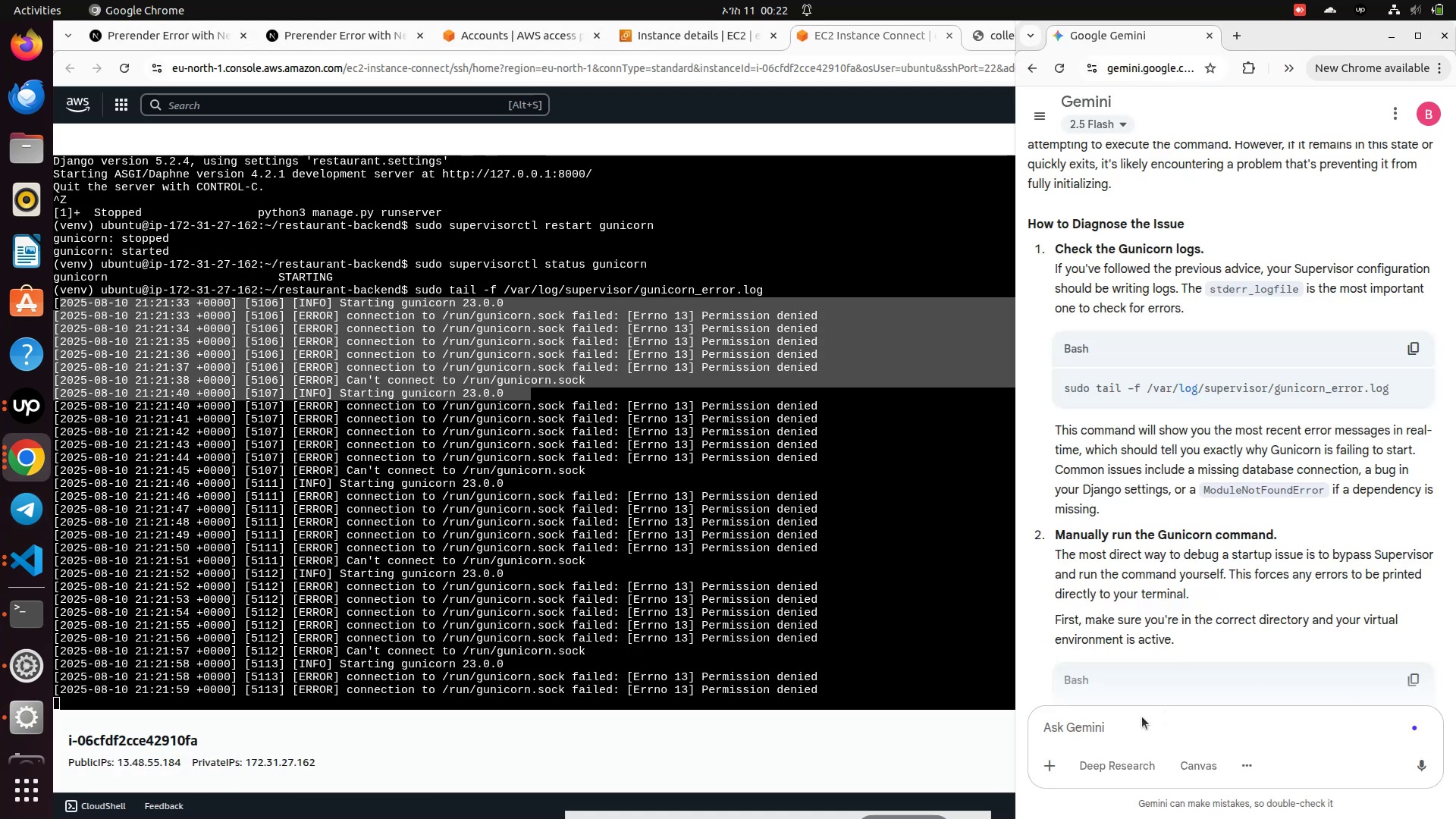 
scroll: coordinate [1122, 649], scroll_direction: down, amount: 5.0
 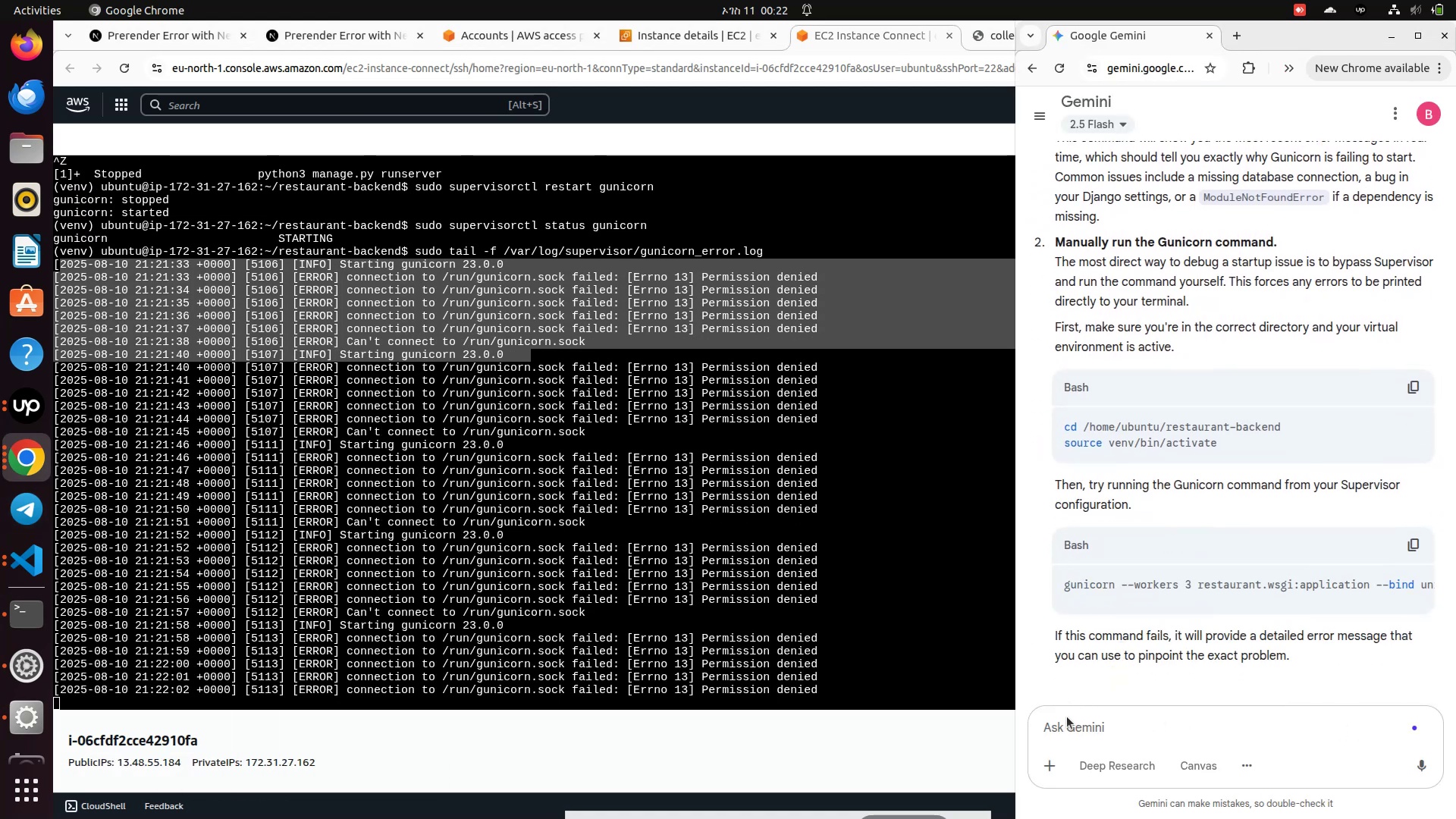 
left_click([1064, 723])
 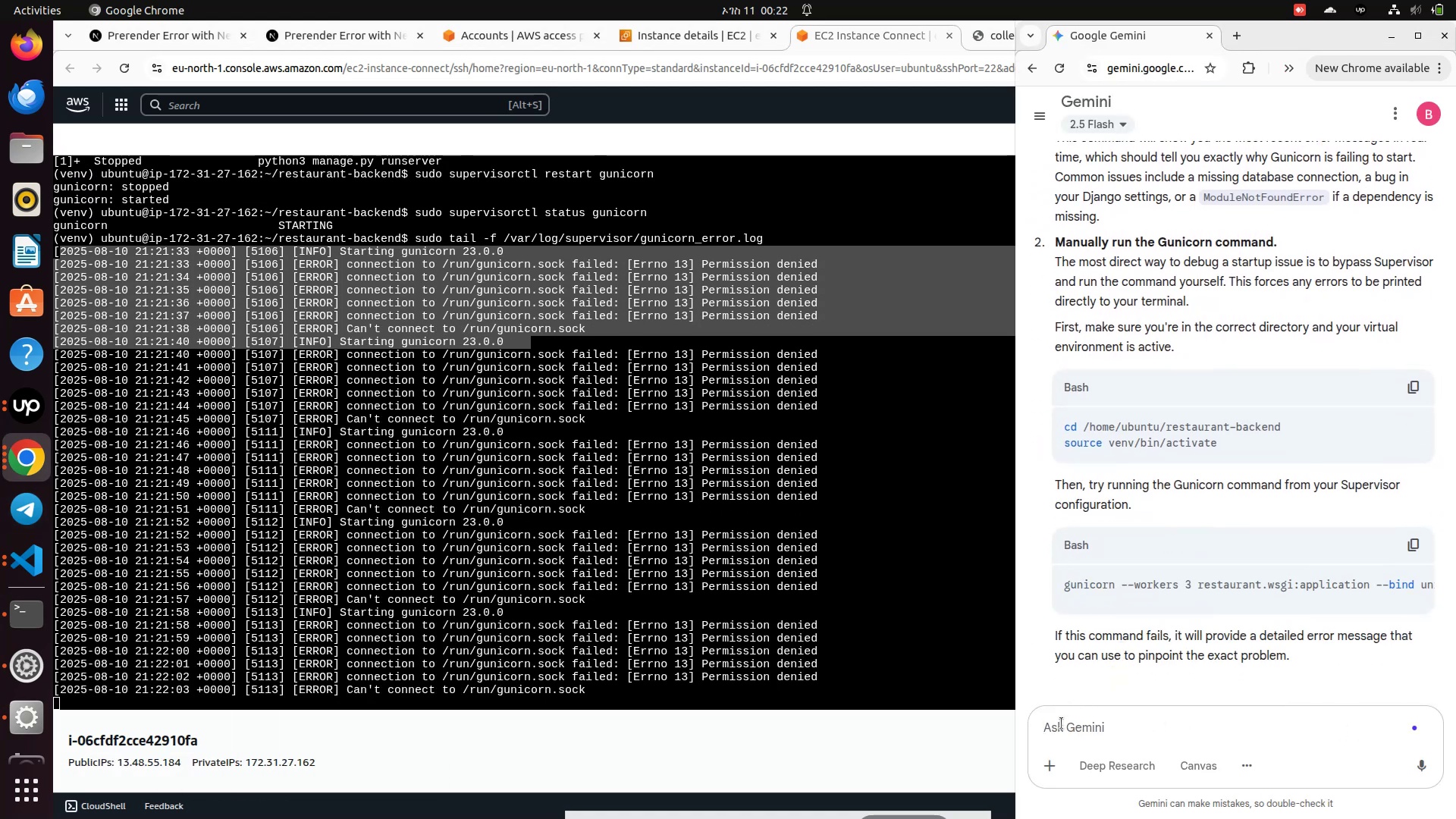 
key(Control+V)
 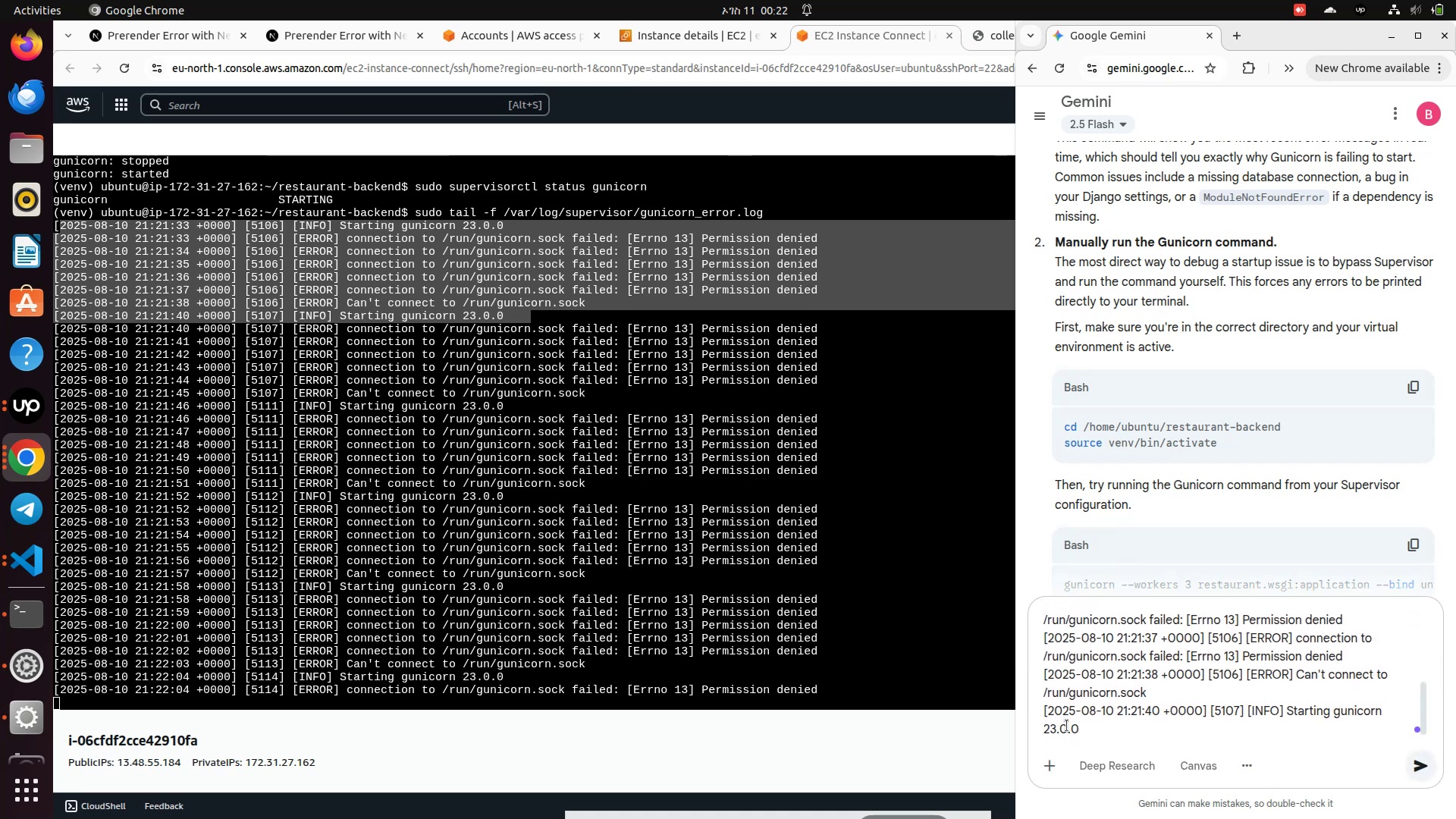 
key(Enter)
 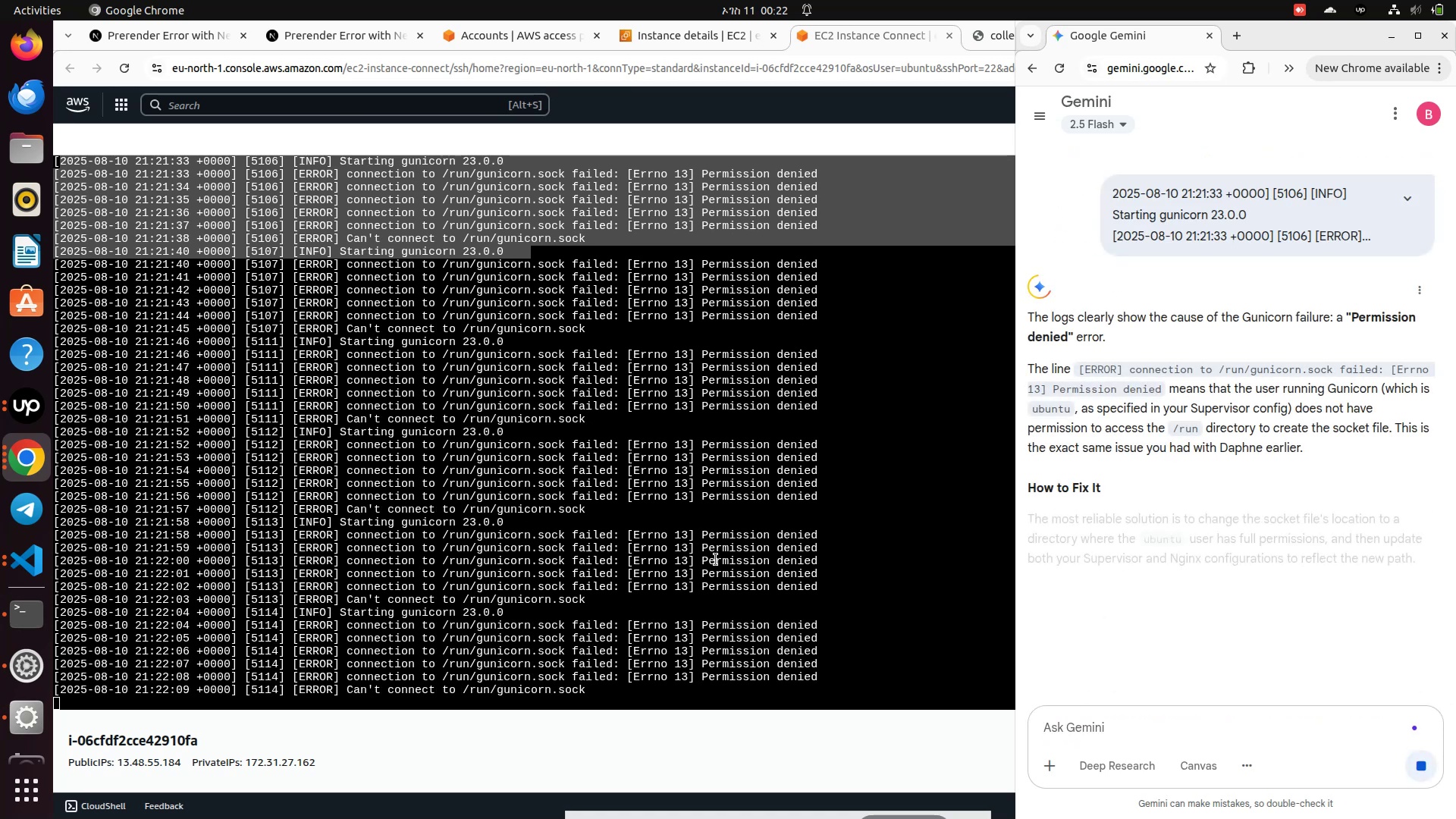 
wait(5.26)
 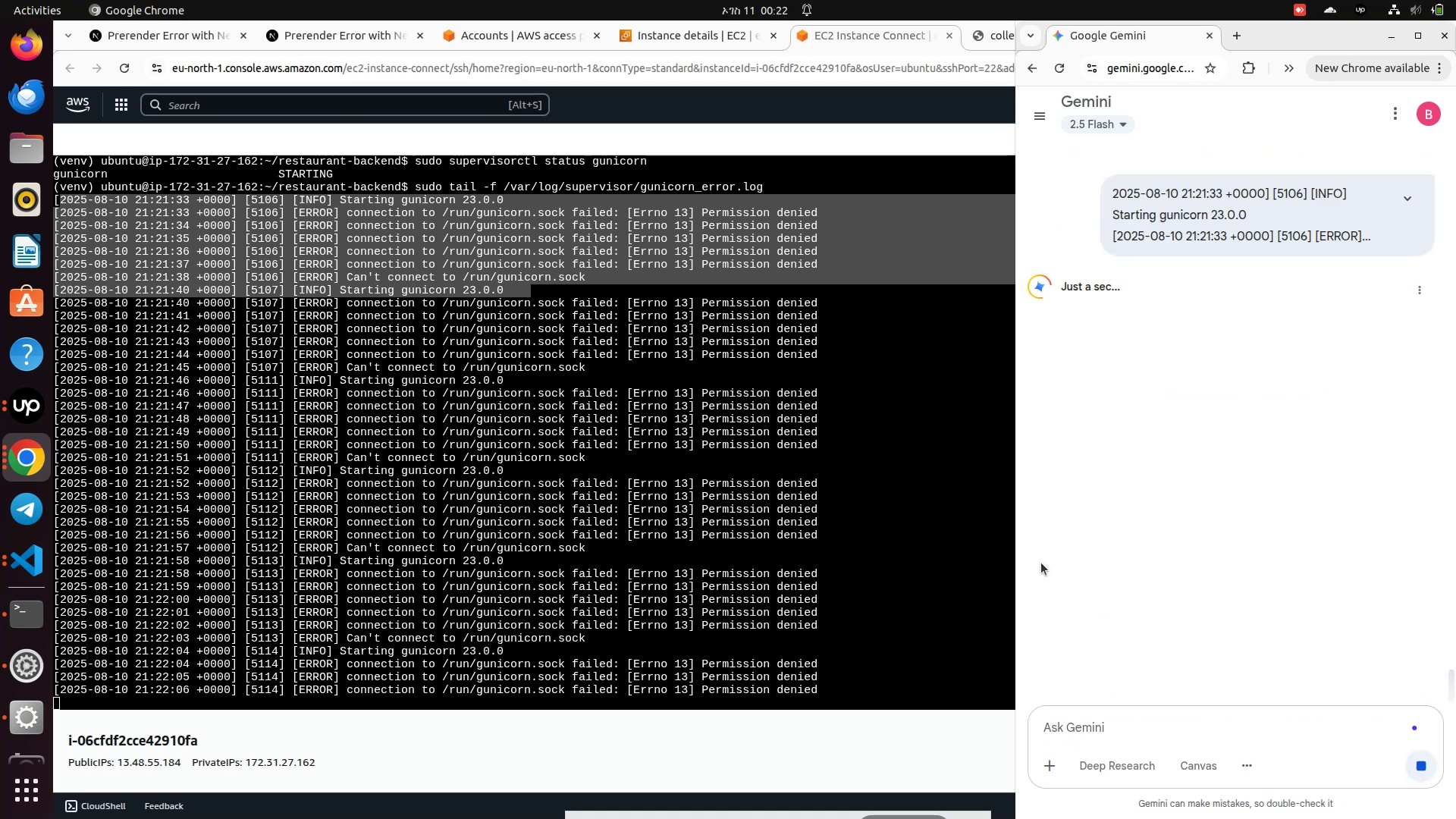 
scroll: coordinate [1308, 611], scroll_direction: down, amount: 4.0
 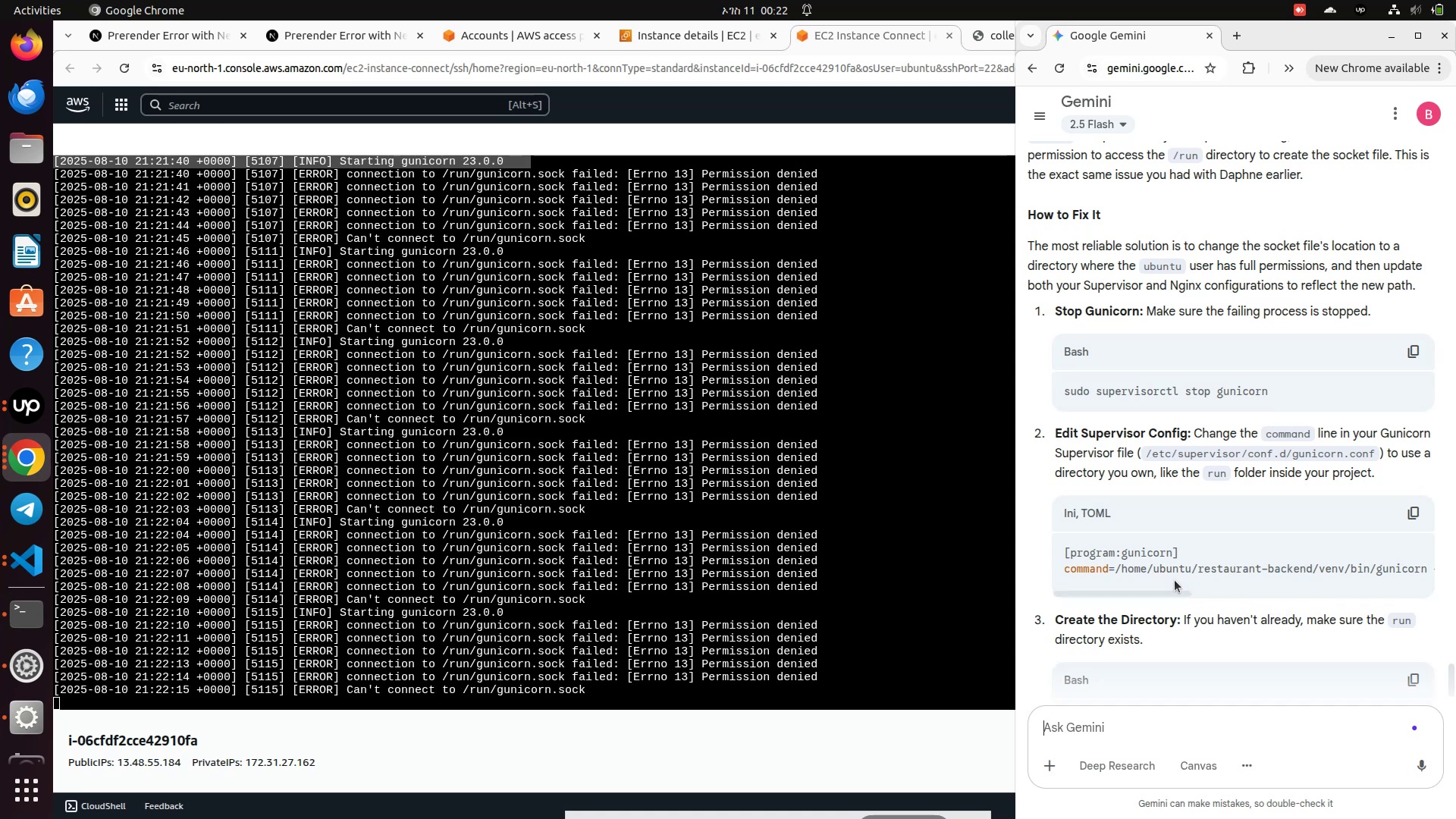 
wait(5.46)
 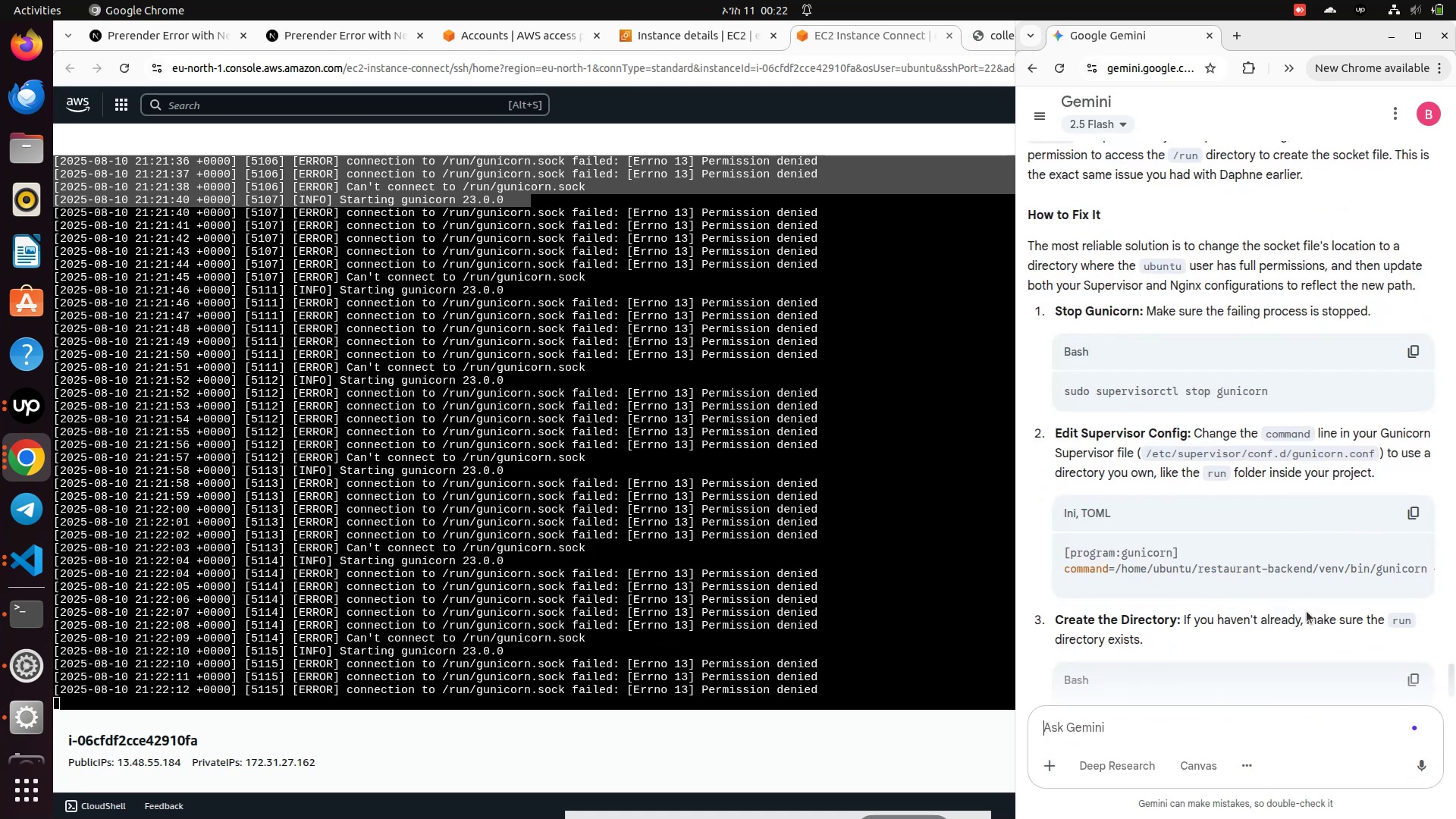 
left_click_drag(start_coordinate=[1130, 591], to_coordinate=[1391, 590])
 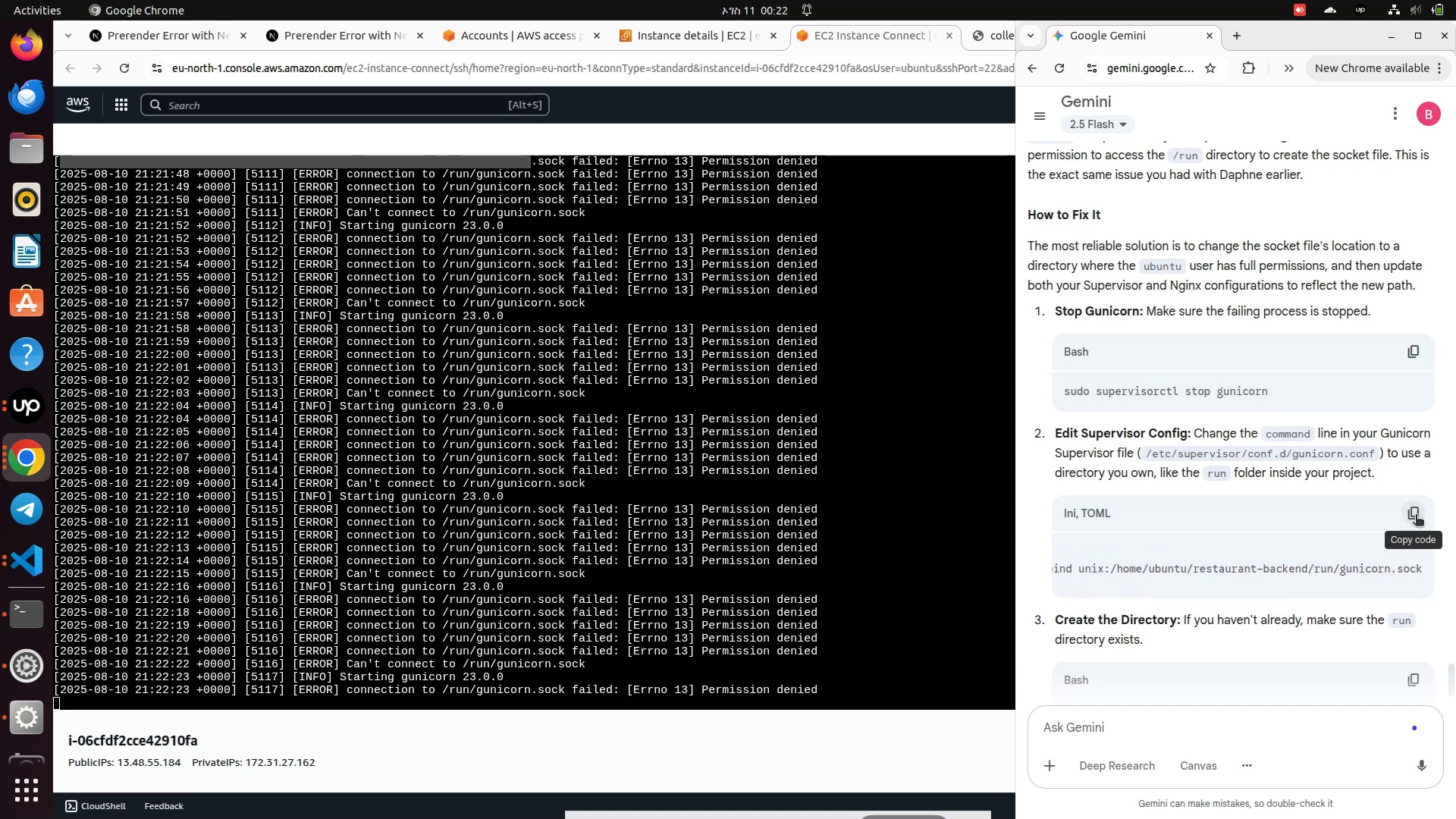 
left_click([1416, 516])
 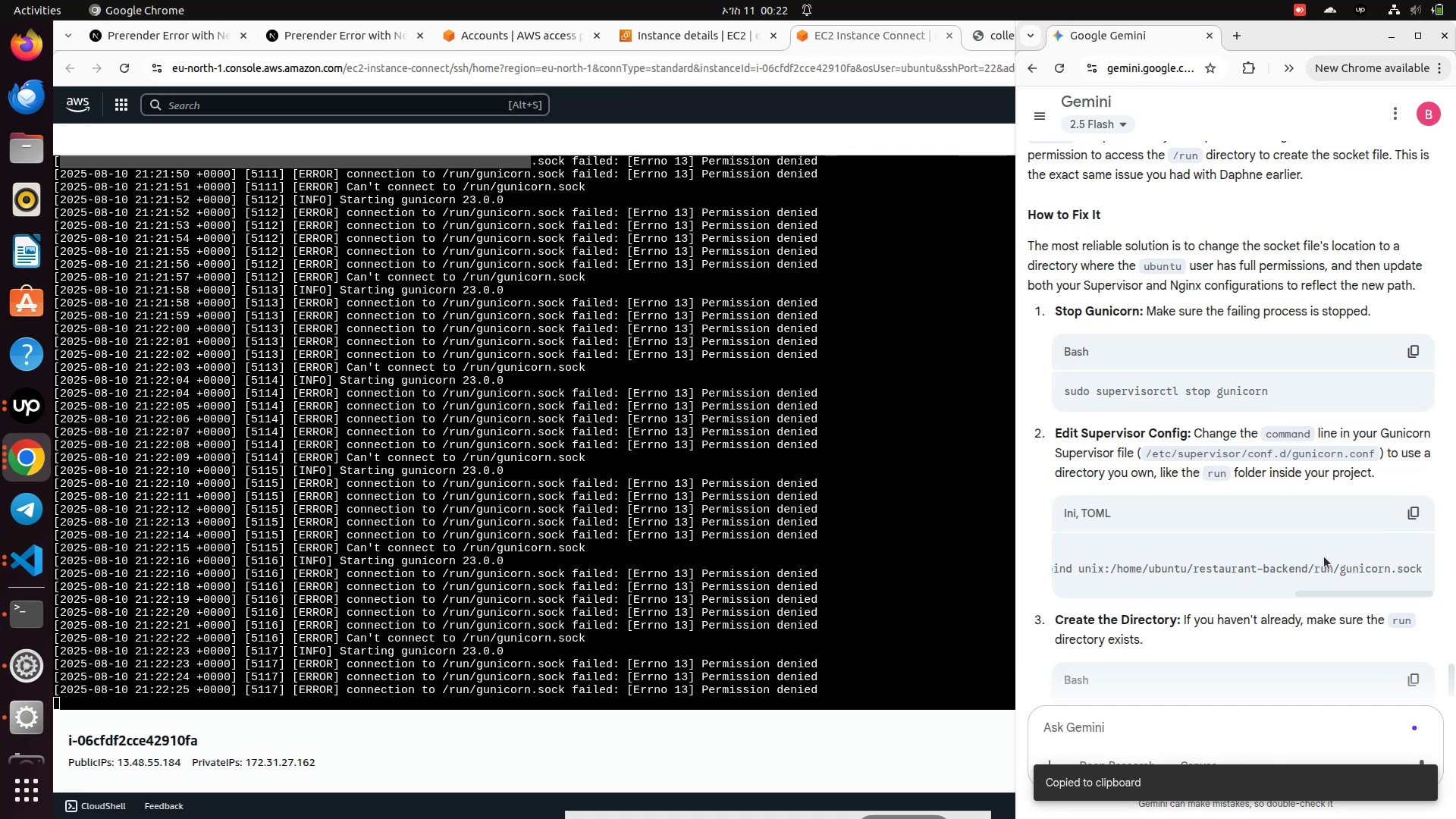 
scroll: coordinate [1279, 563], scroll_direction: down, amount: 1.0
 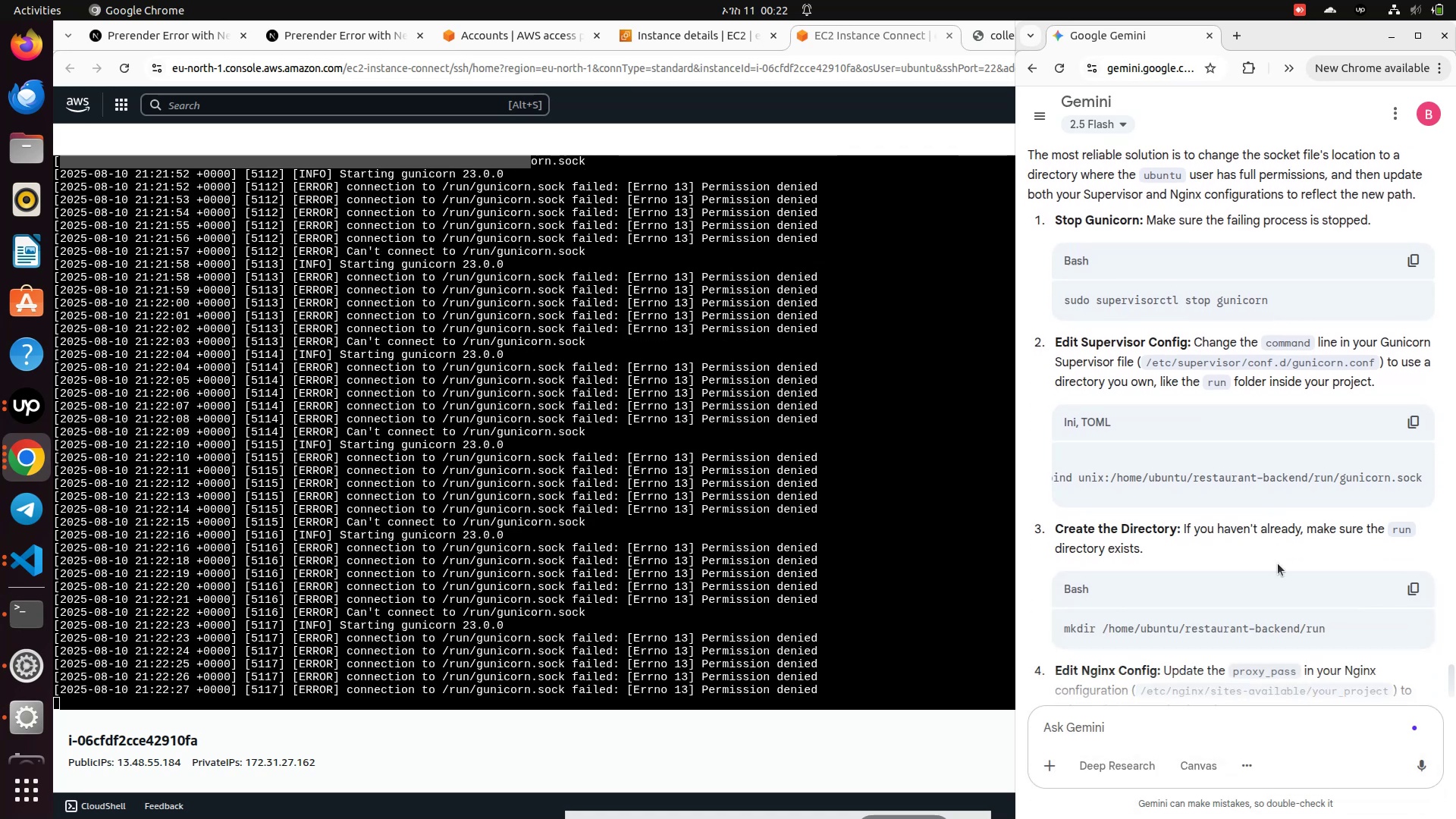 
left_click([455, 529])
 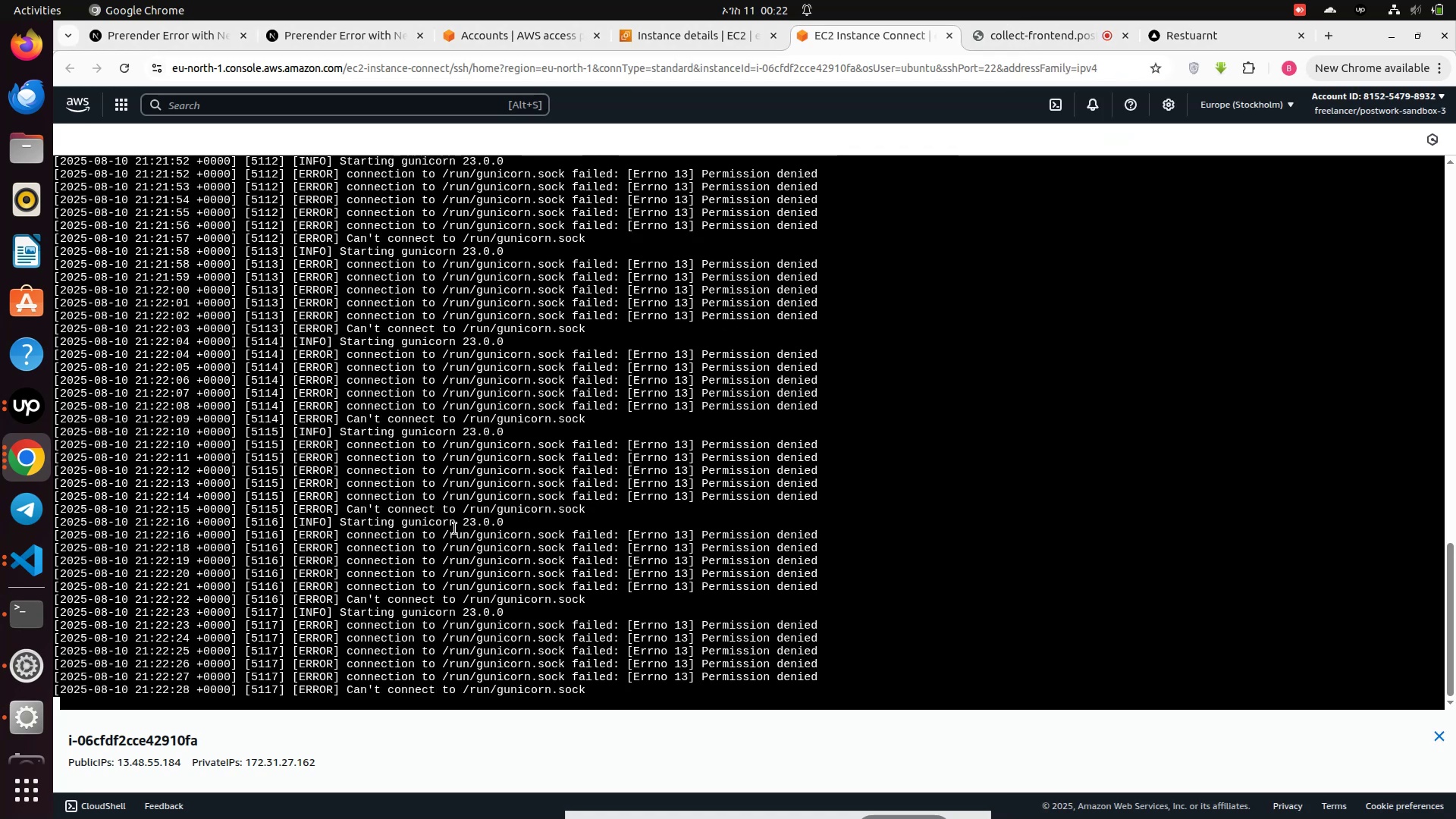 
key(Control+Z)
 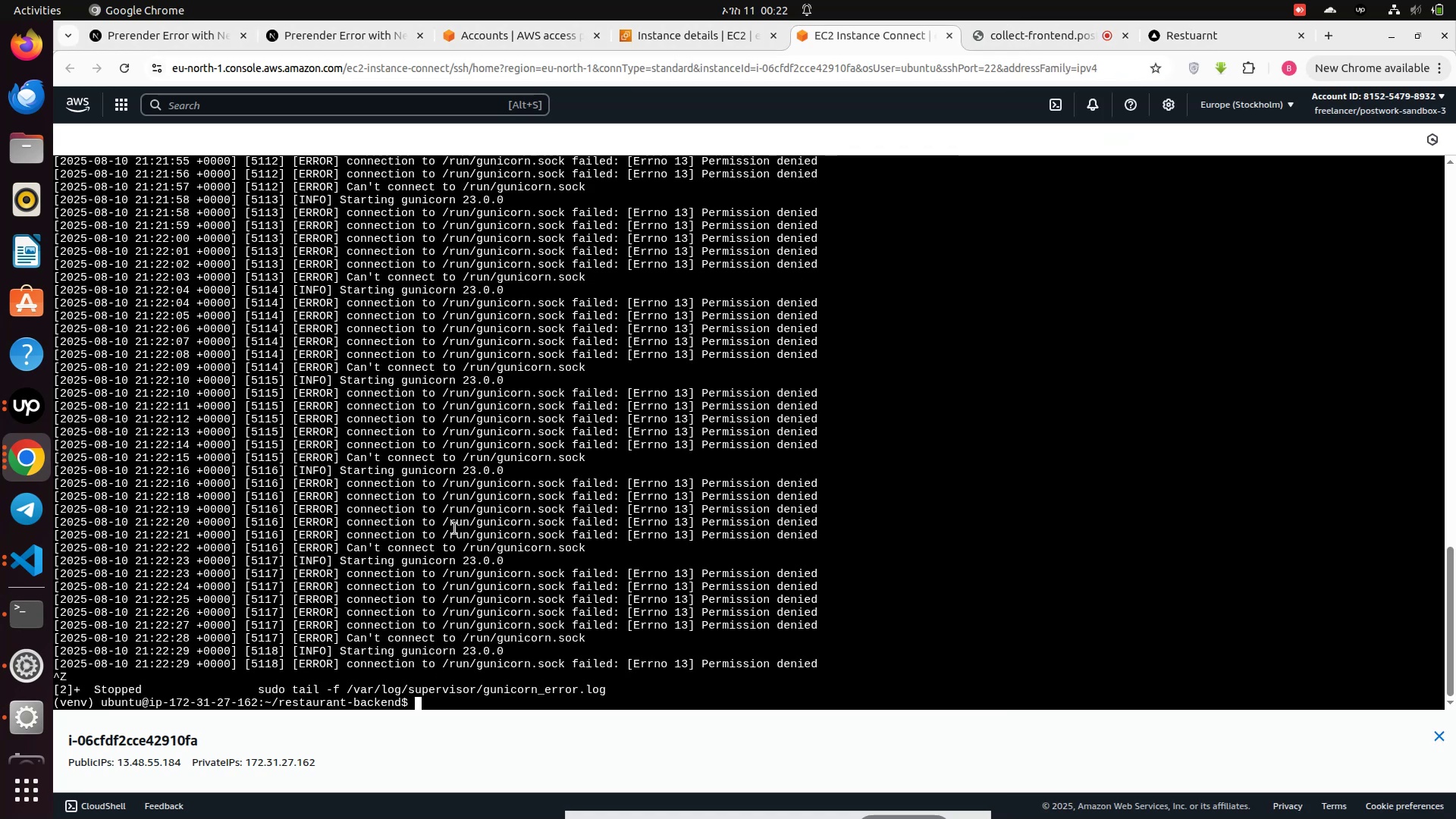 
key(ArrowUp)
 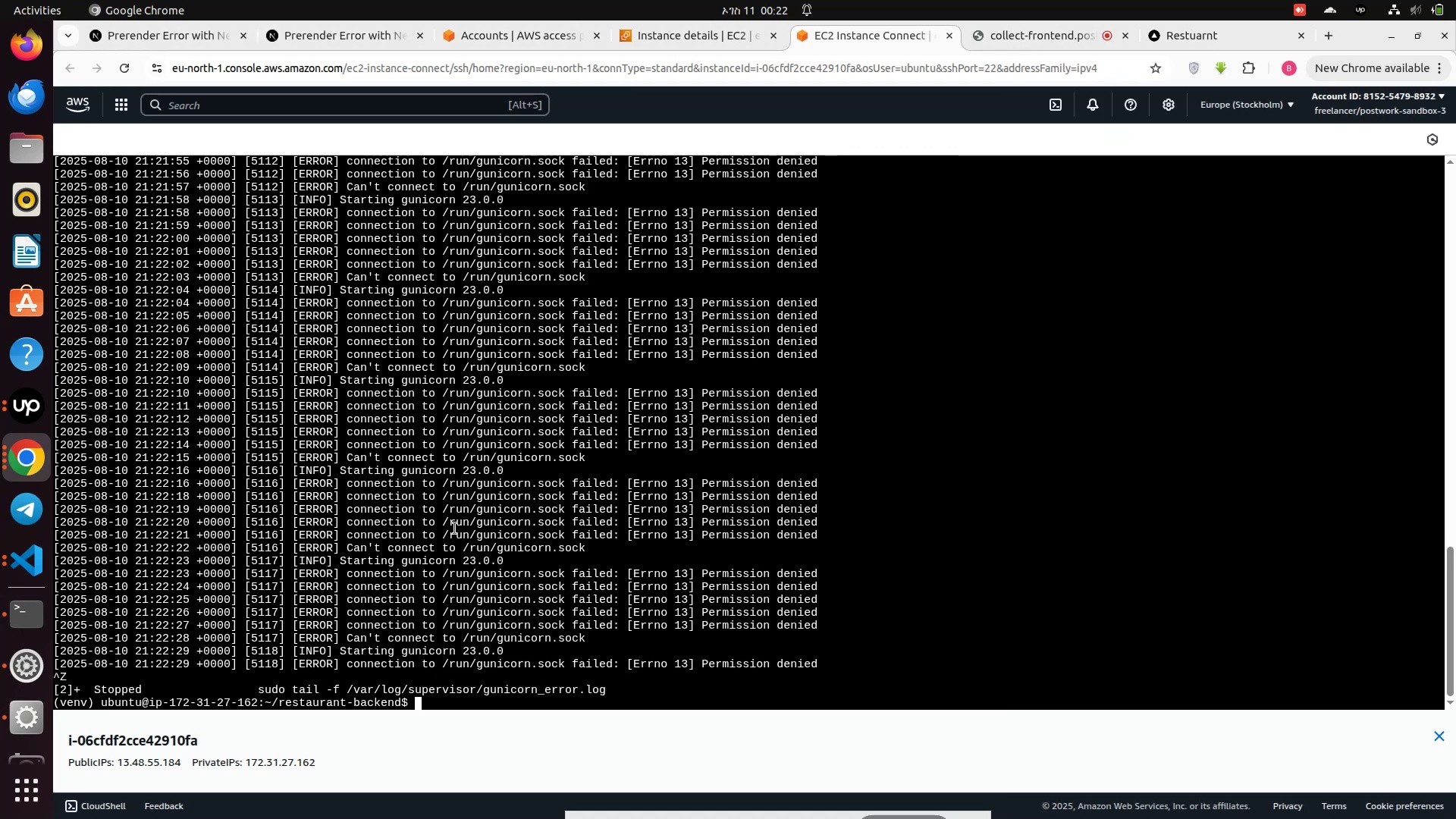 
key(ArrowUp)
 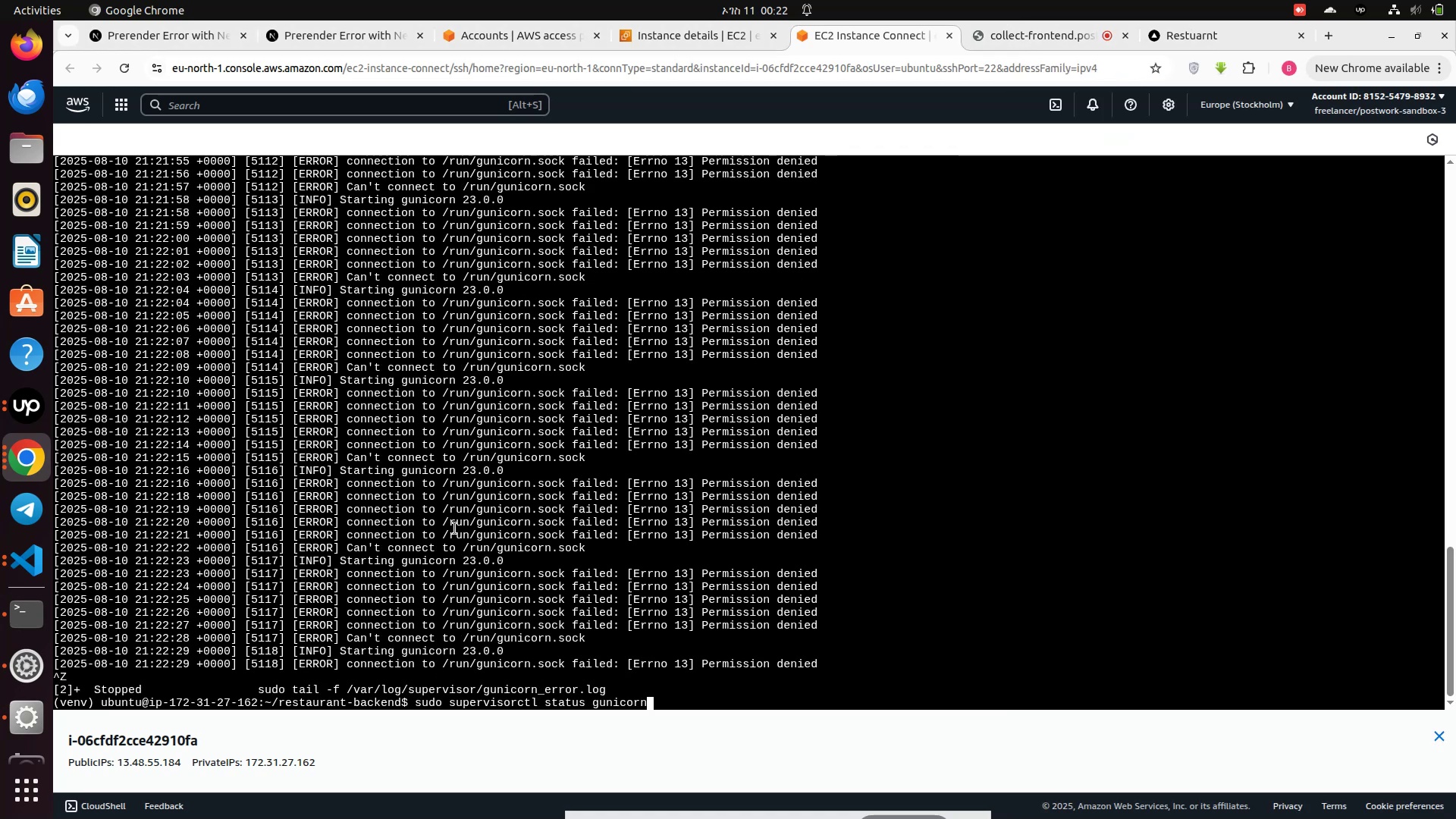 
key(ArrowUp)
 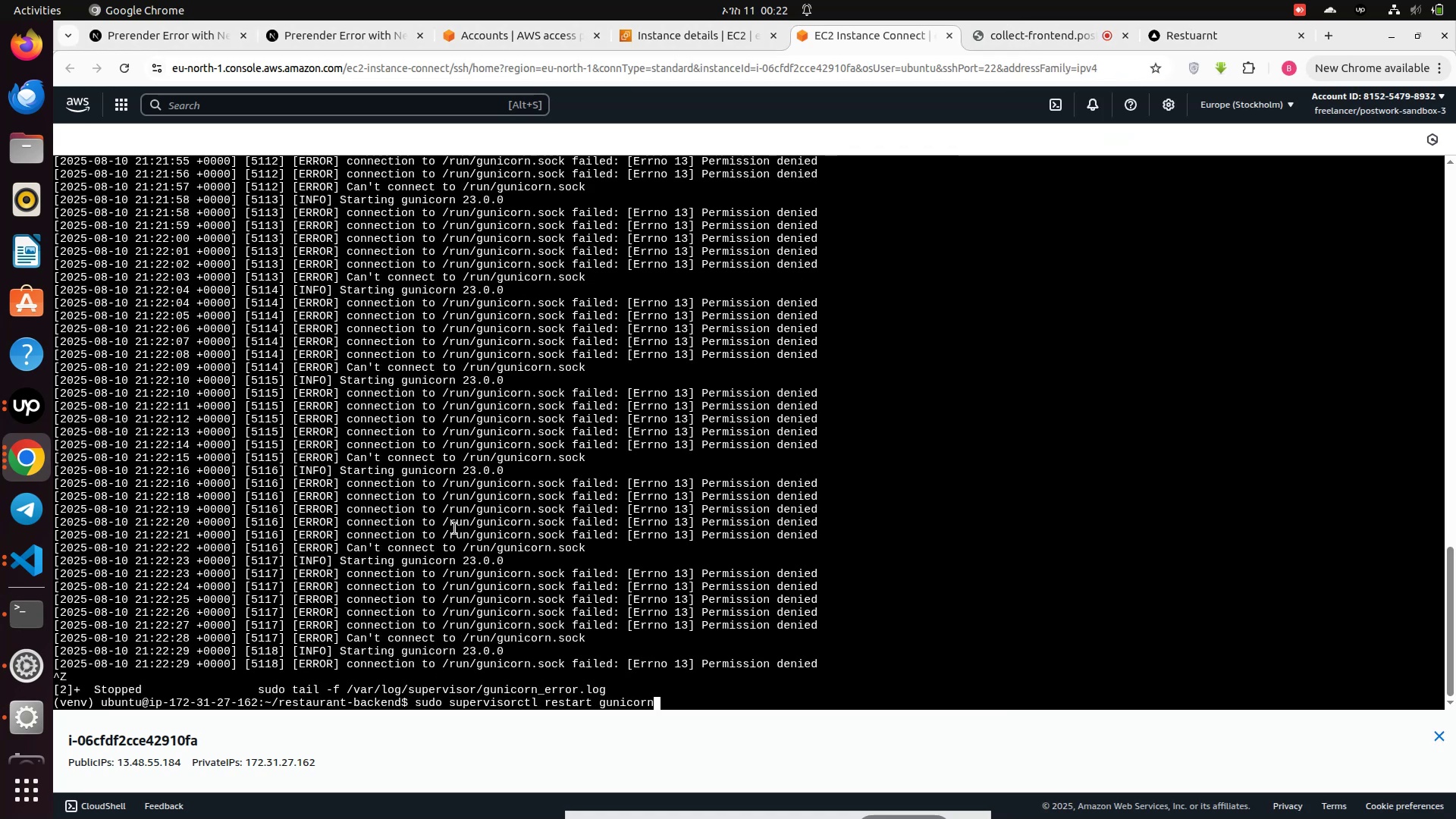 
key(ArrowUp)
 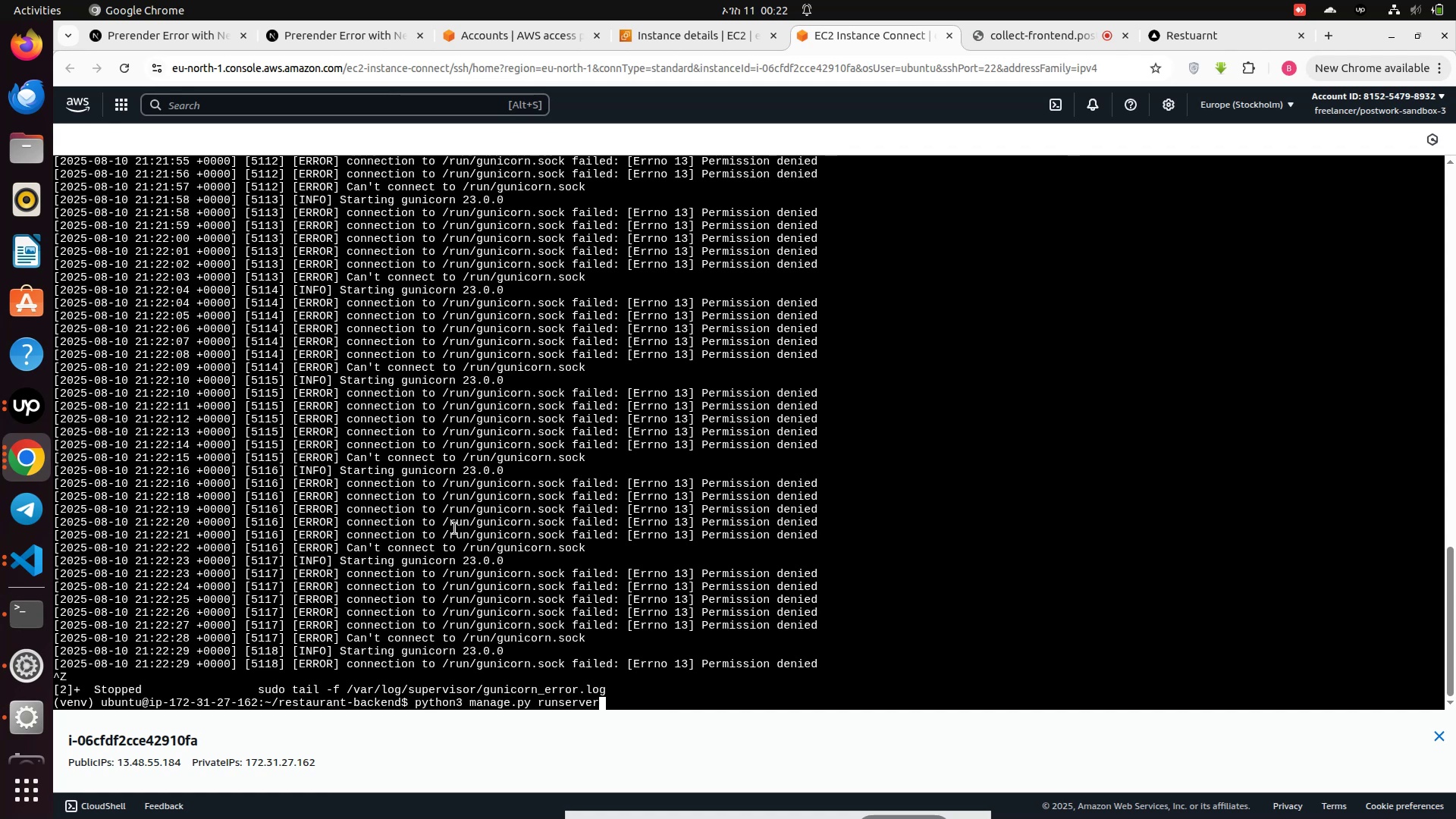 
key(ArrowDown)
 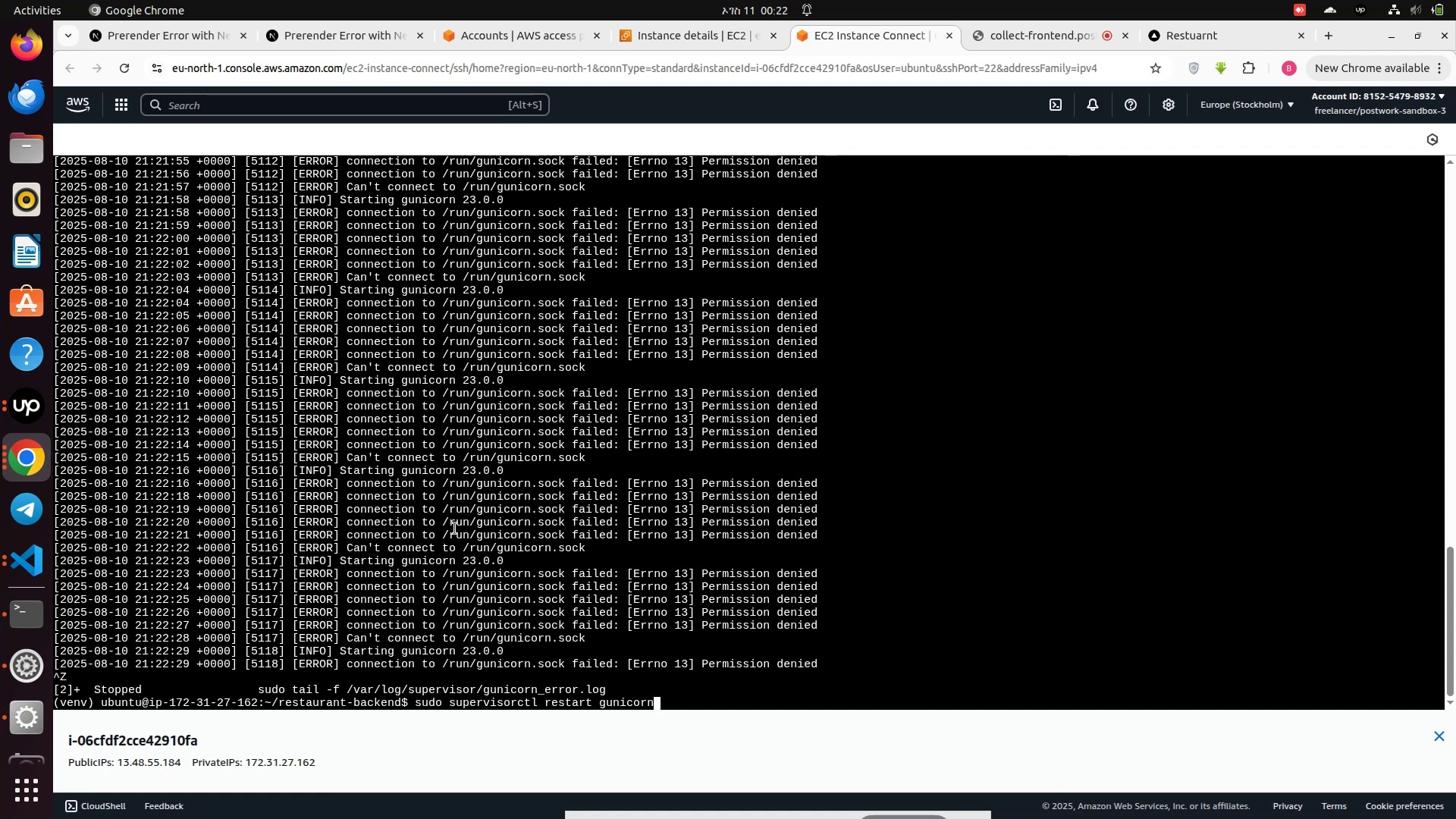 
key(ArrowUp)
 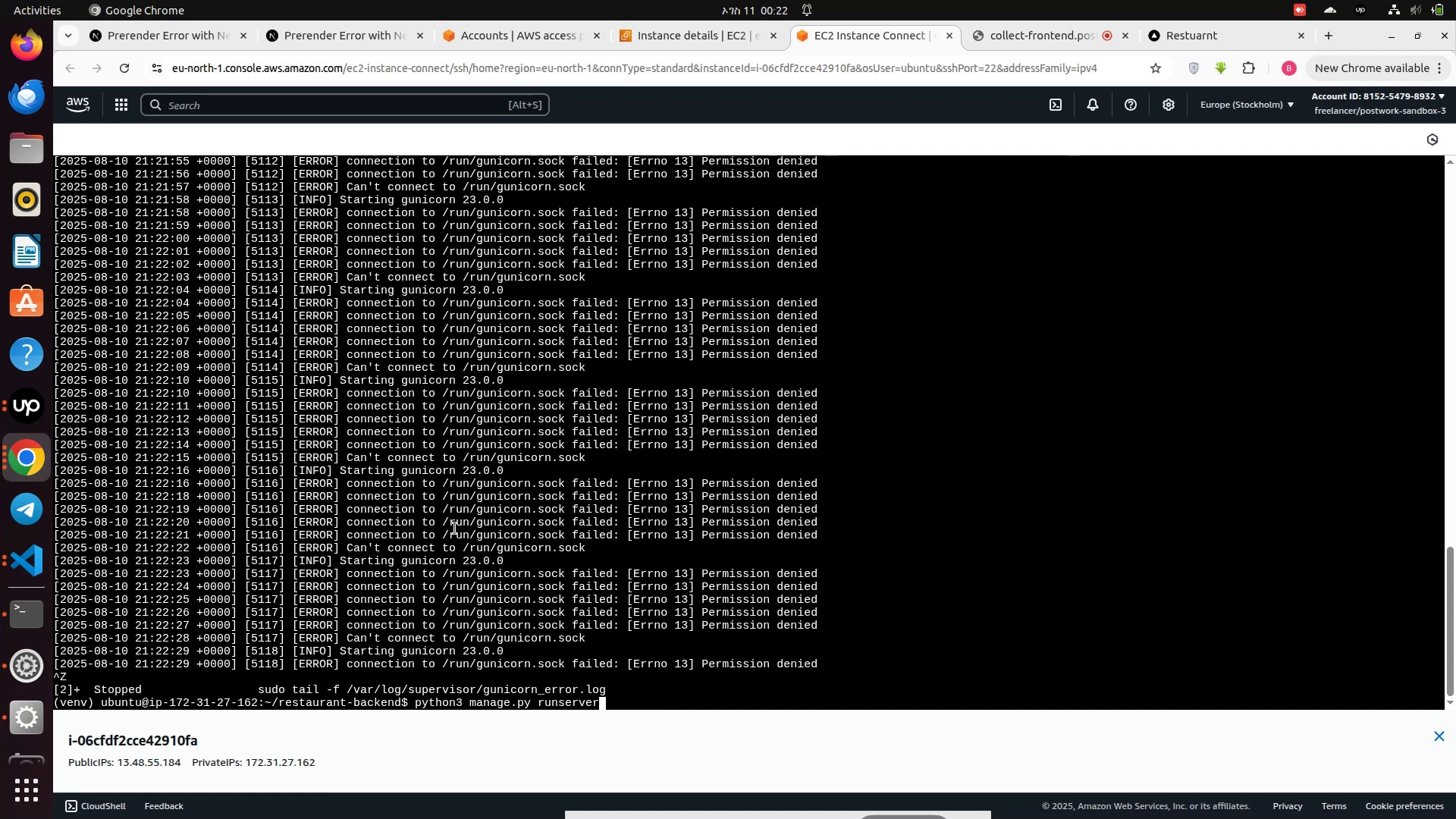 
key(ArrowUp)
 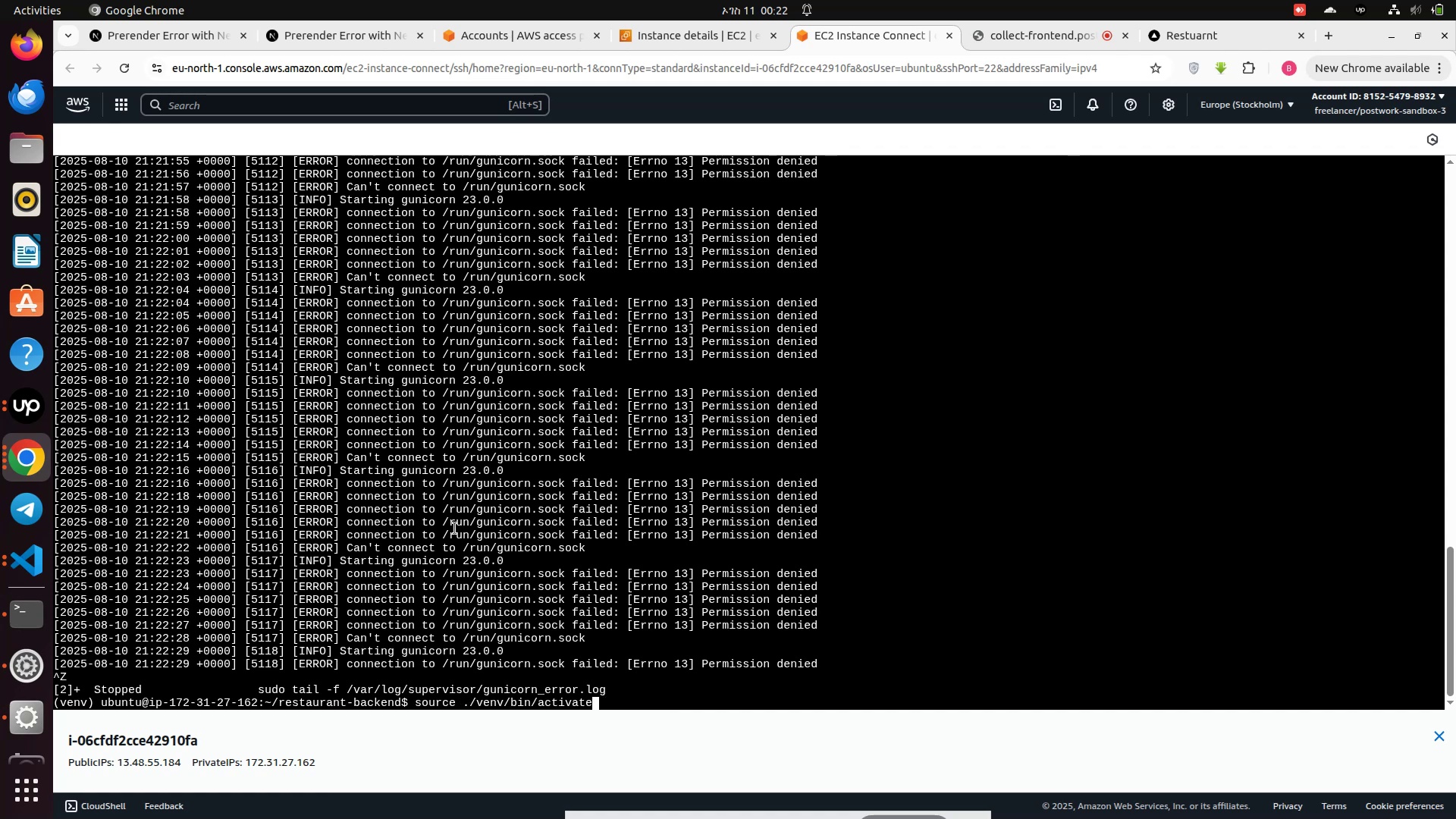 
key(ArrowUp)
 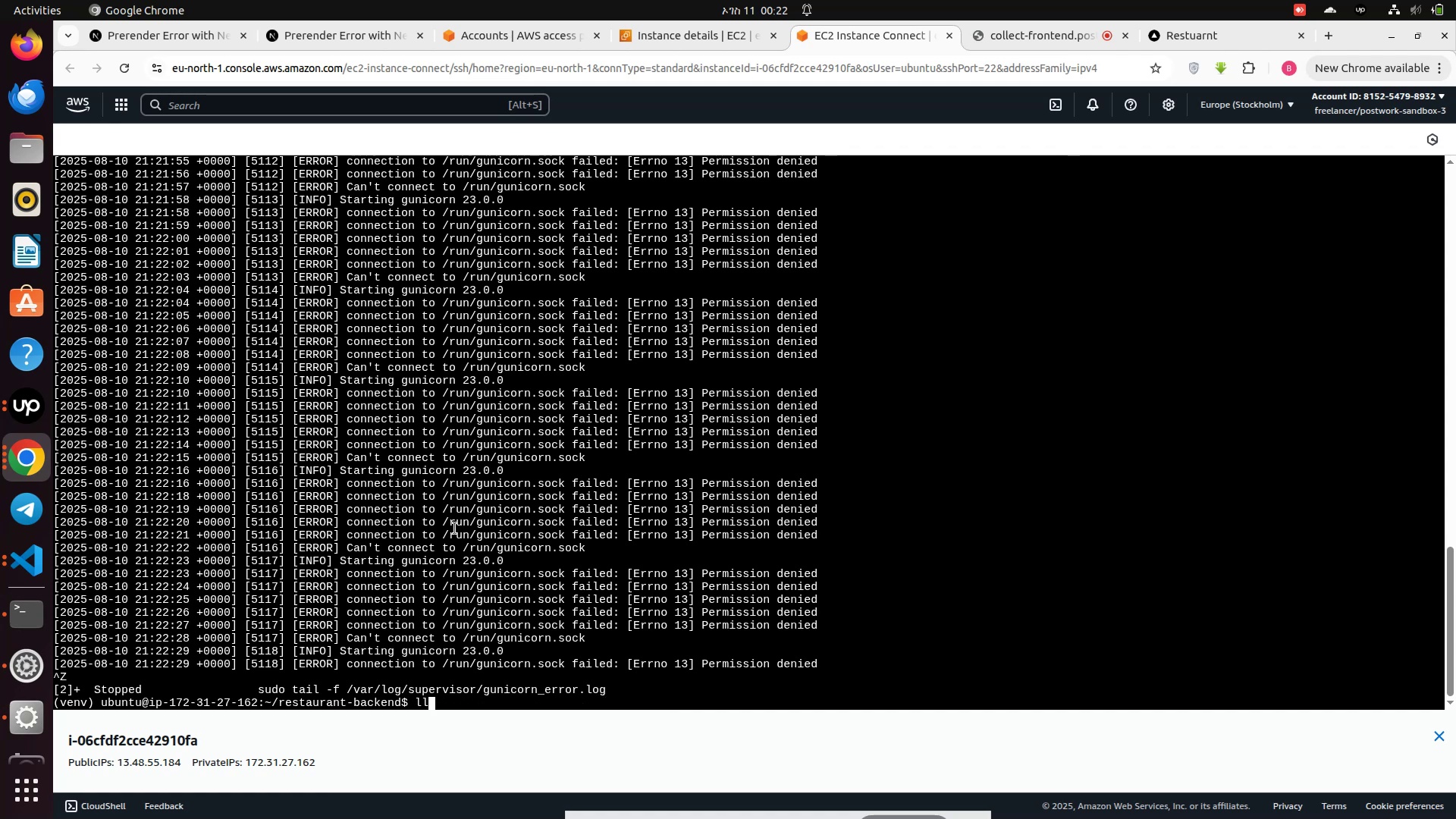 
key(ArrowUp)
 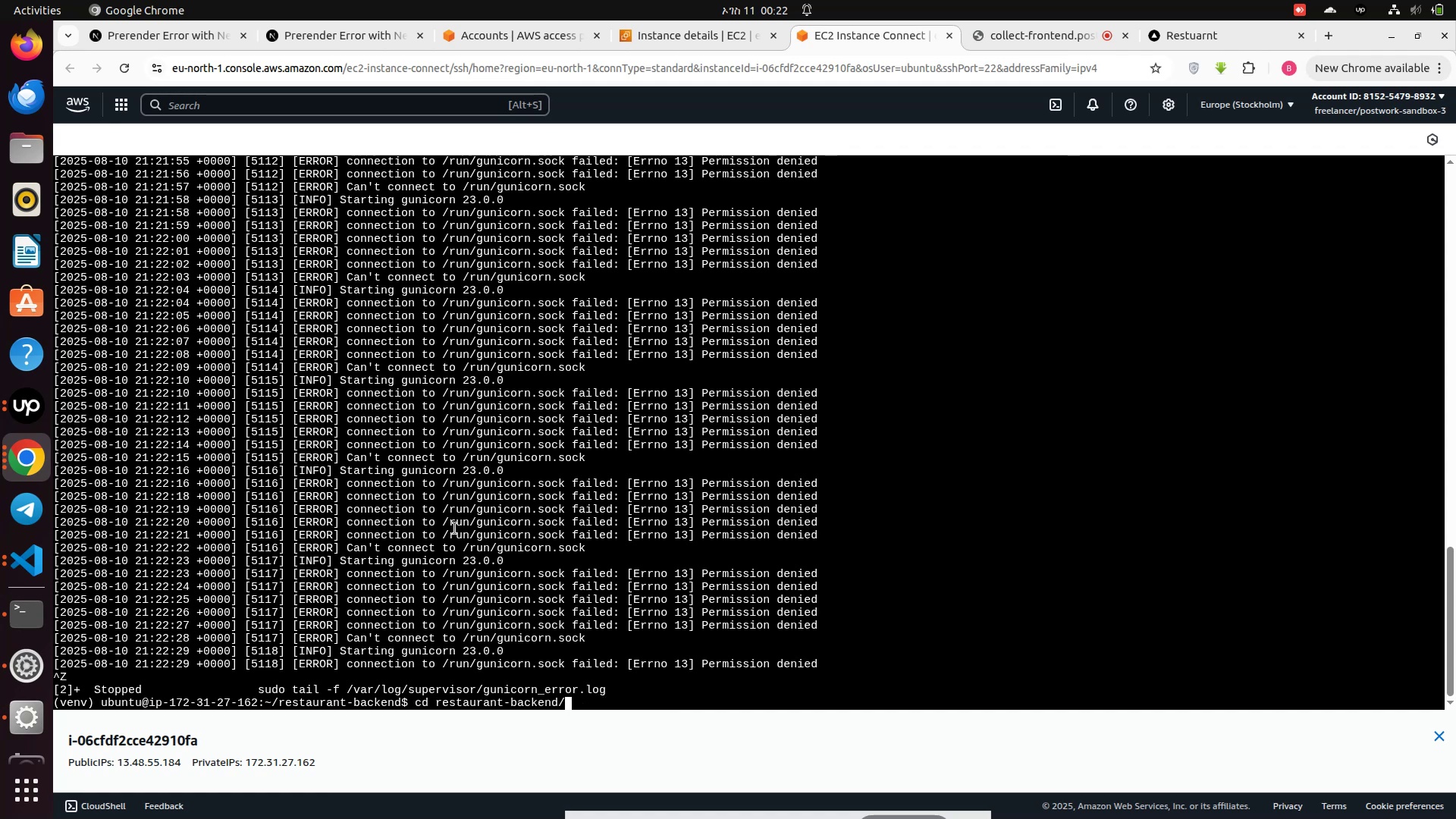 
key(ArrowUp)
 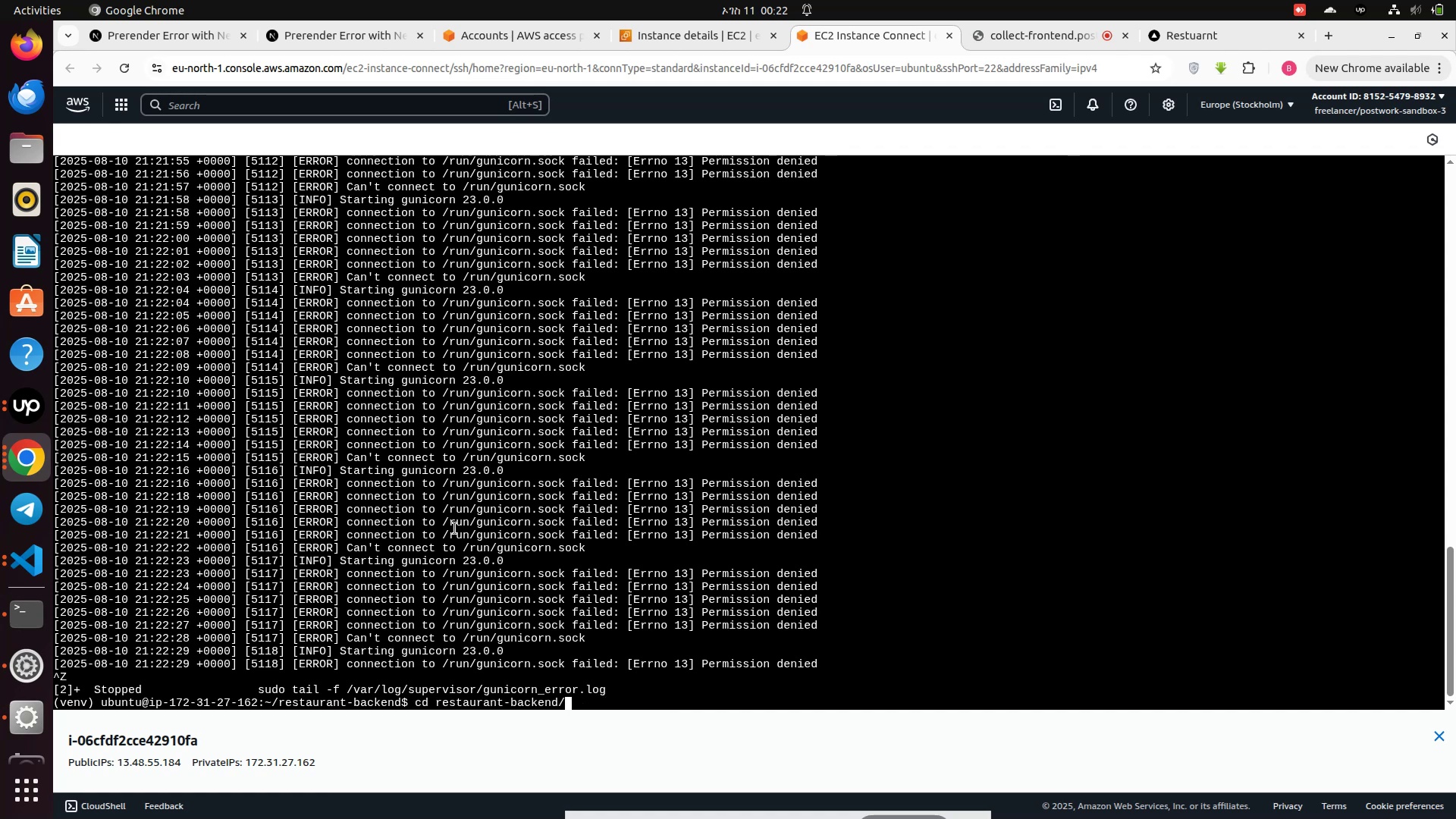 
key(ArrowUp)
 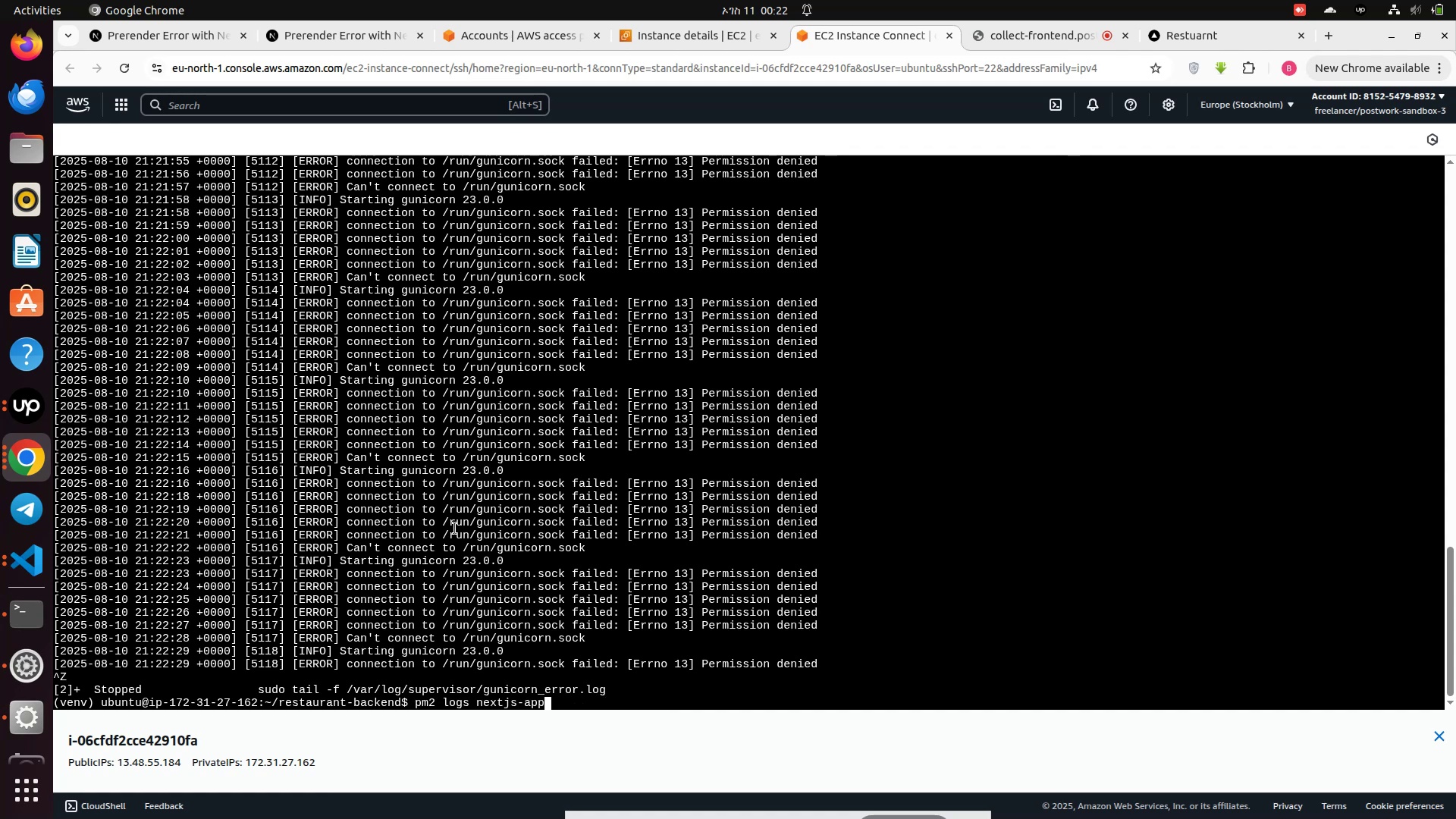 
key(ArrowUp)
 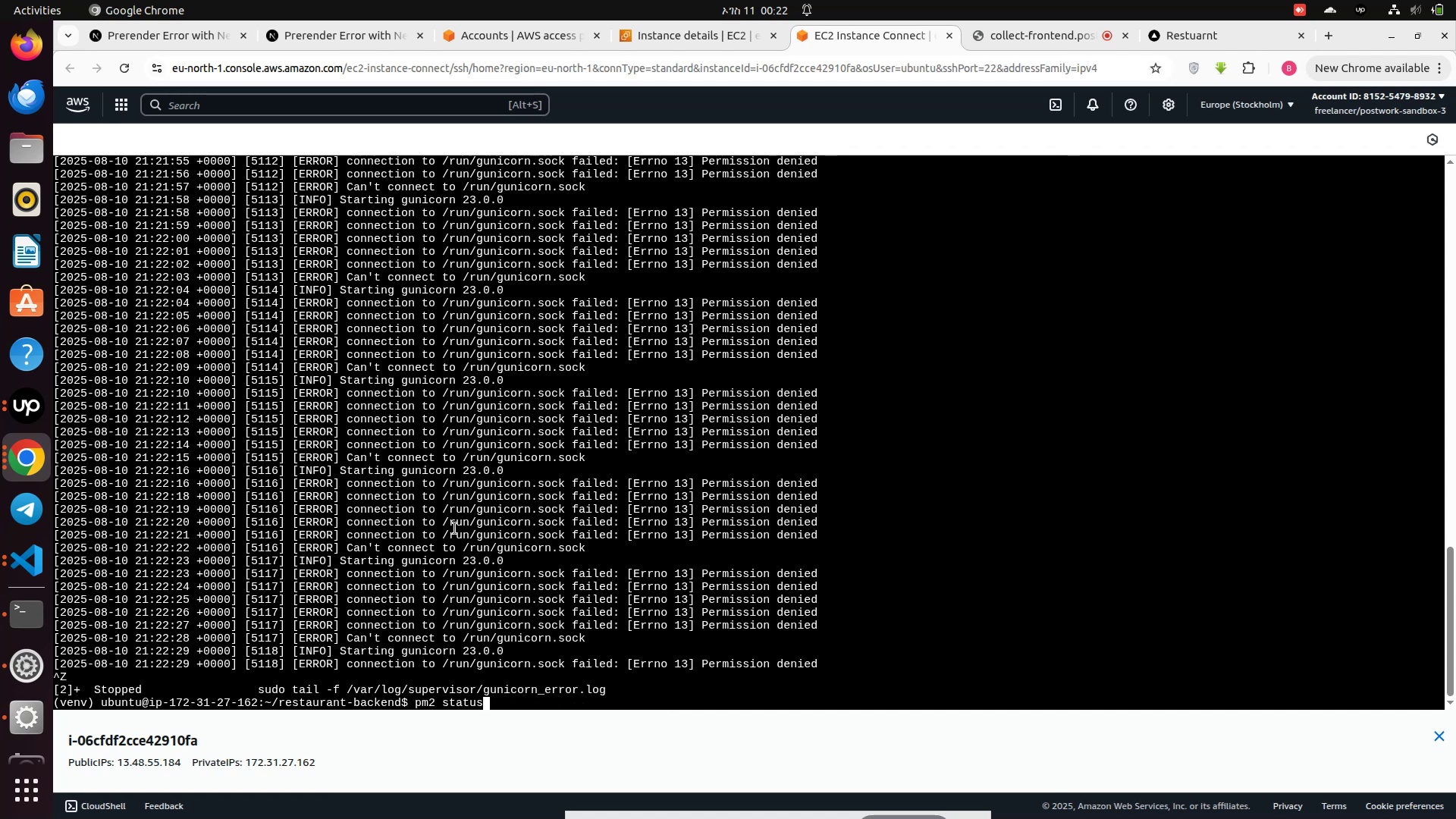 
key(ArrowUp)
 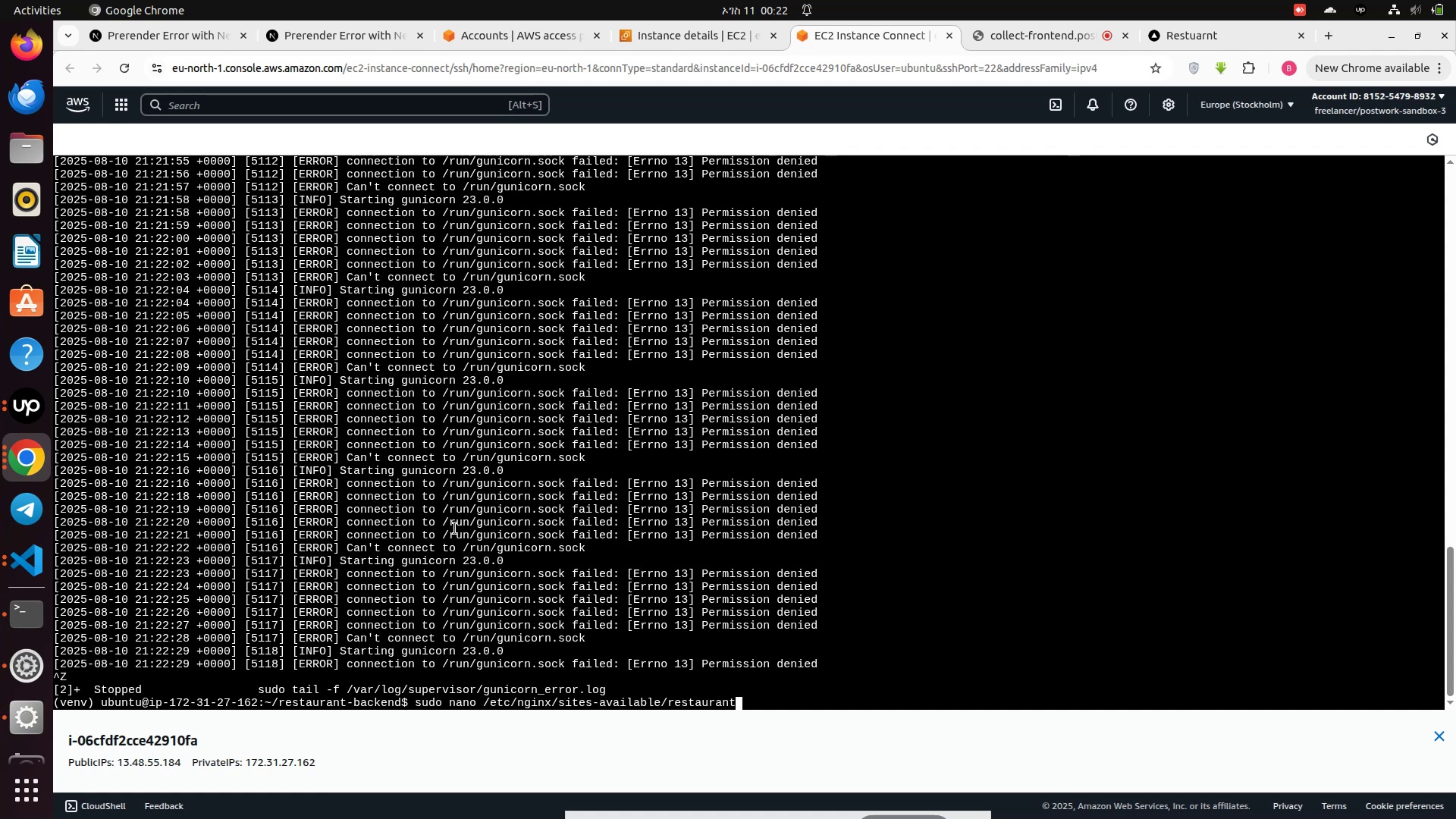 
key(Enter)
 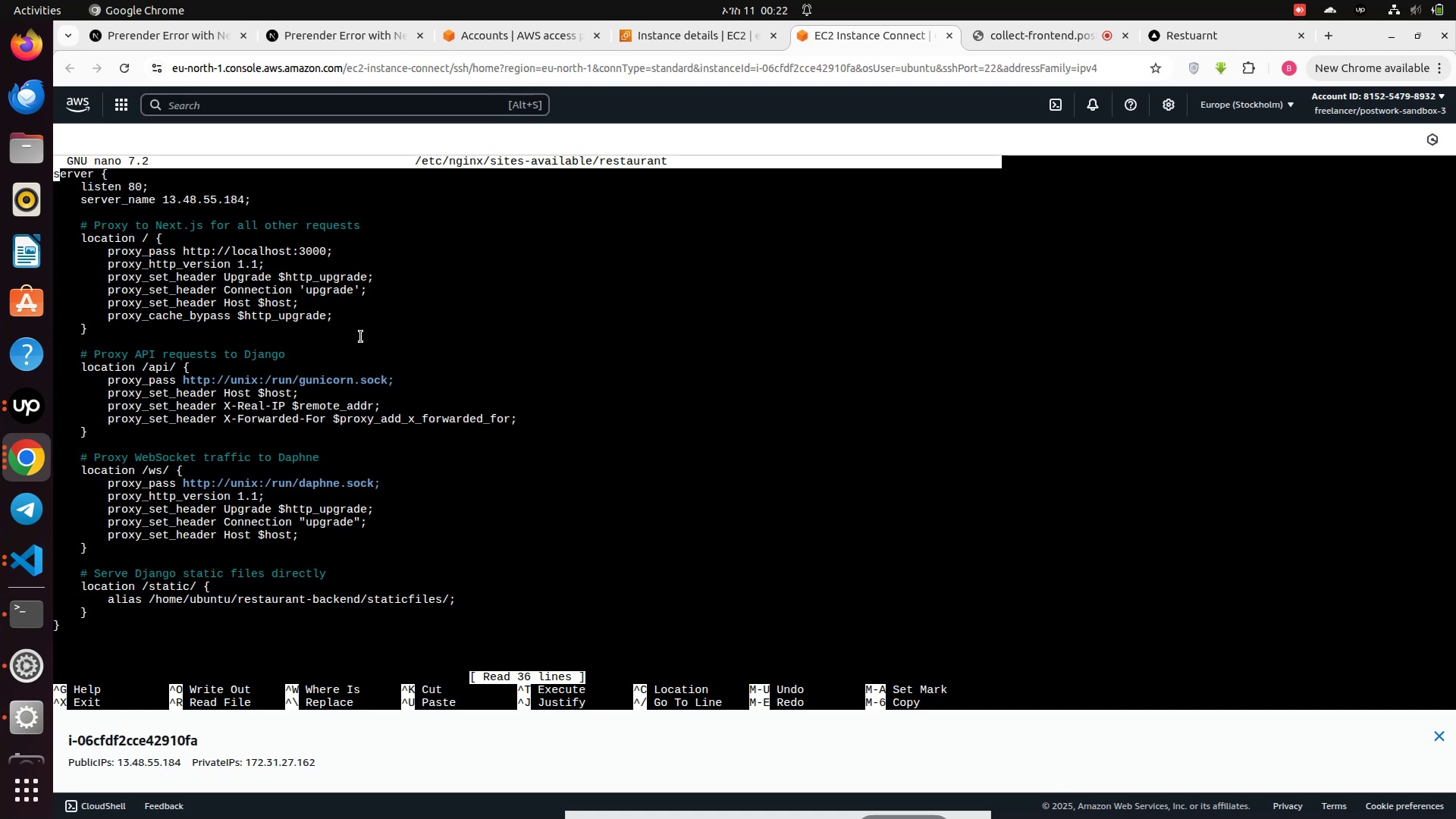 
key(ArrowDown)
 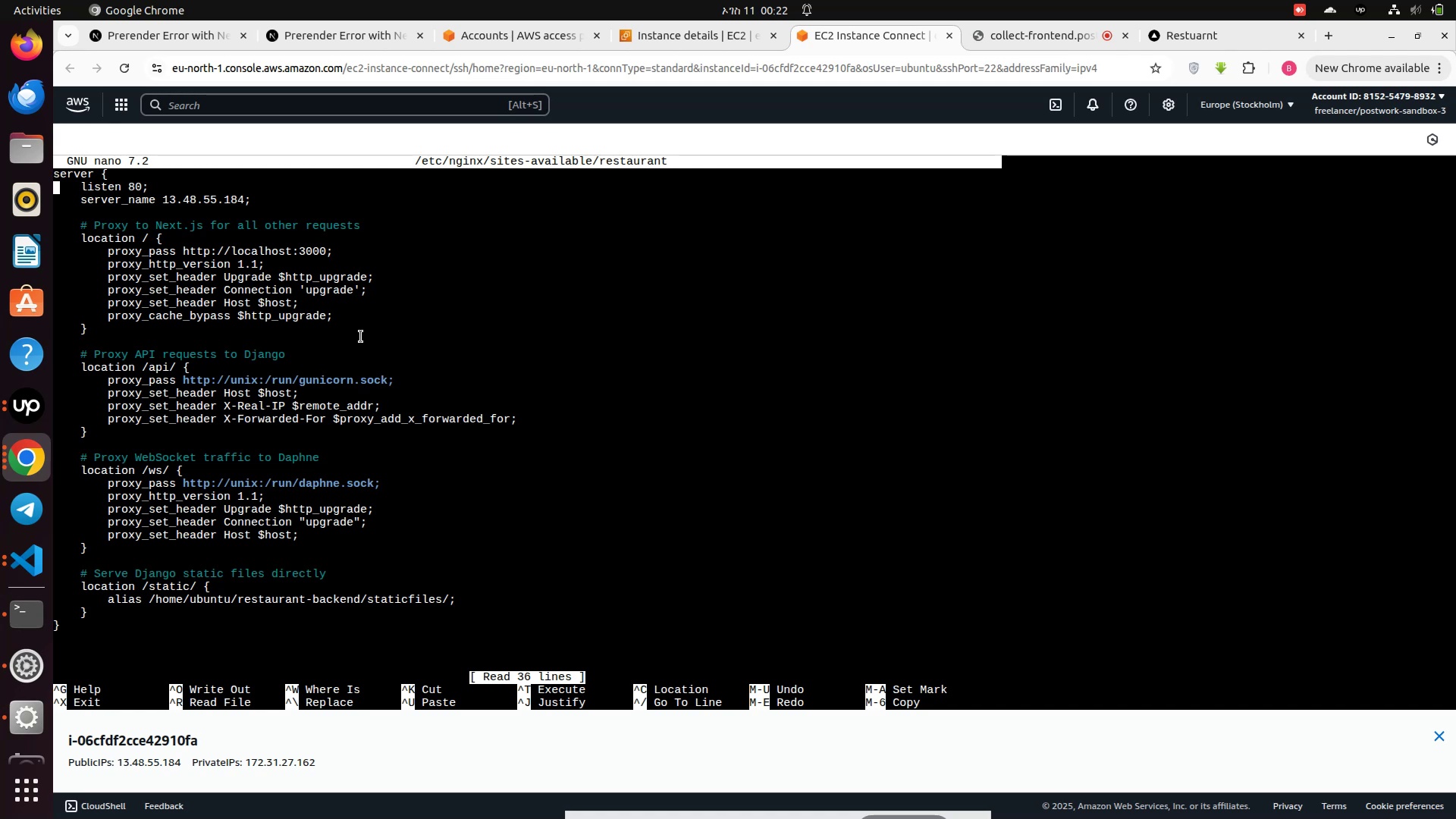 
key(Control+Z)
 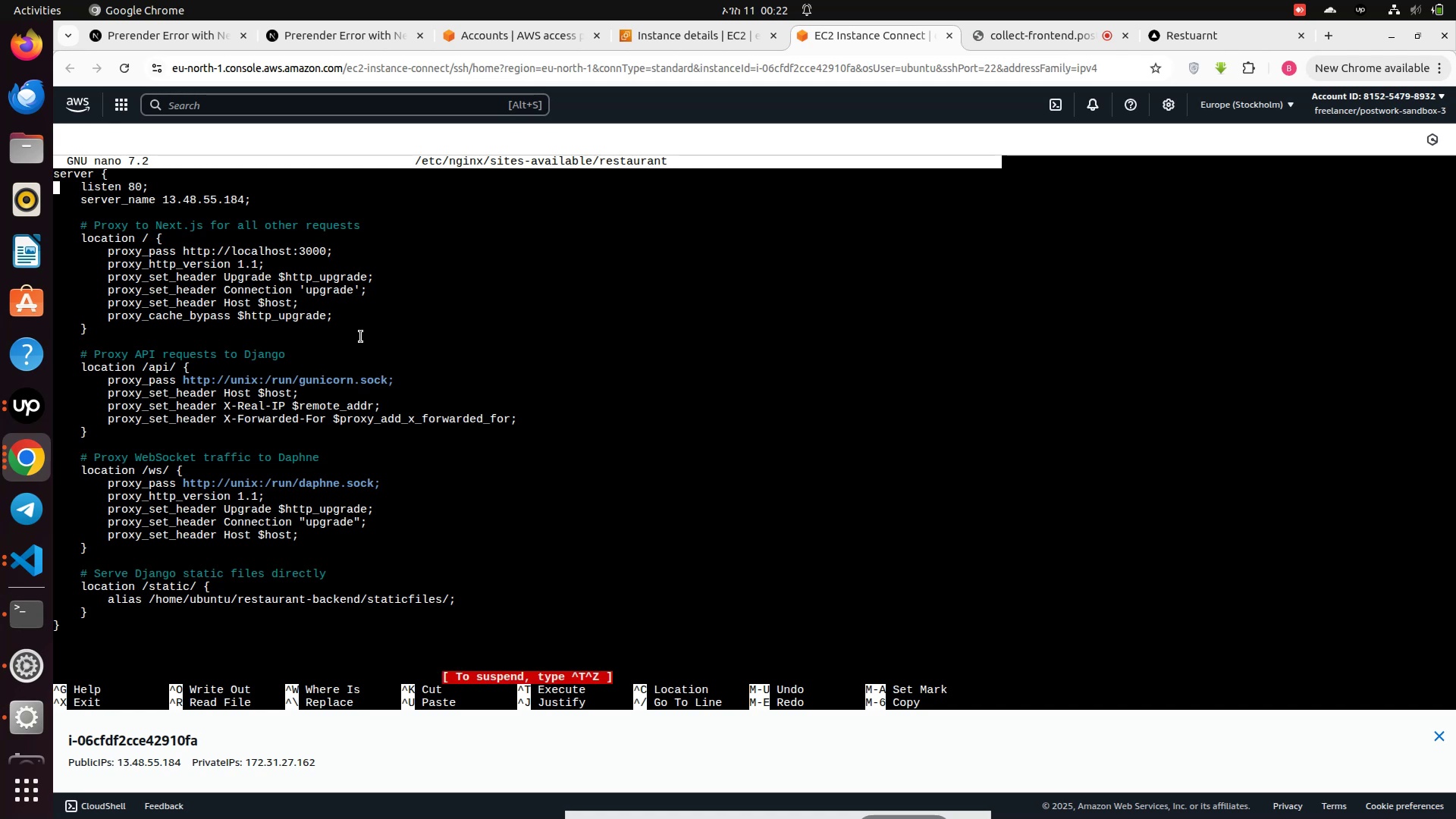 
key(Control+X)
 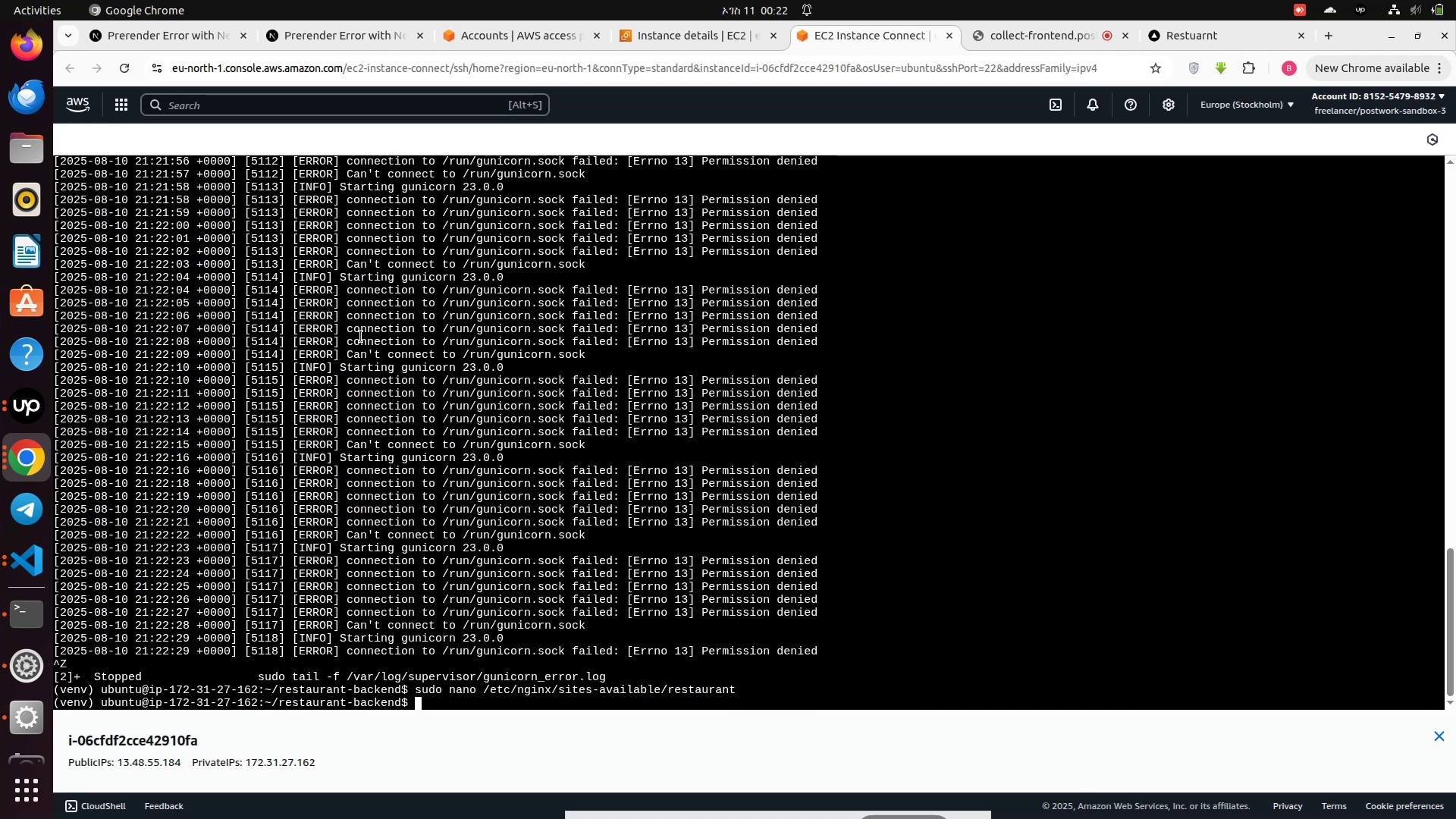 
key(ArrowUp)
 